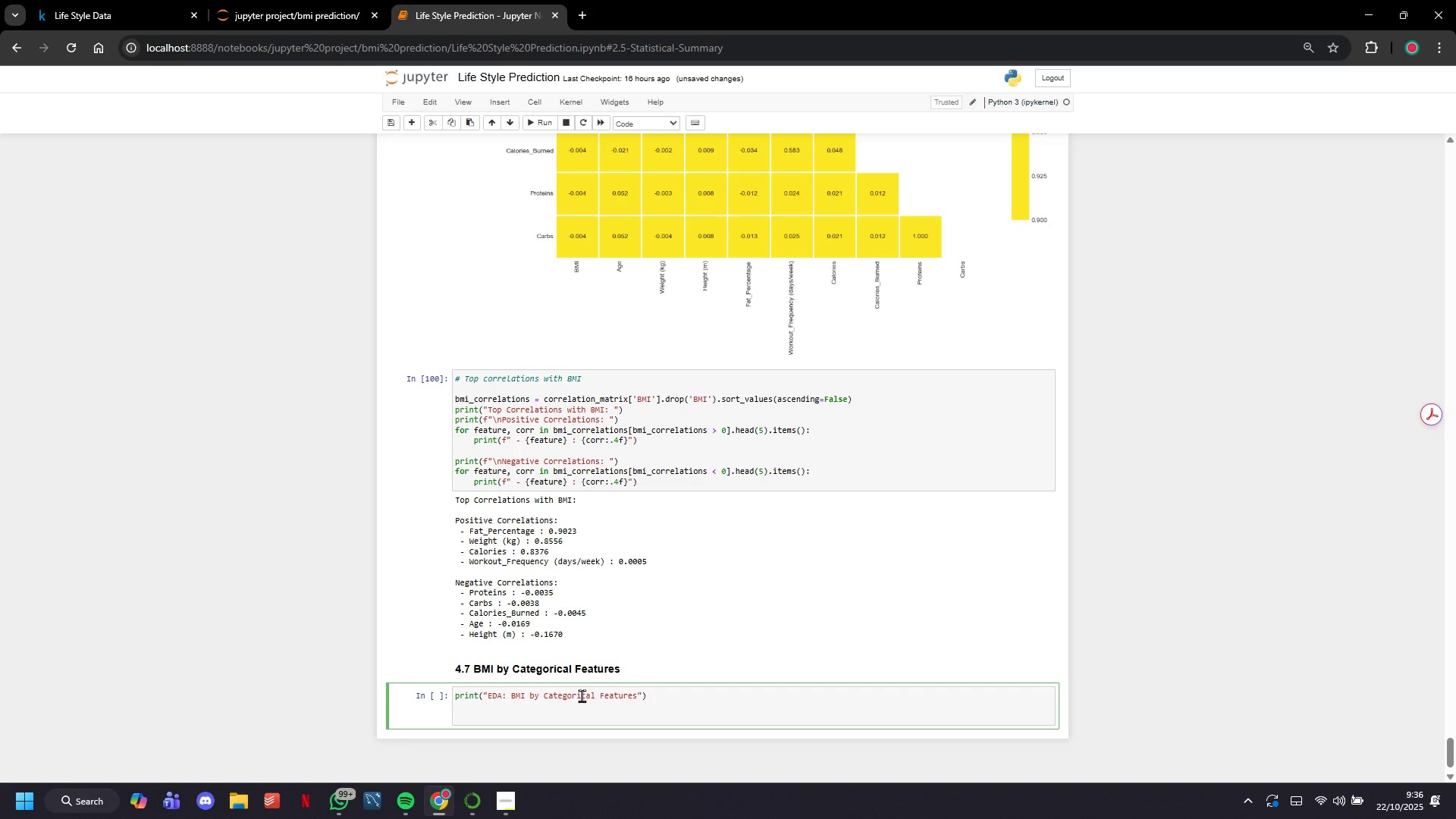 
type(cstegor)
key(Backspace)
key(Backspace)
key(Backspace)
key(Backspace)
key(Backspace)
type(a)
key(Backspace)
key(Backspace)
type(ategoricla)
key(Backspace)
key(Backspace)
type(al_fatures)
key(Backspace)
key(Backspace)
key(Backspace)
key(Backspace)
key(Backspace)
key(Backspace)
type(eatures = ['Gender)
 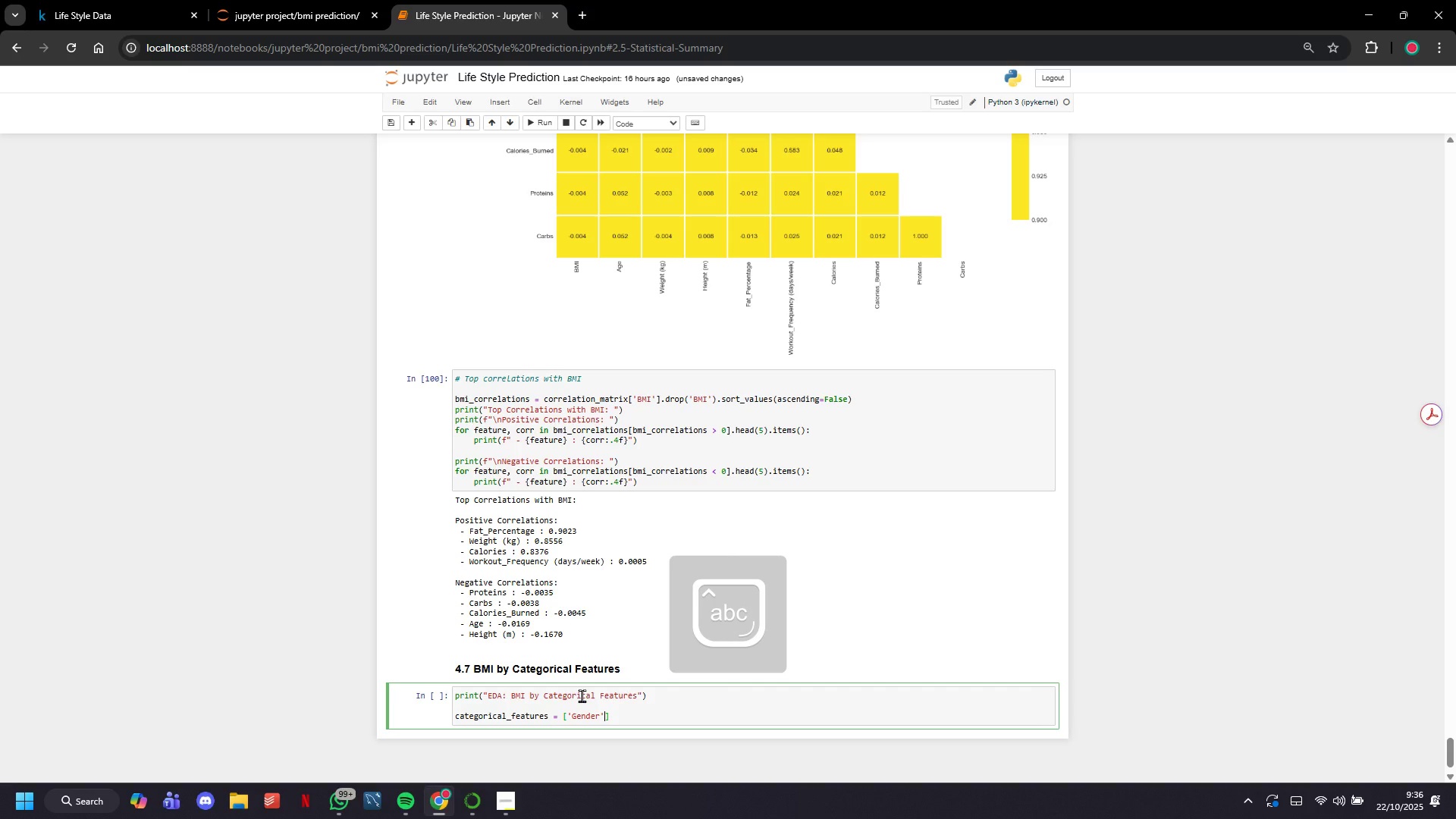 
 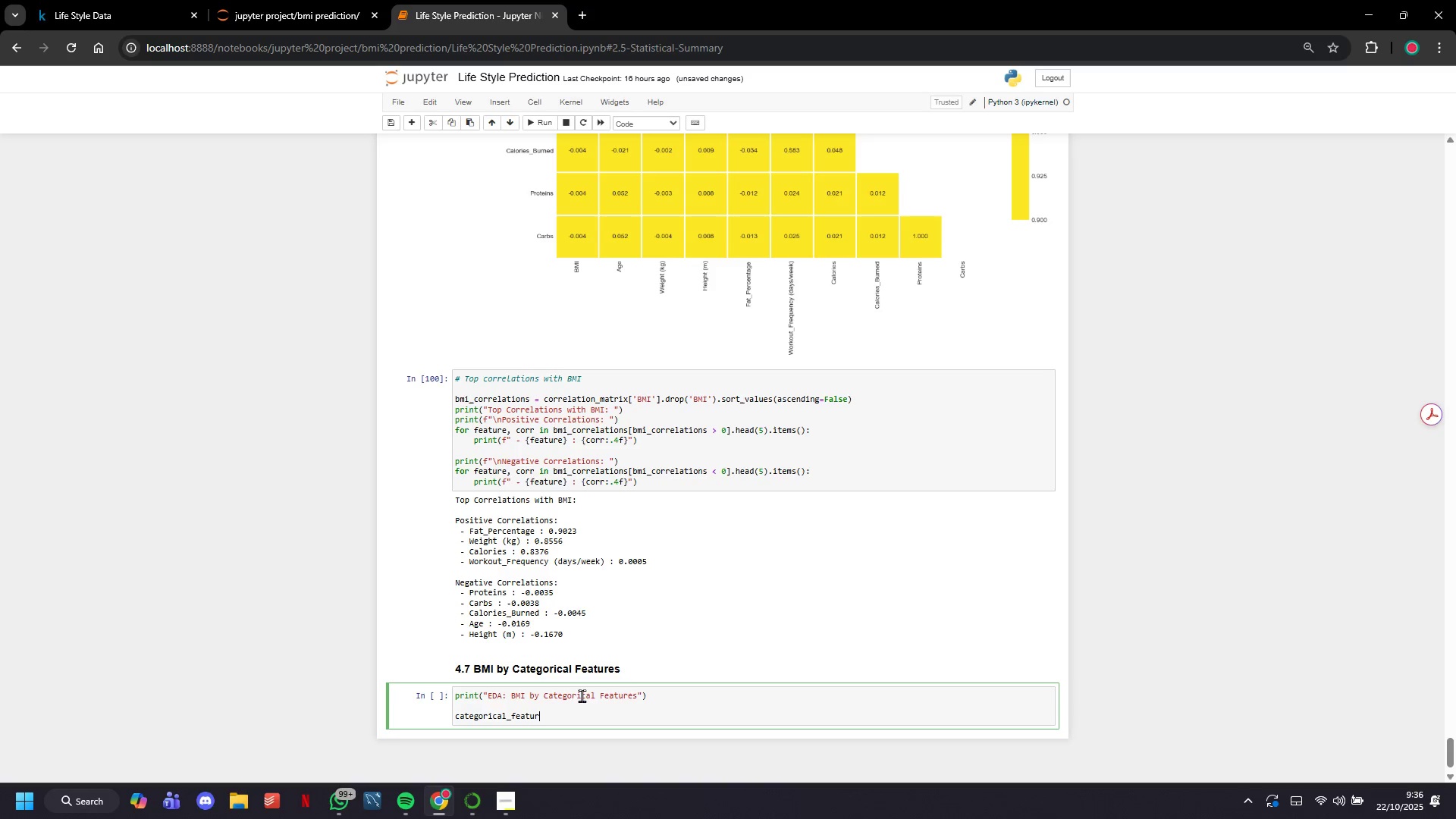 
key(ArrowRight)
 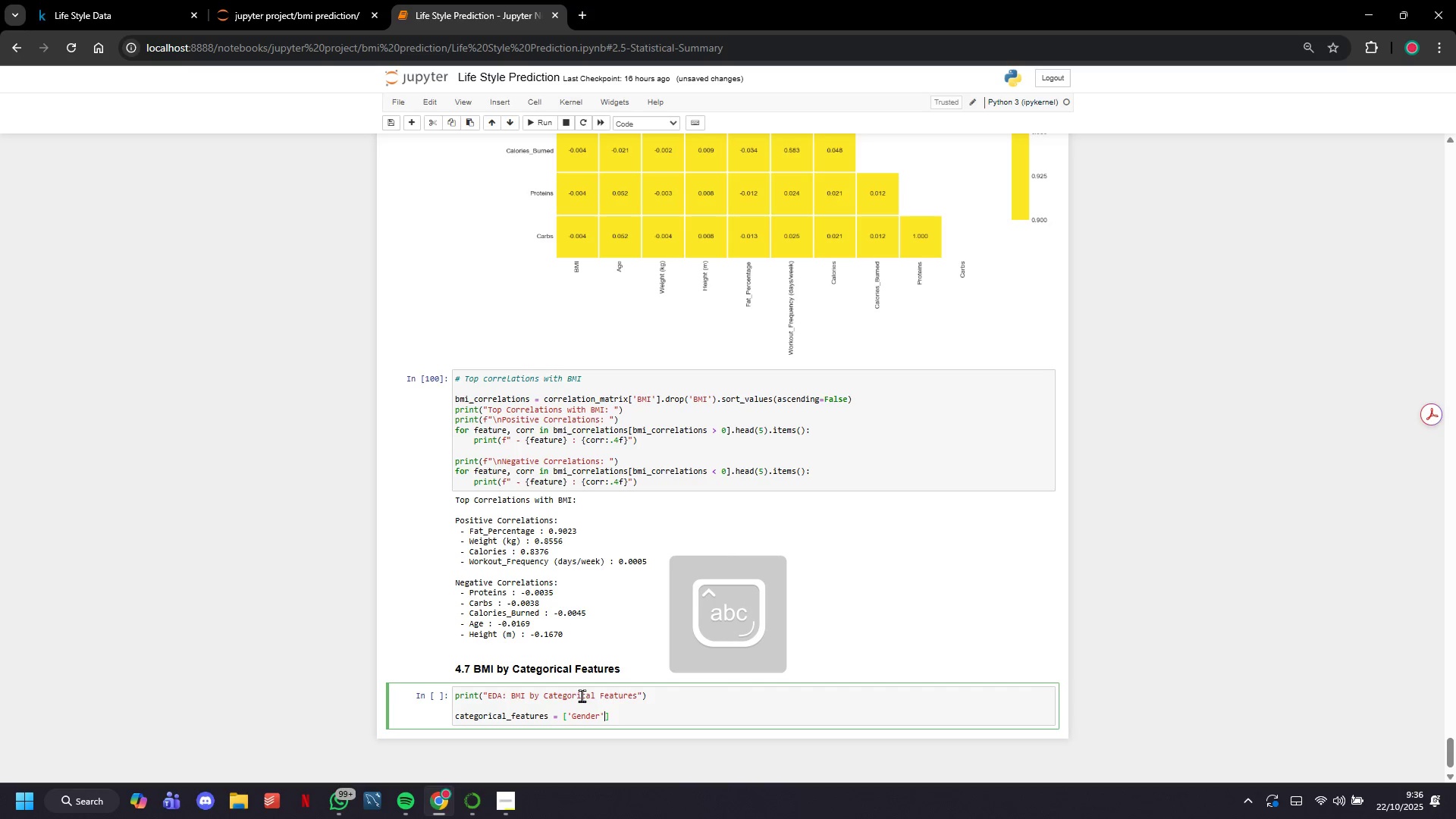 
type(,'Workout_Type)
 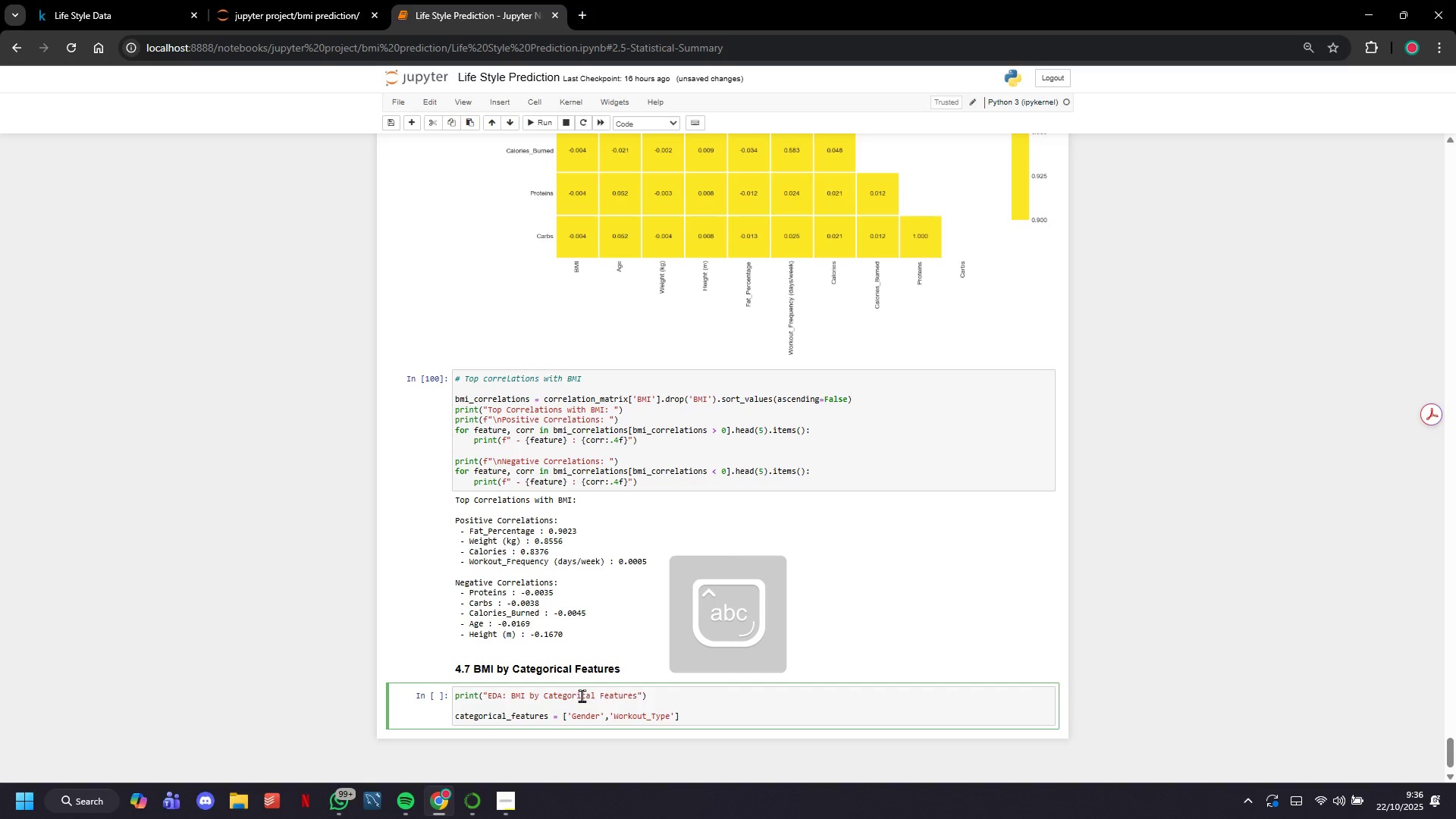 
key(ArrowRight)
 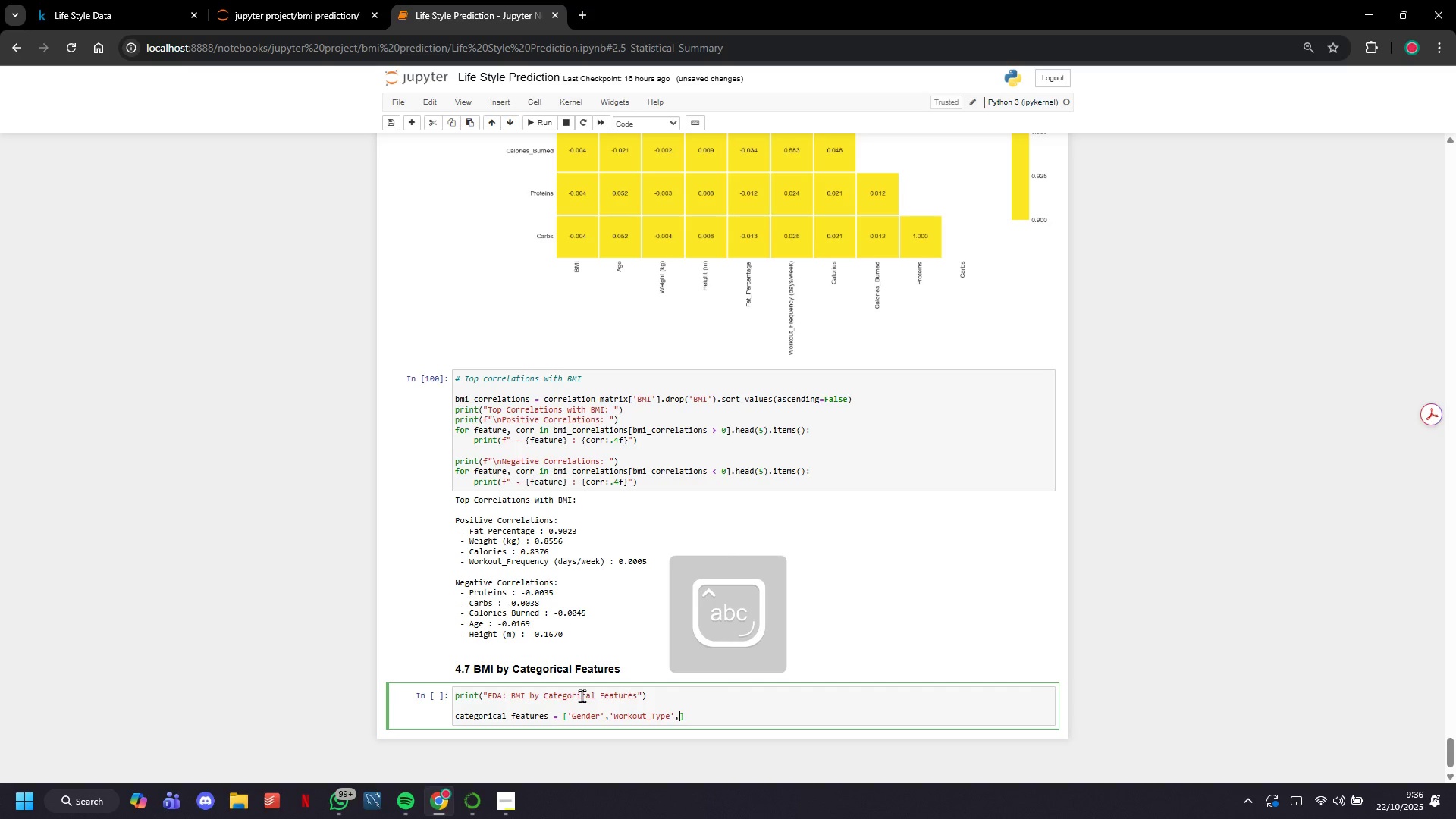 
type(,'diet_type)
 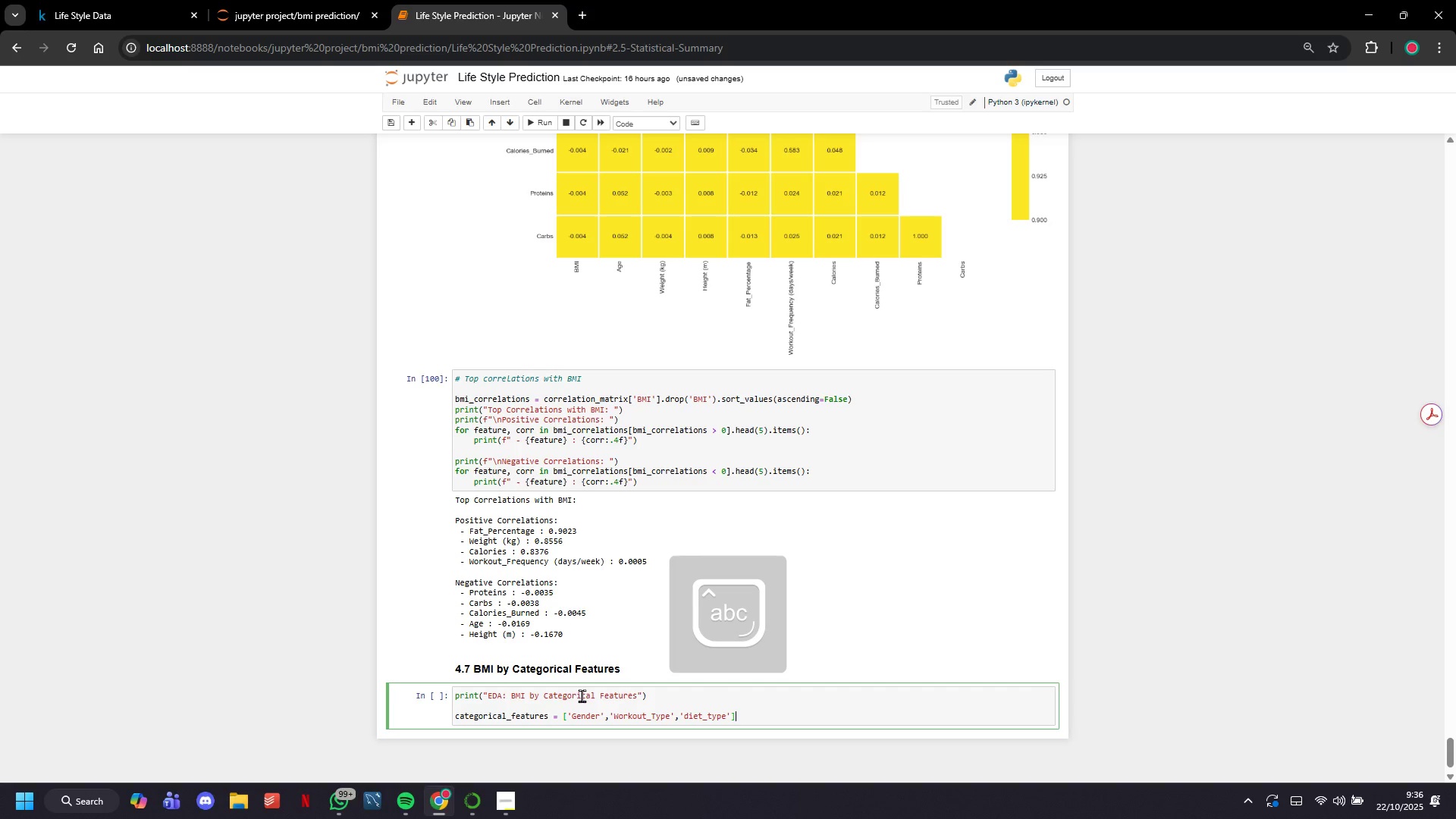 
 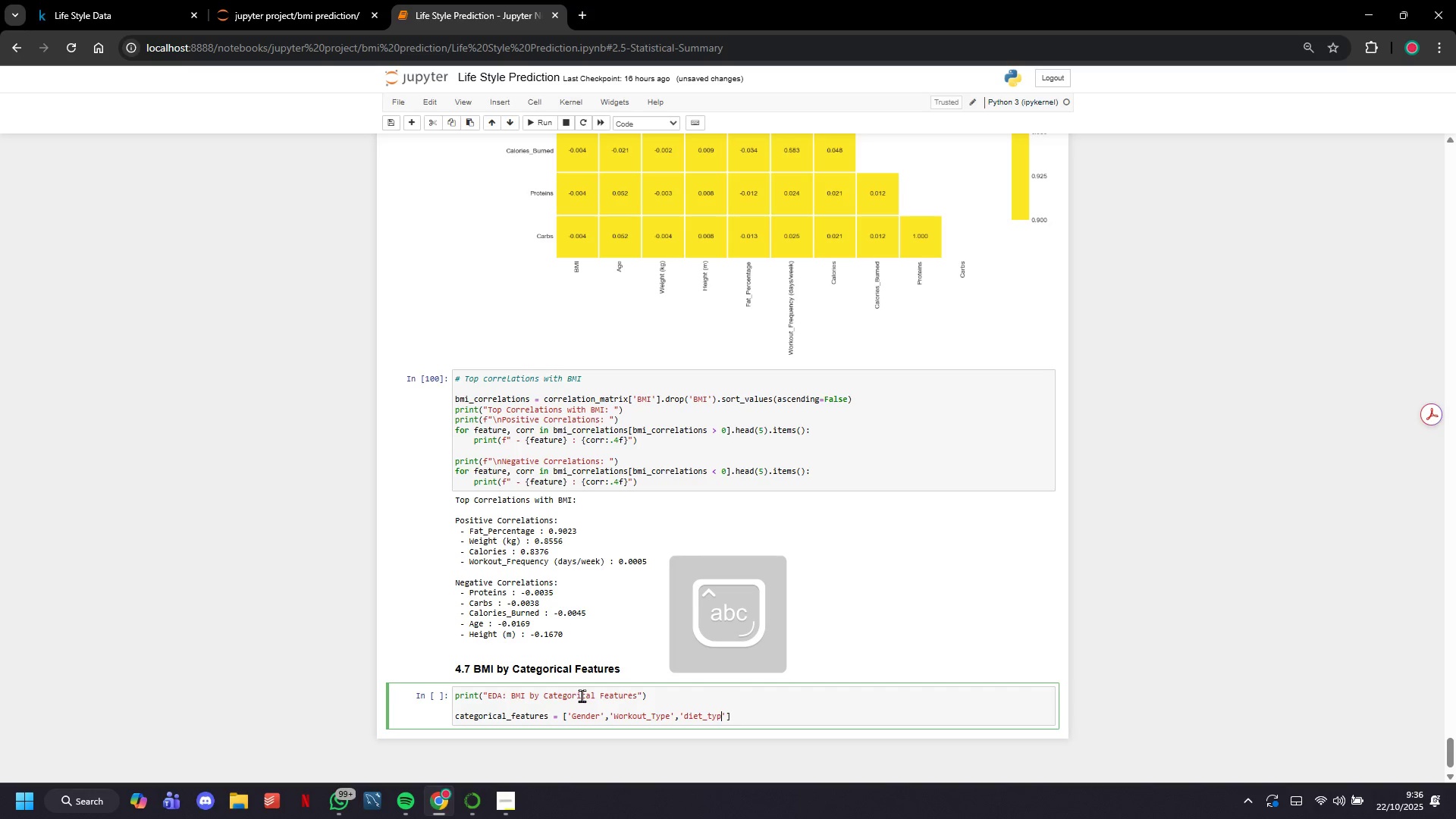 
key(ArrowRight)
 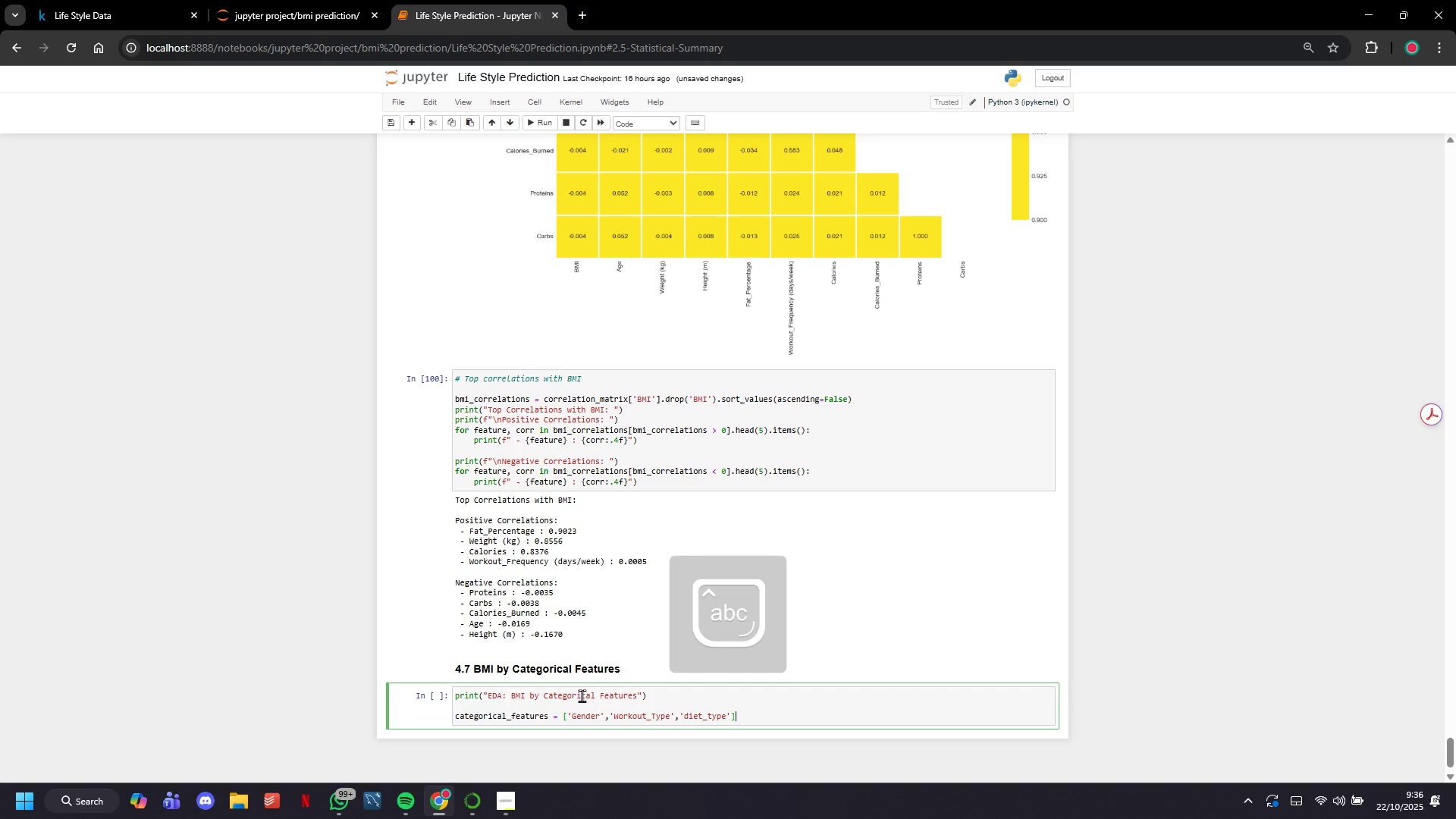 
key(ArrowRight)
 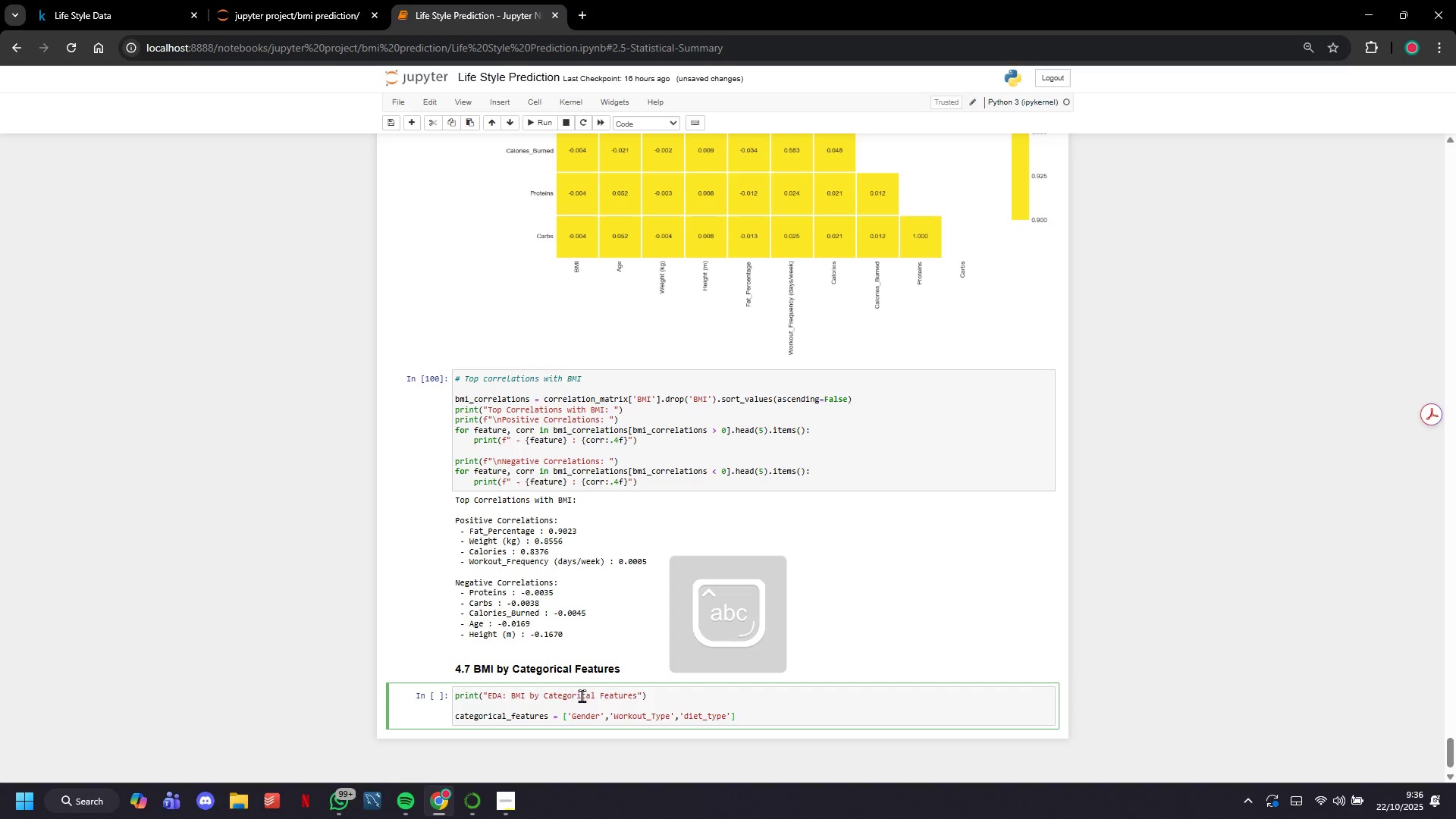 
key(ArrowLeft)
 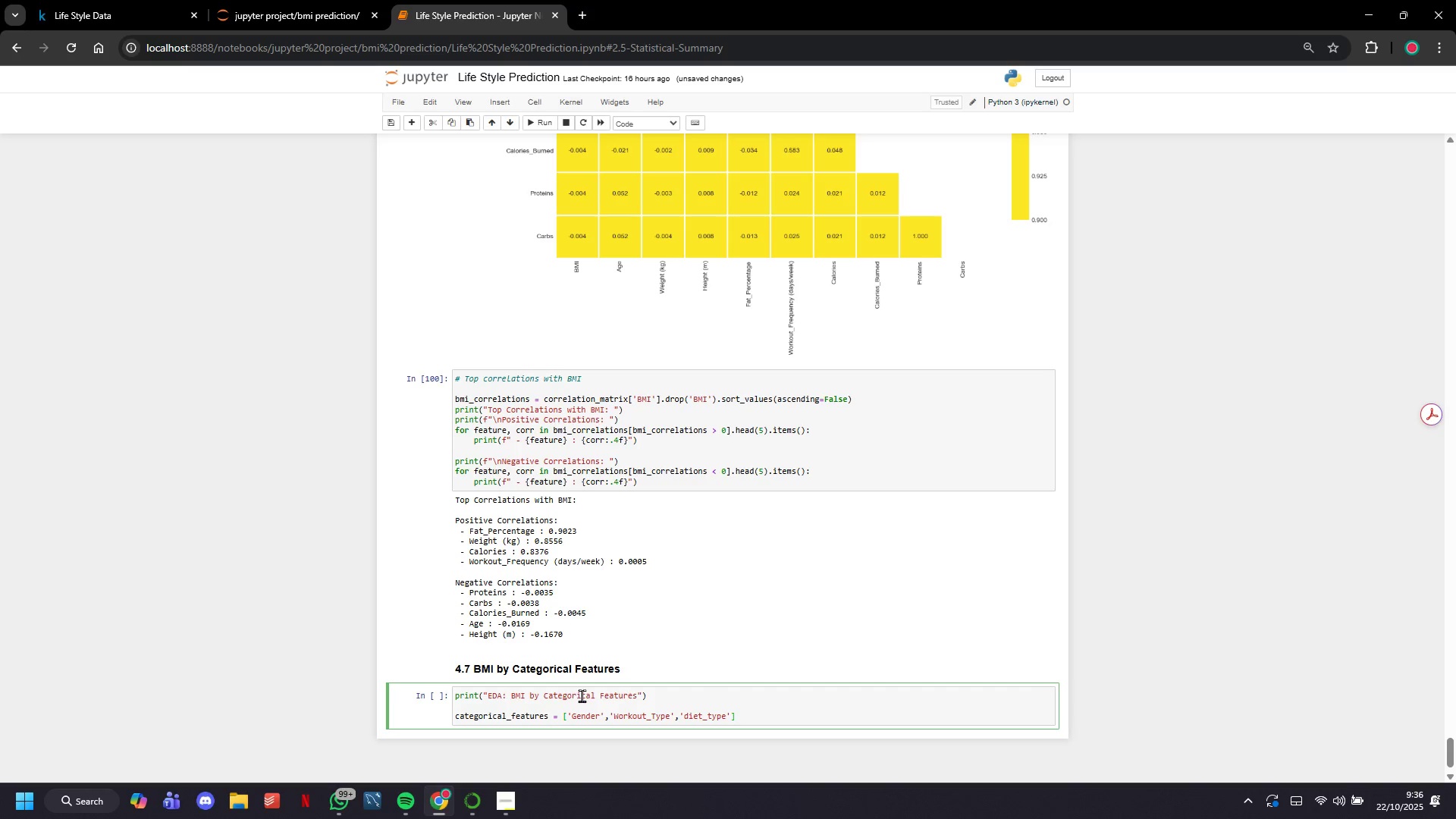 
type(,'Experience_Level)
 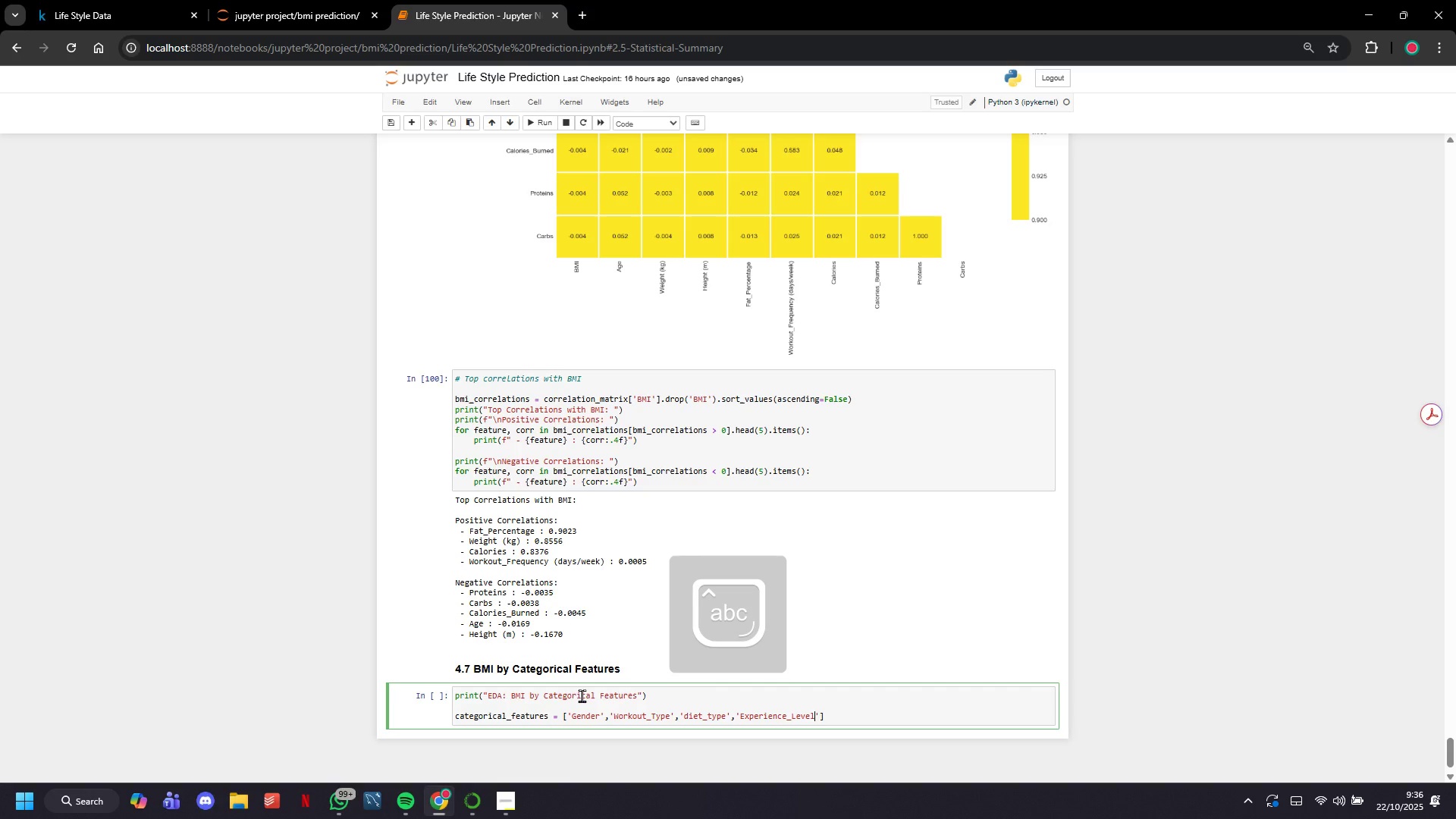 
key(ArrowRight)
 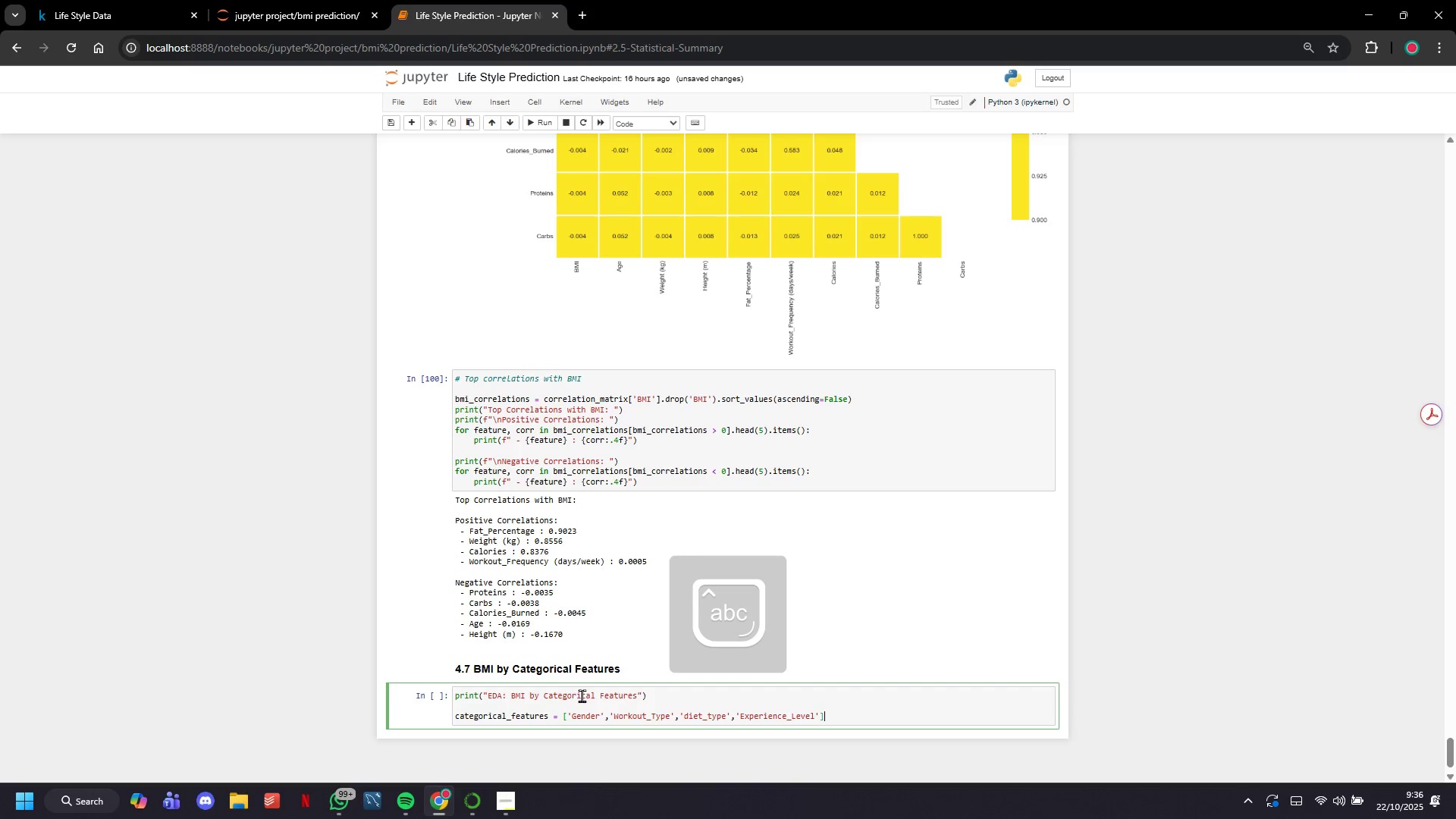 
key(ArrowRight)
 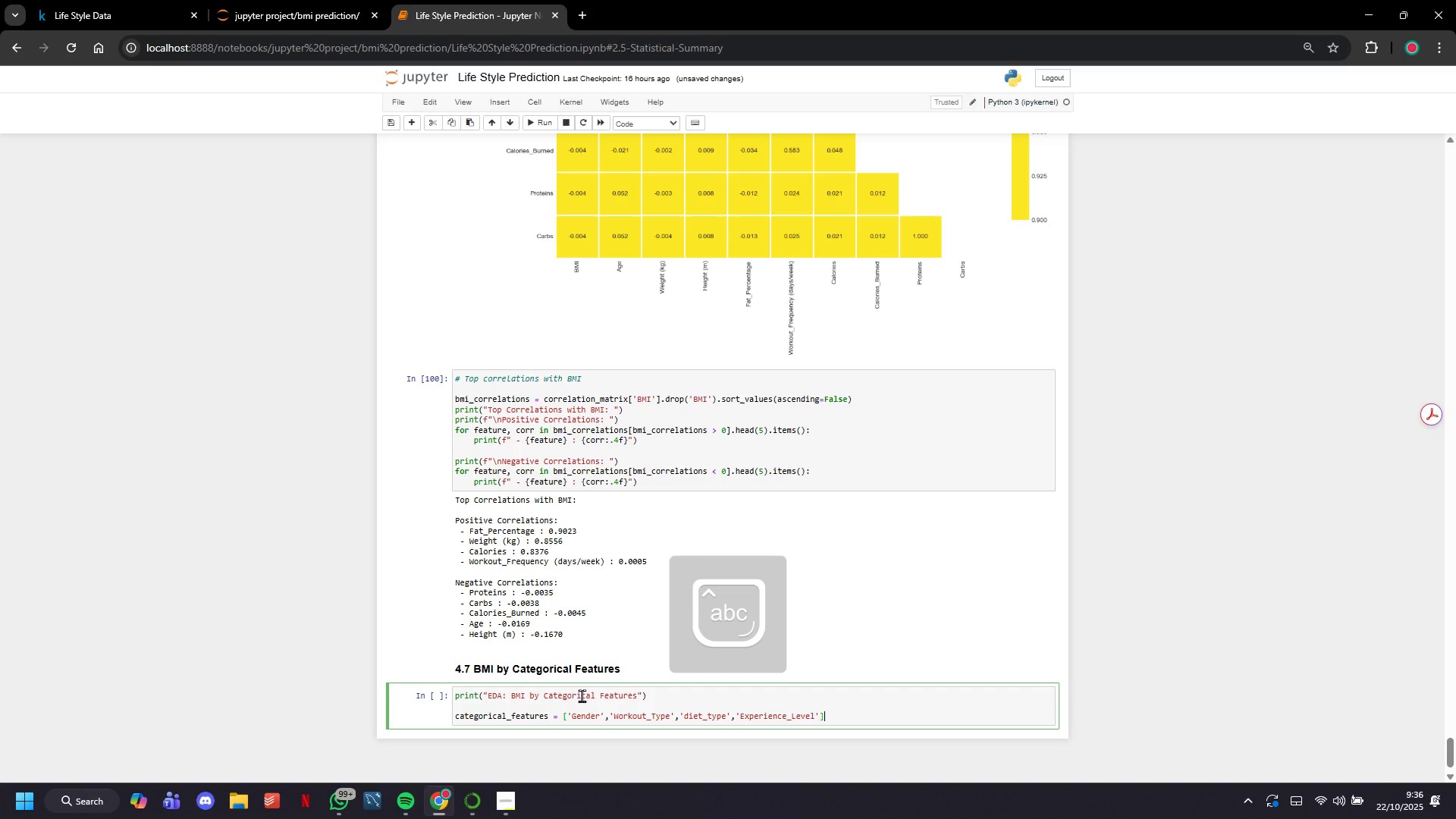 
key(ArrowRight)
 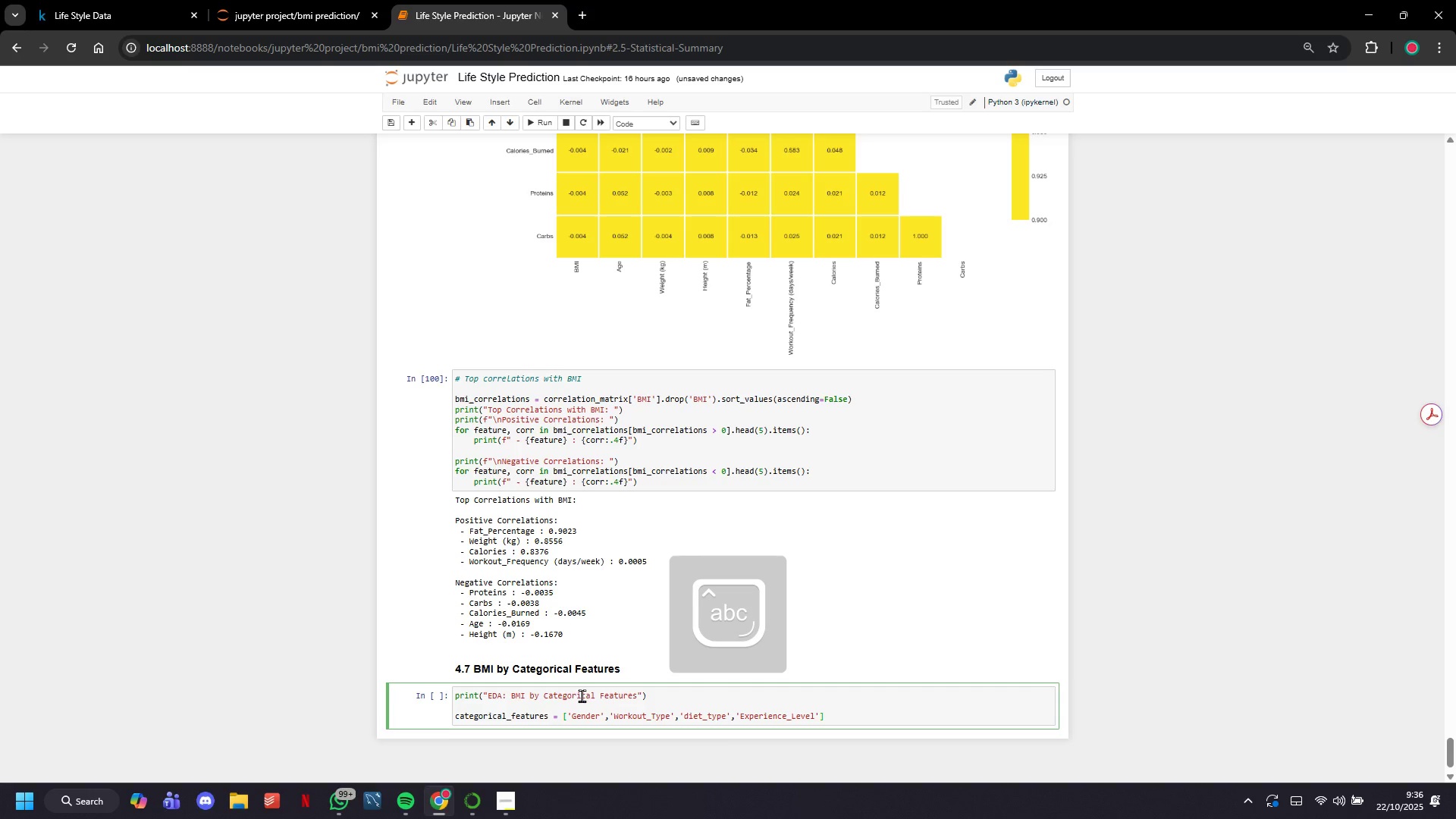 
key(Enter)
 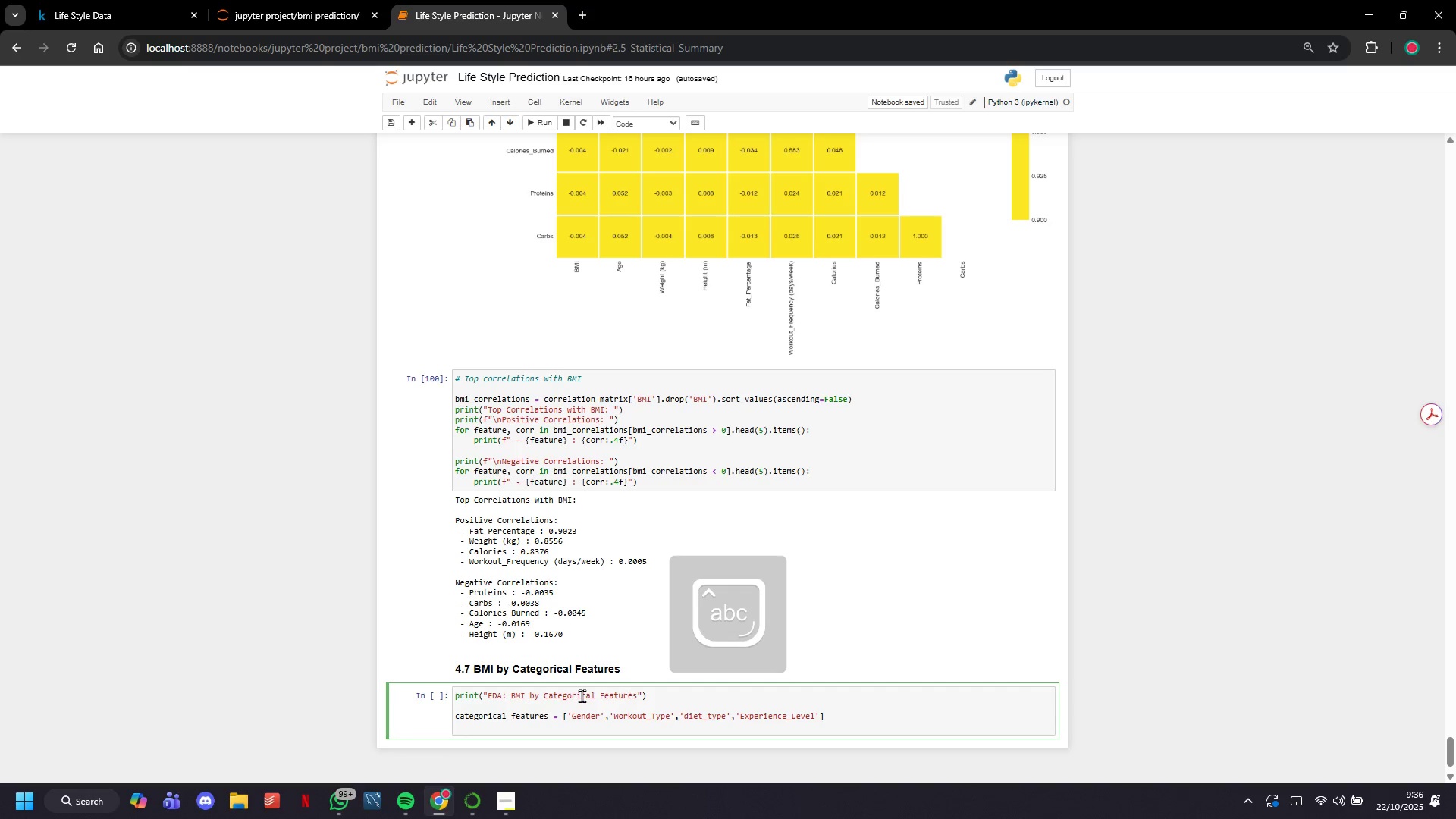 
type(available_categorical = )
 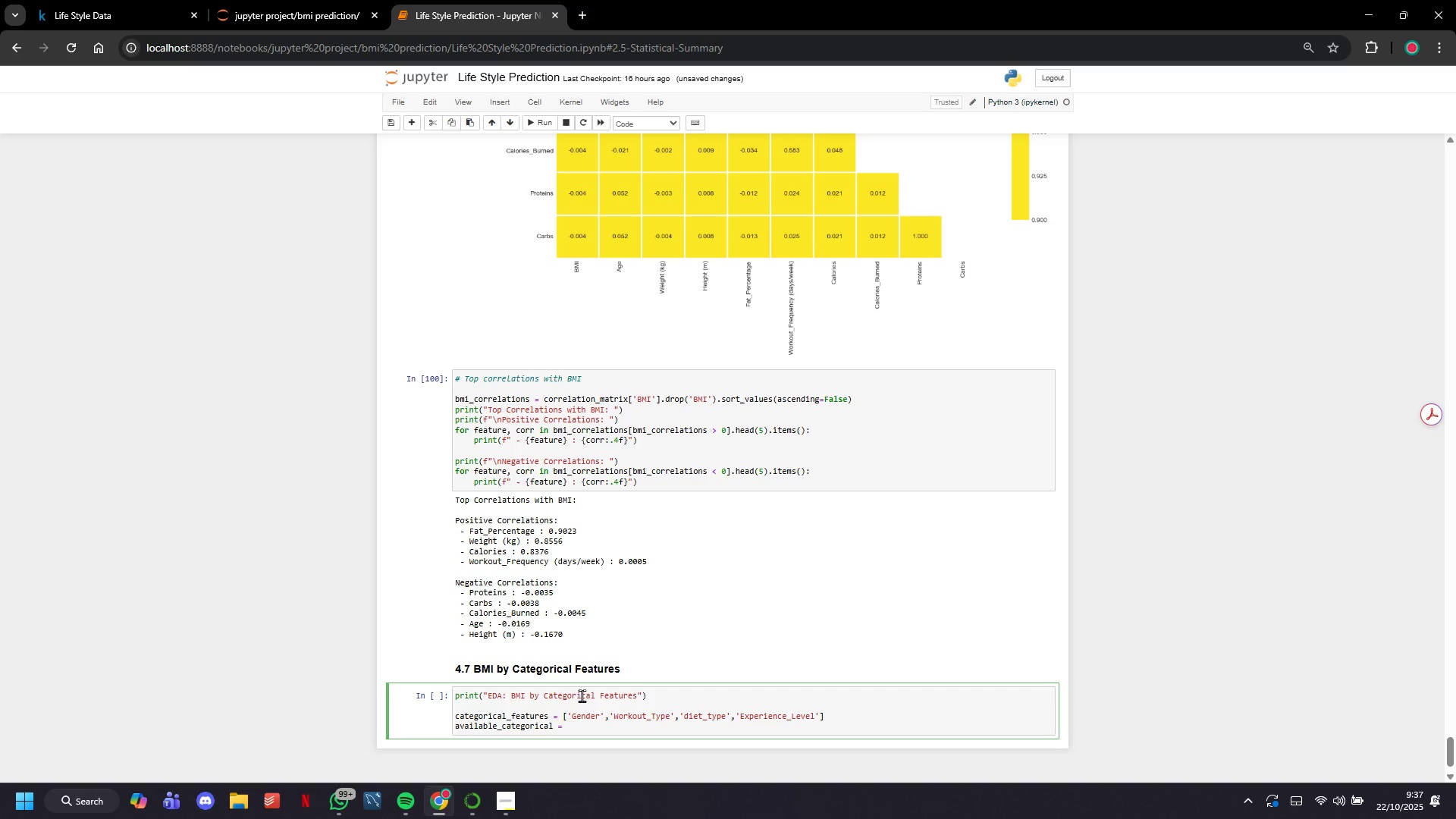 
type(col)
key(Backspace)
key(Backspace)
key(Backspace)
type([col for col in categorical_features if col in df_clean.columns)
 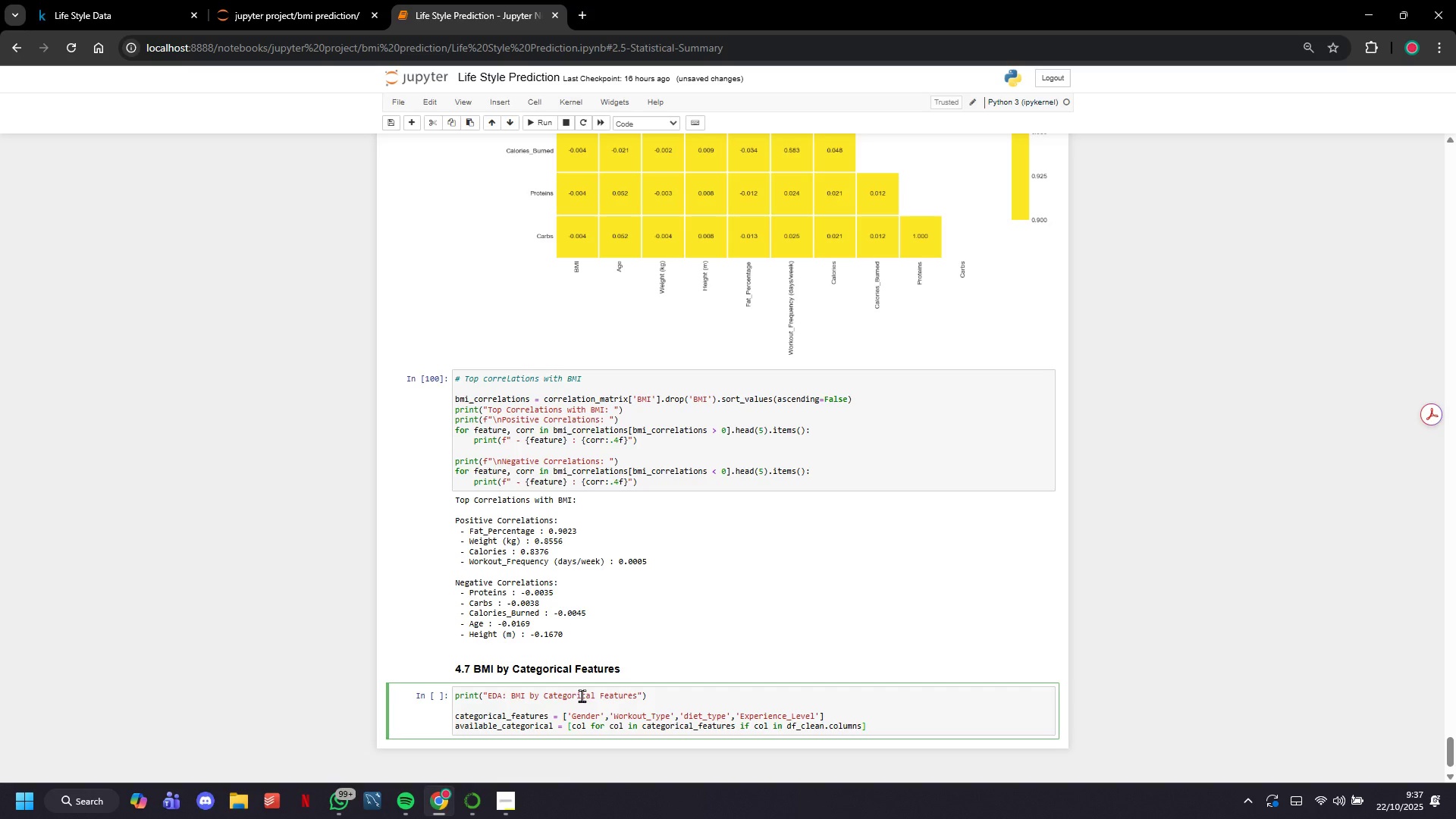 
key(ArrowRight)
 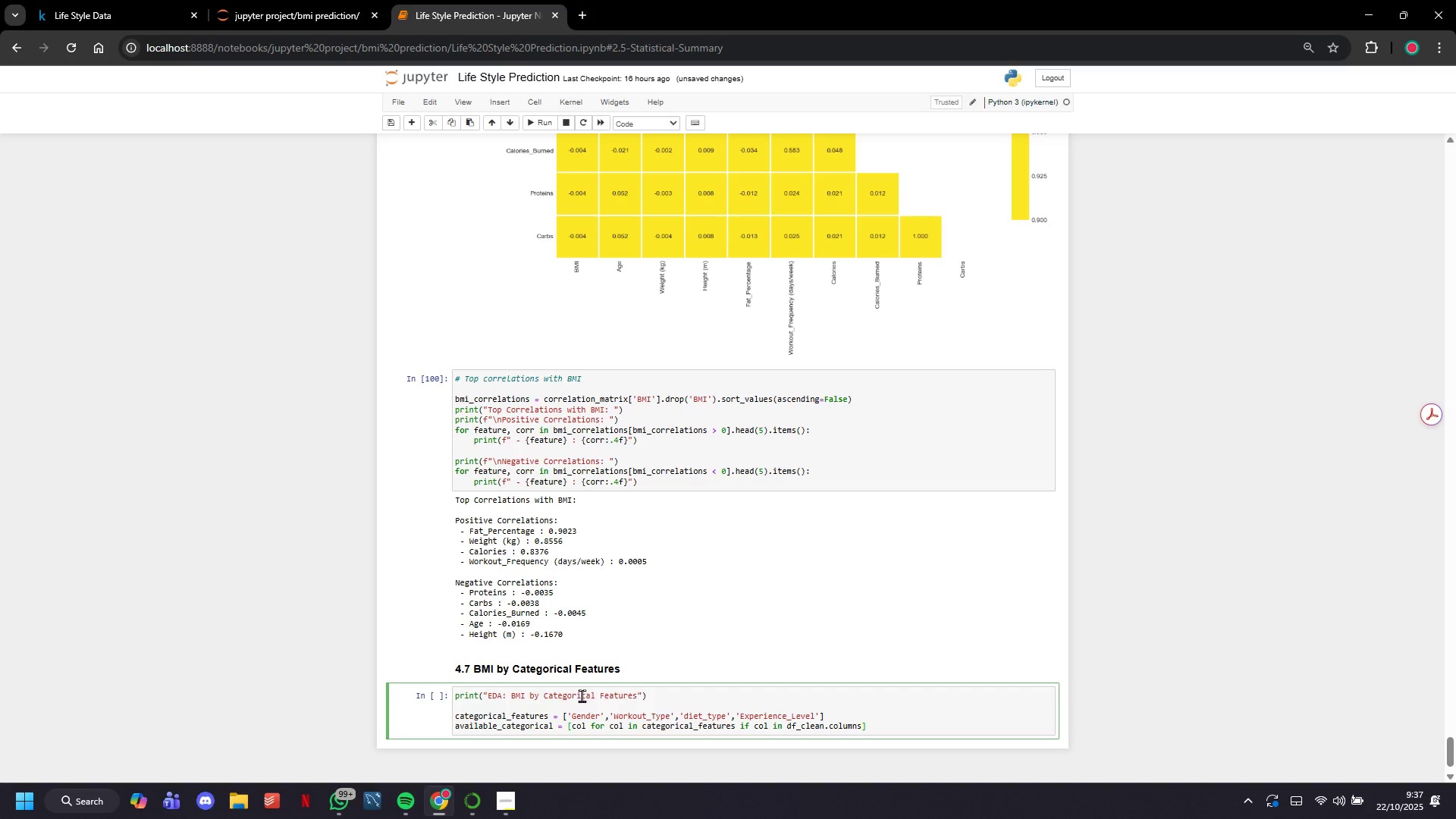 
key(Enter)
 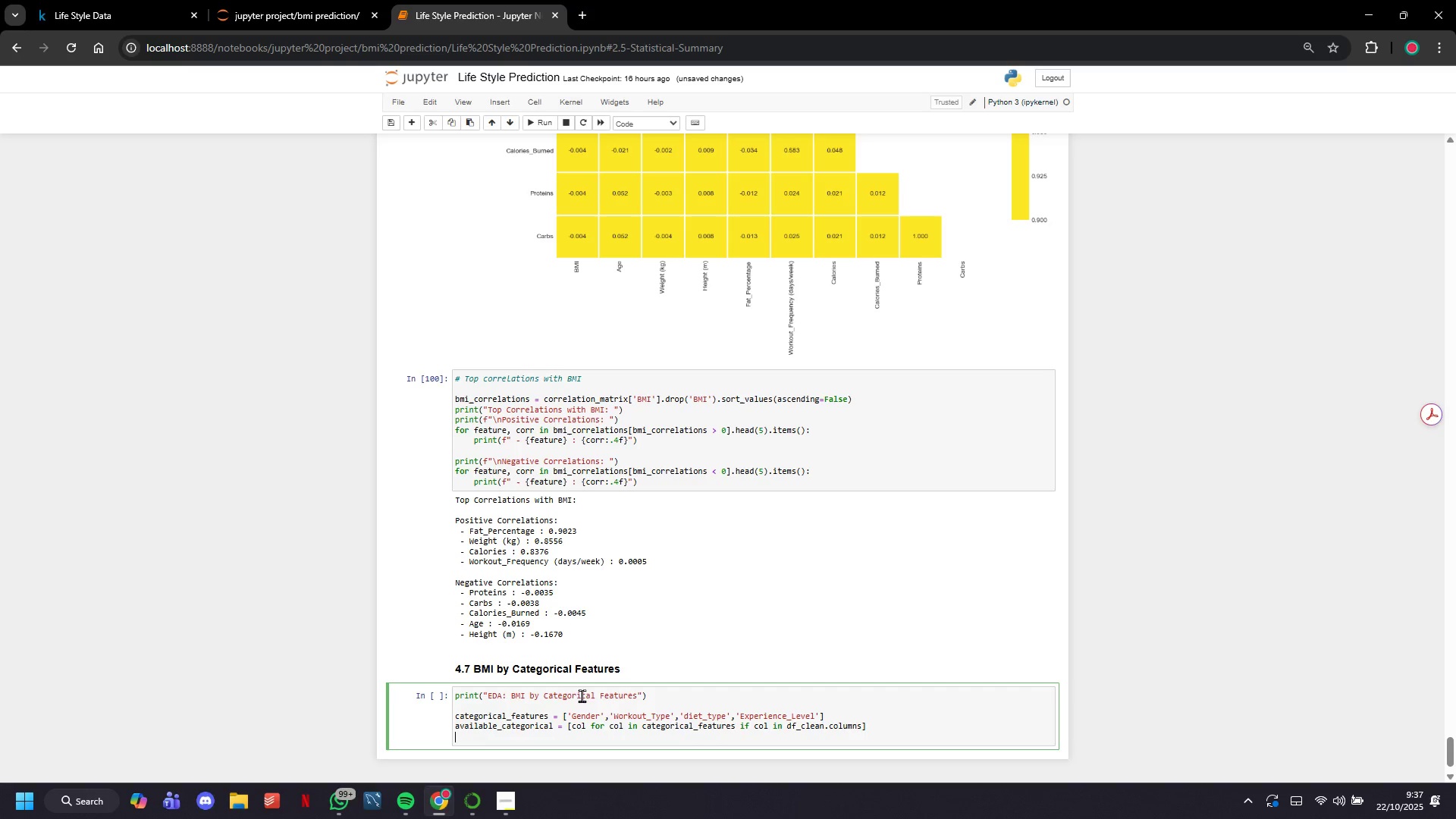 
key(Enter)
 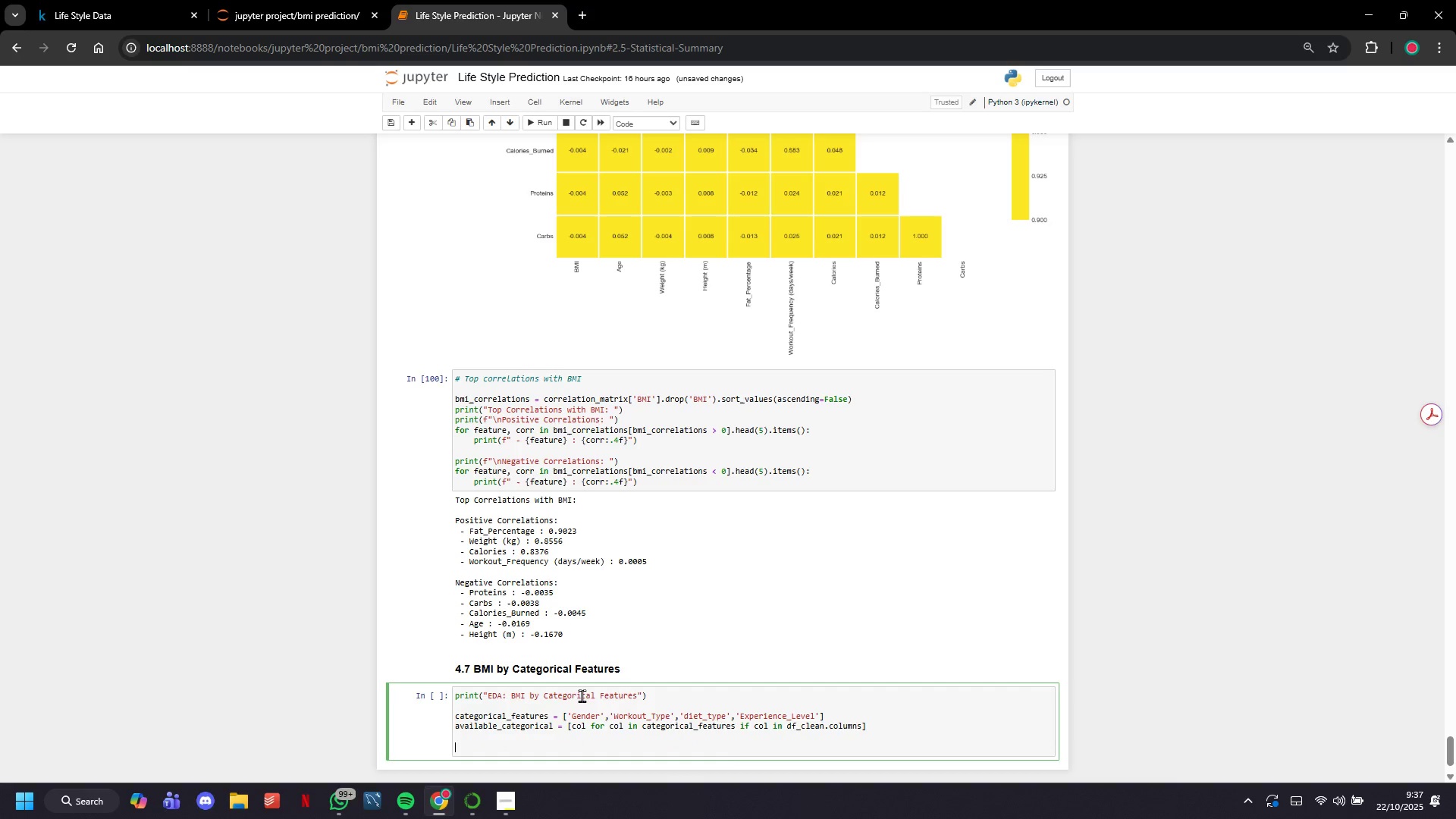 
type(if len(available_categorical )
key(Backspace)
 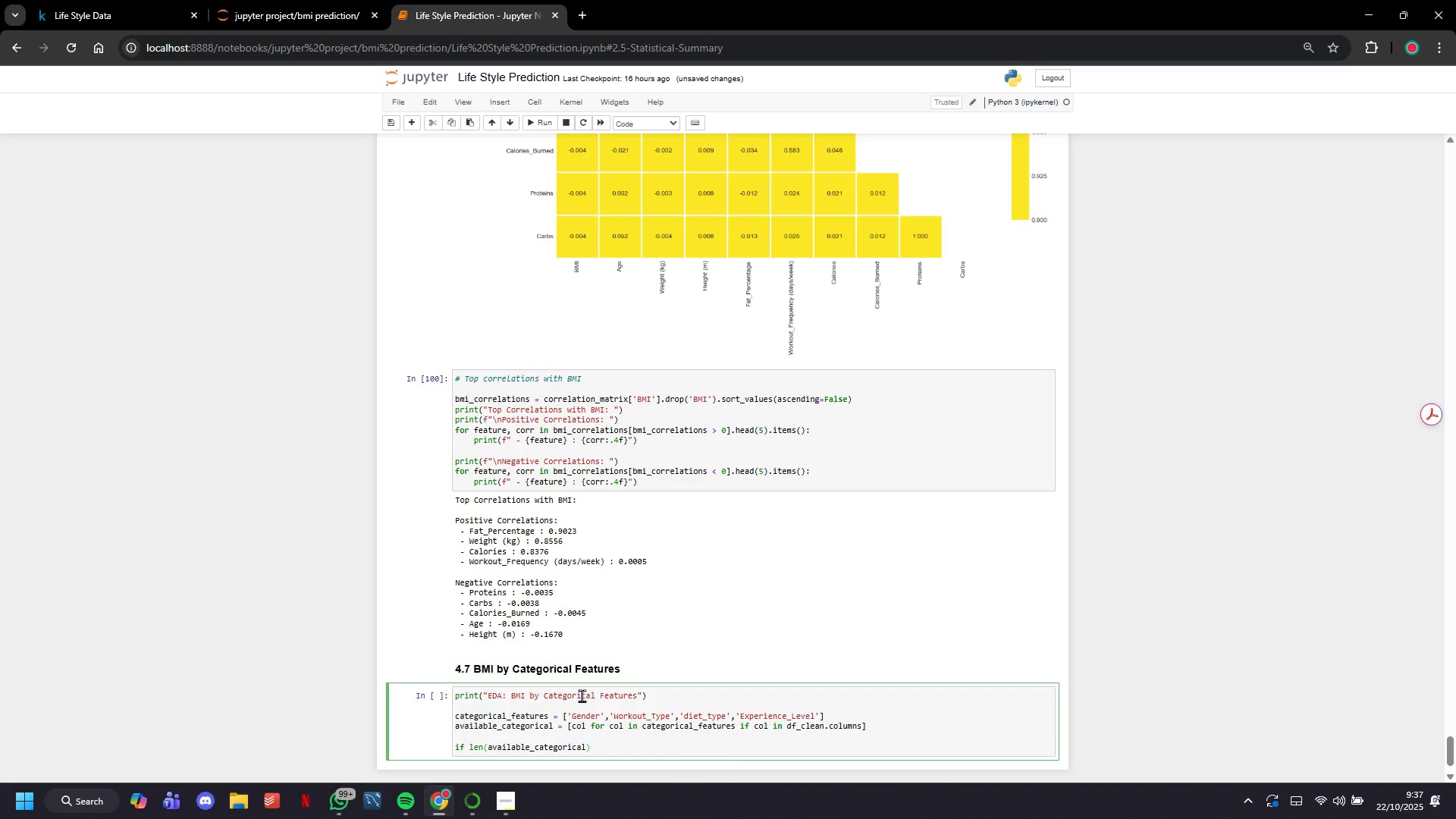 
key(ArrowRight)
 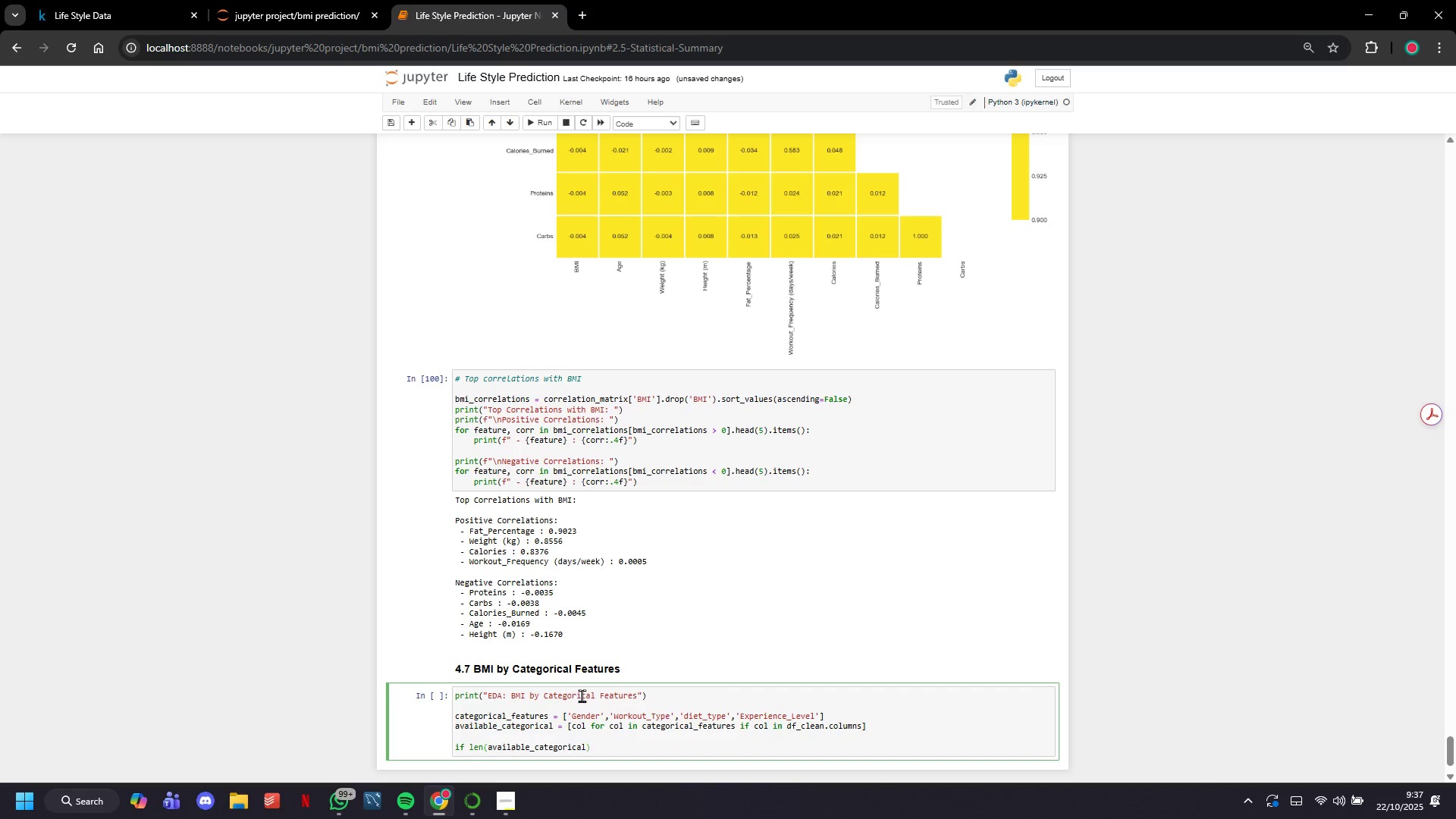 
key(Space)
 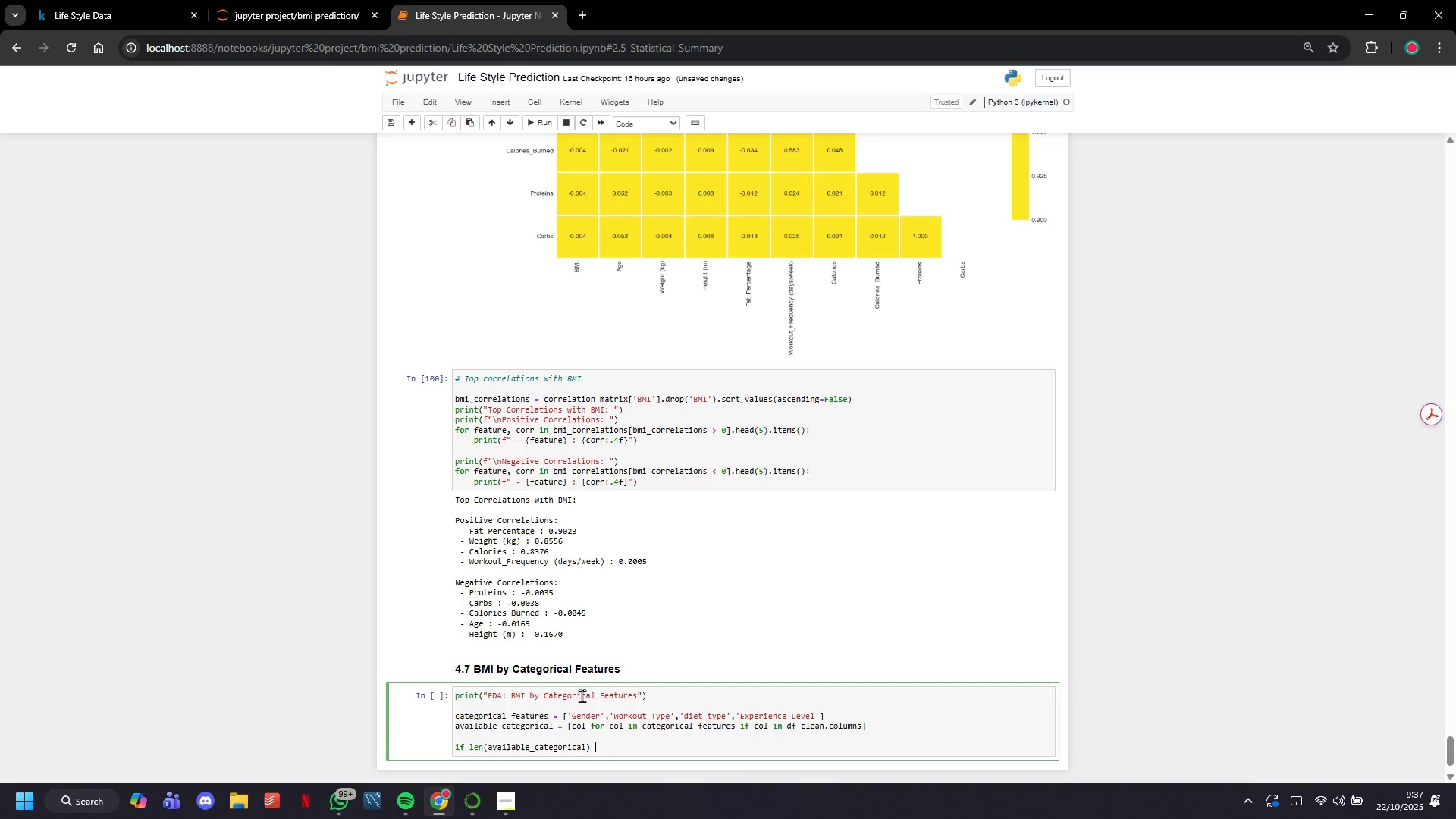 
key(Shift+ShiftLeft)
 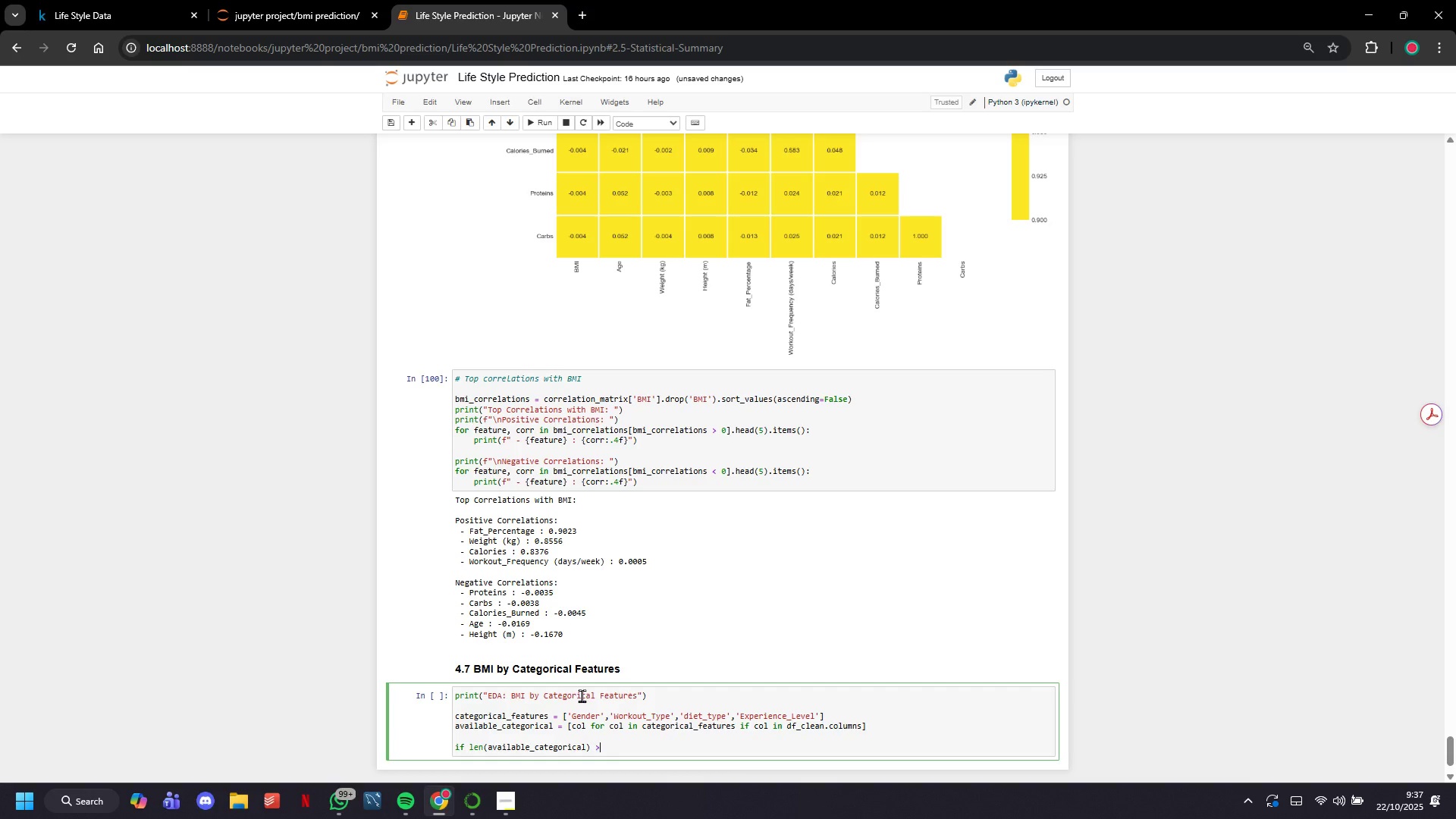 
key(Shift+Period)
 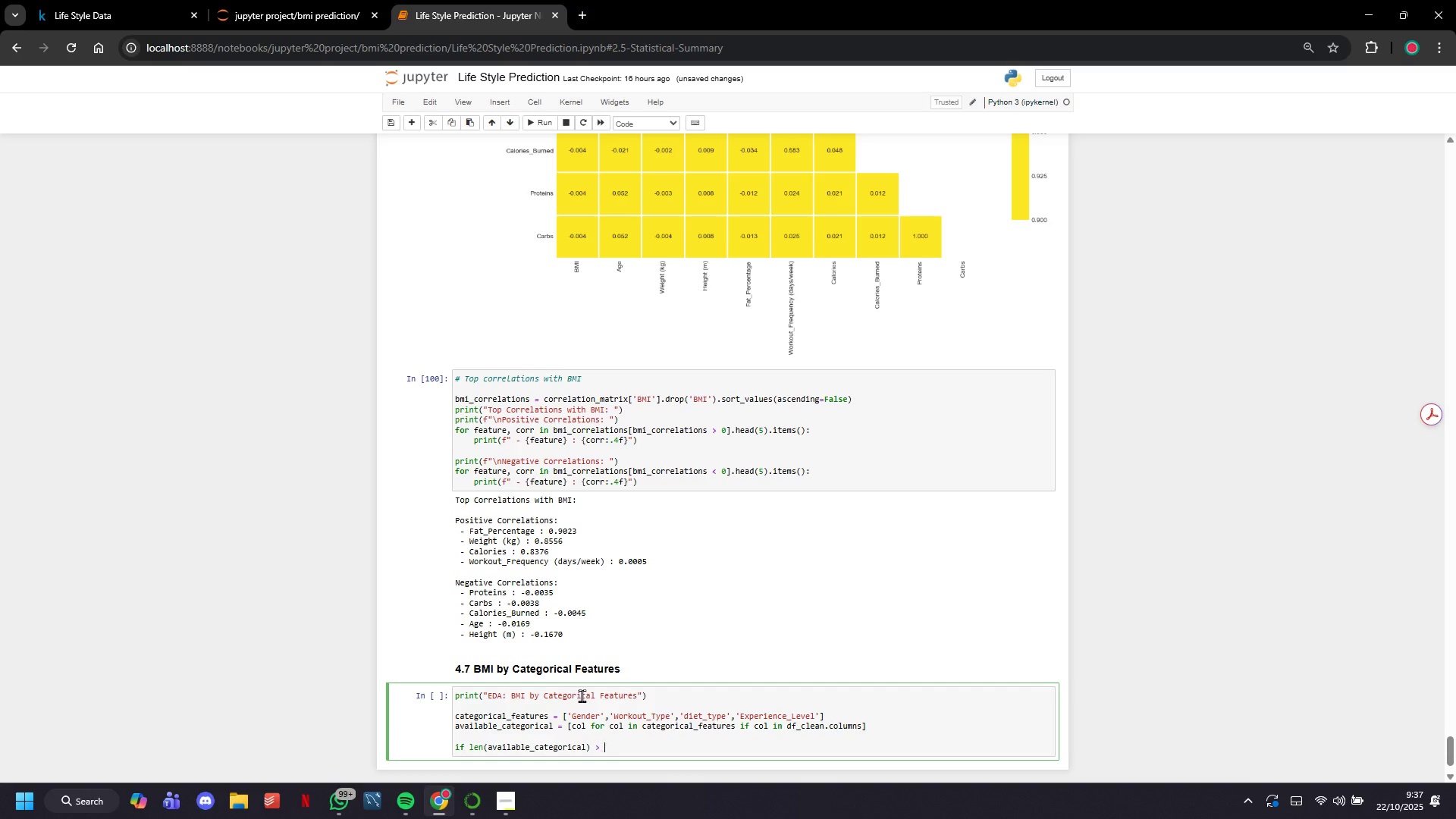 
key(Space)
 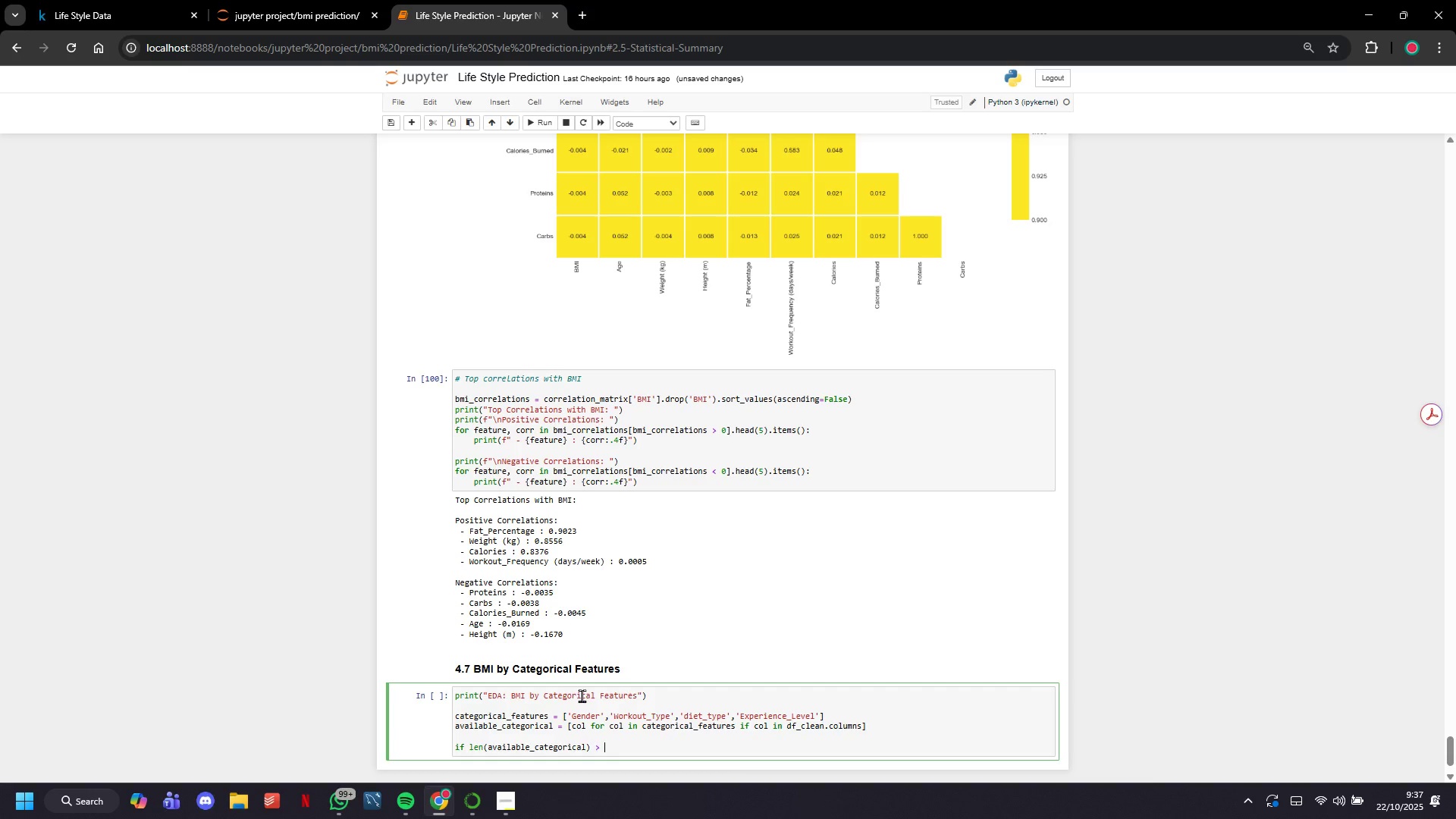 
key(0)
 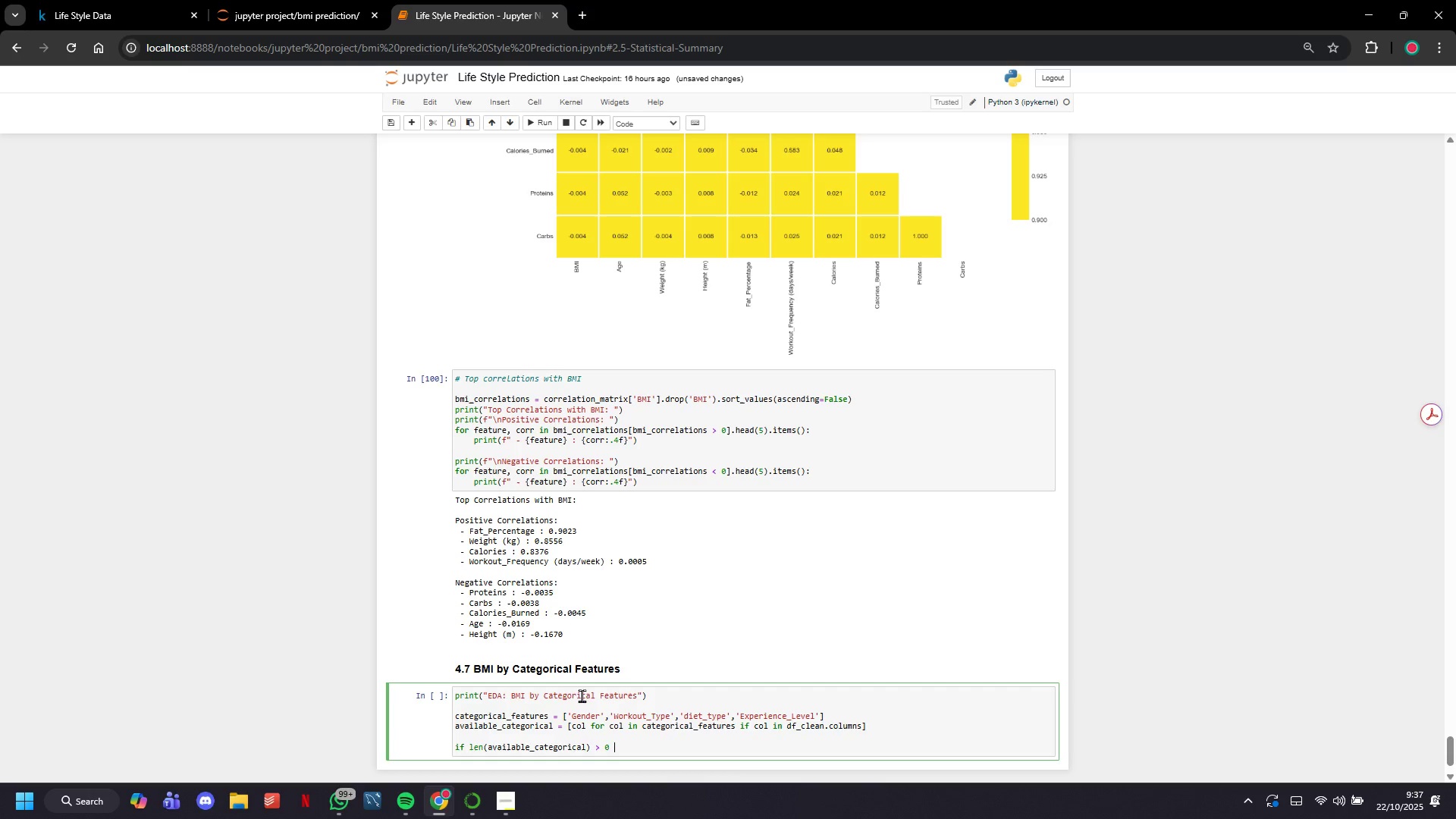 
key(Space)
 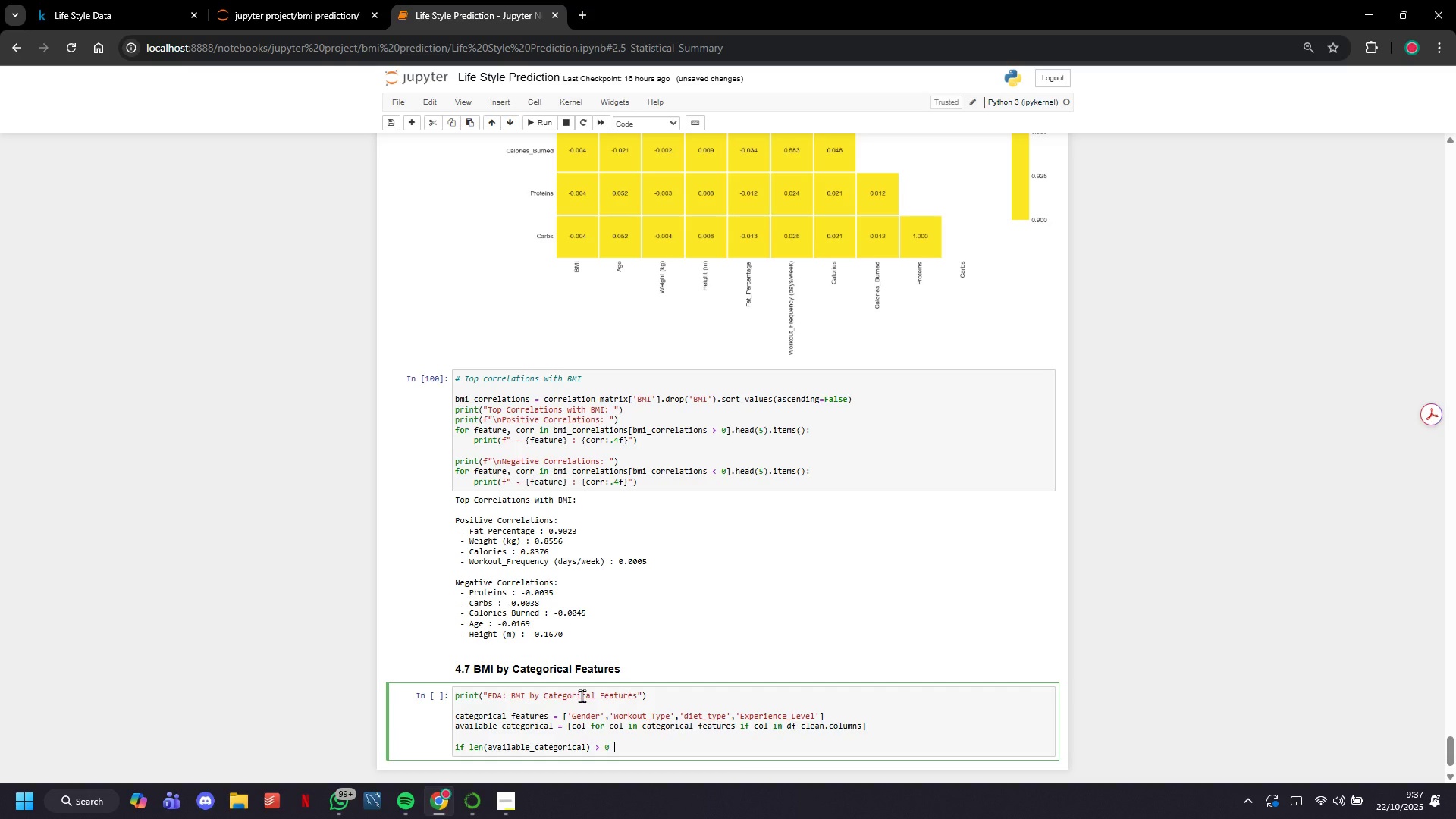 
key(Shift+Semicolon)
 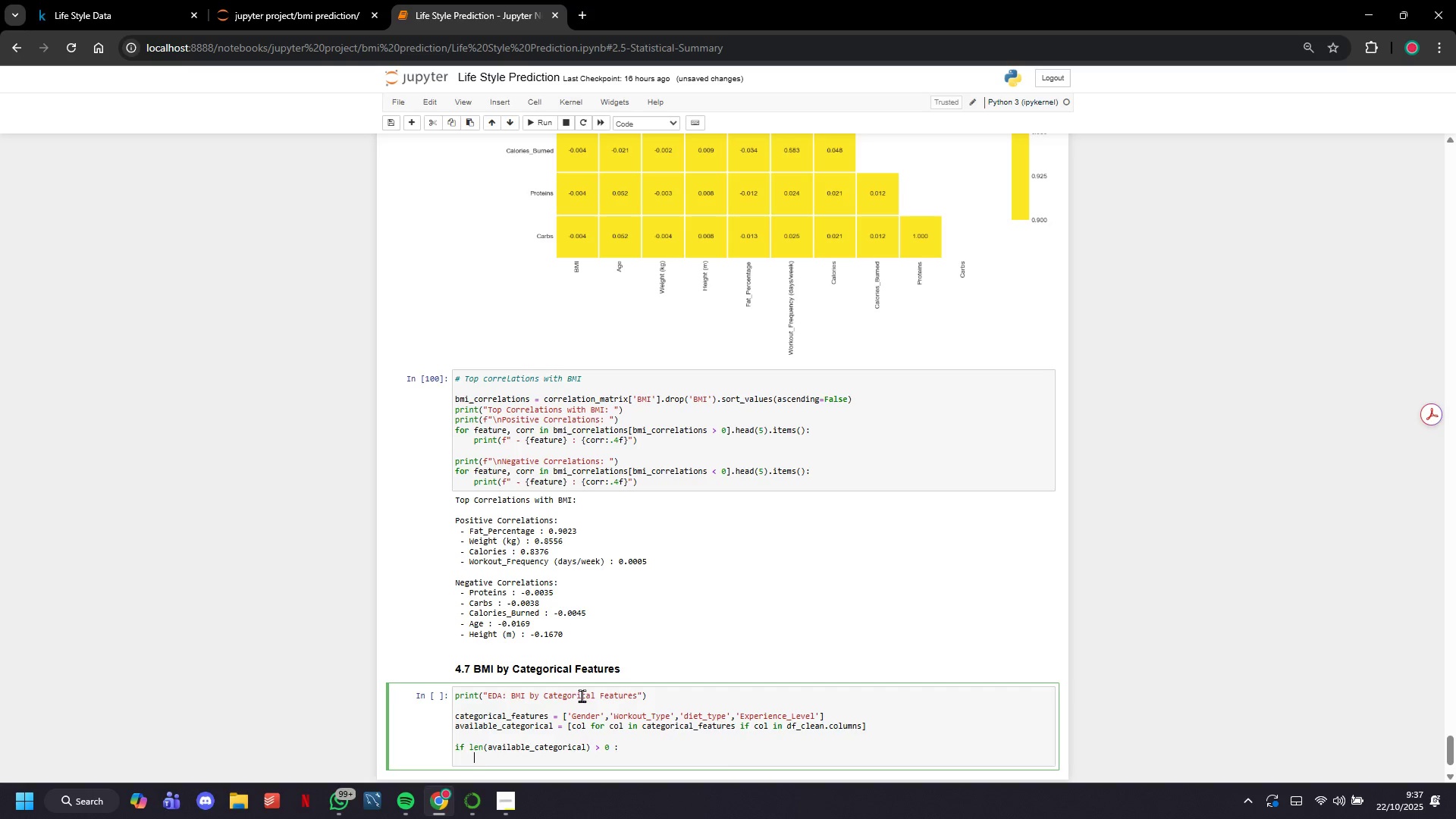 
key(Enter)
 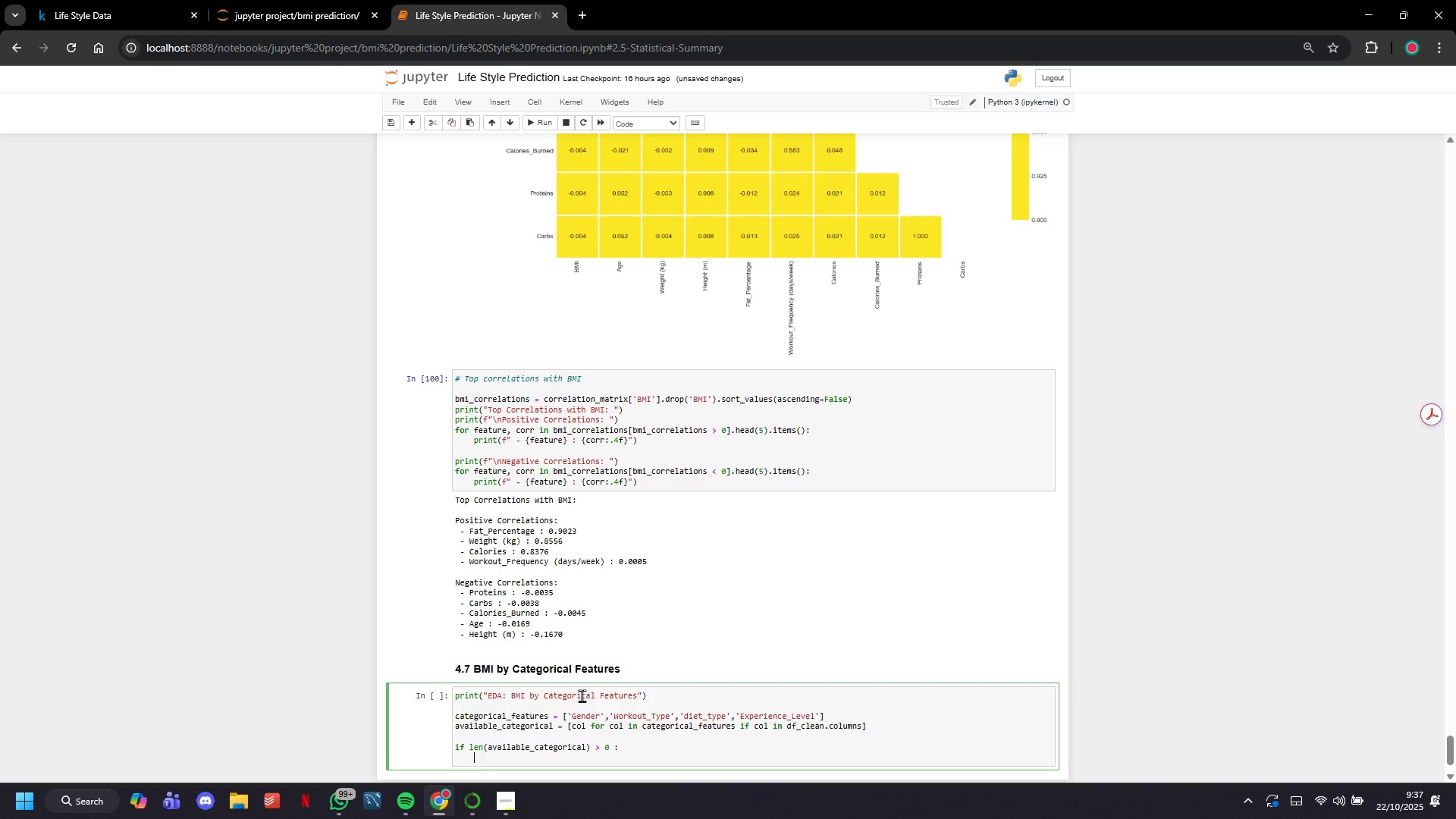 
type(n_cats= min(4, len(available_categorical)
 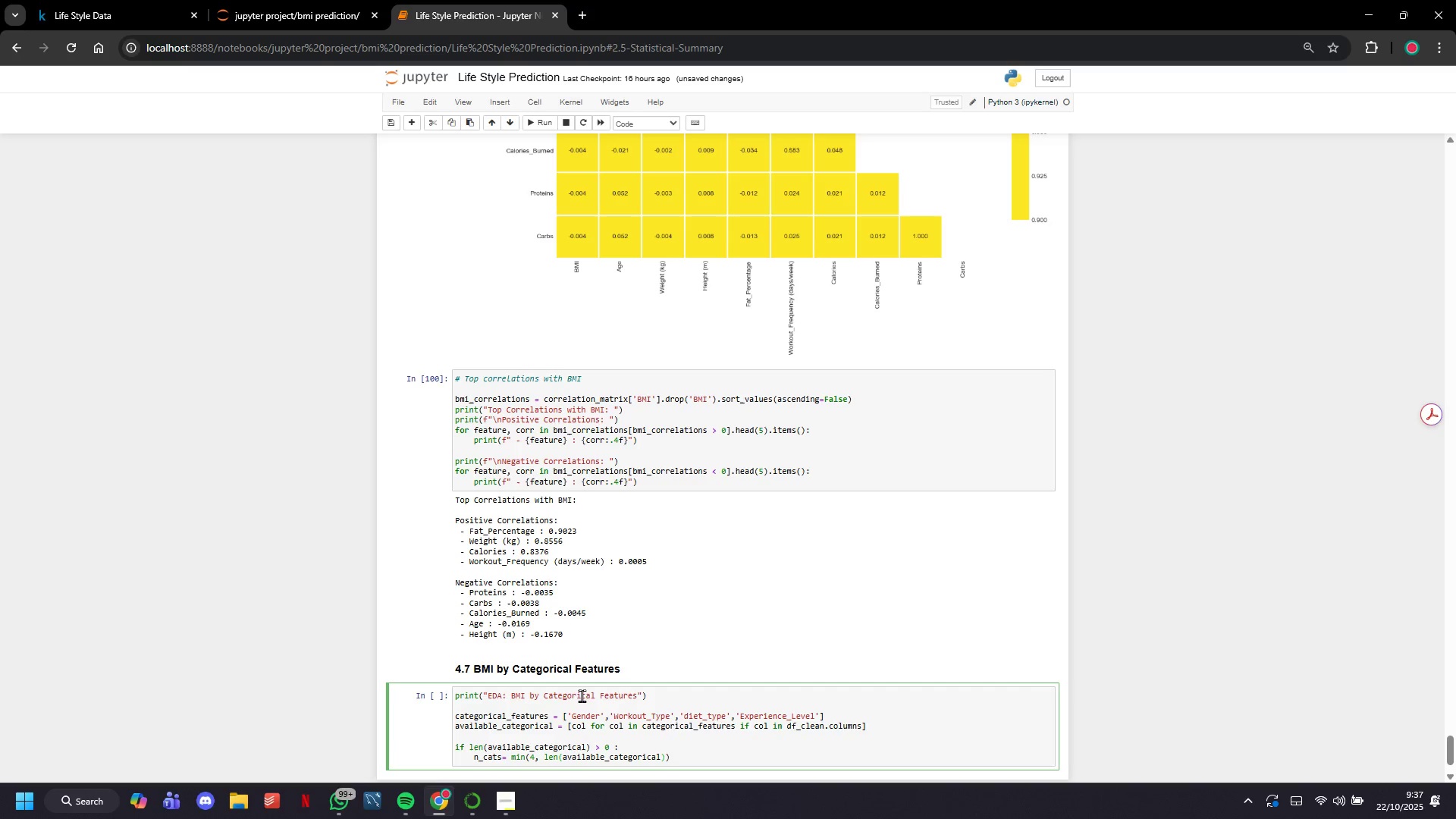 
key(ArrowRight)
 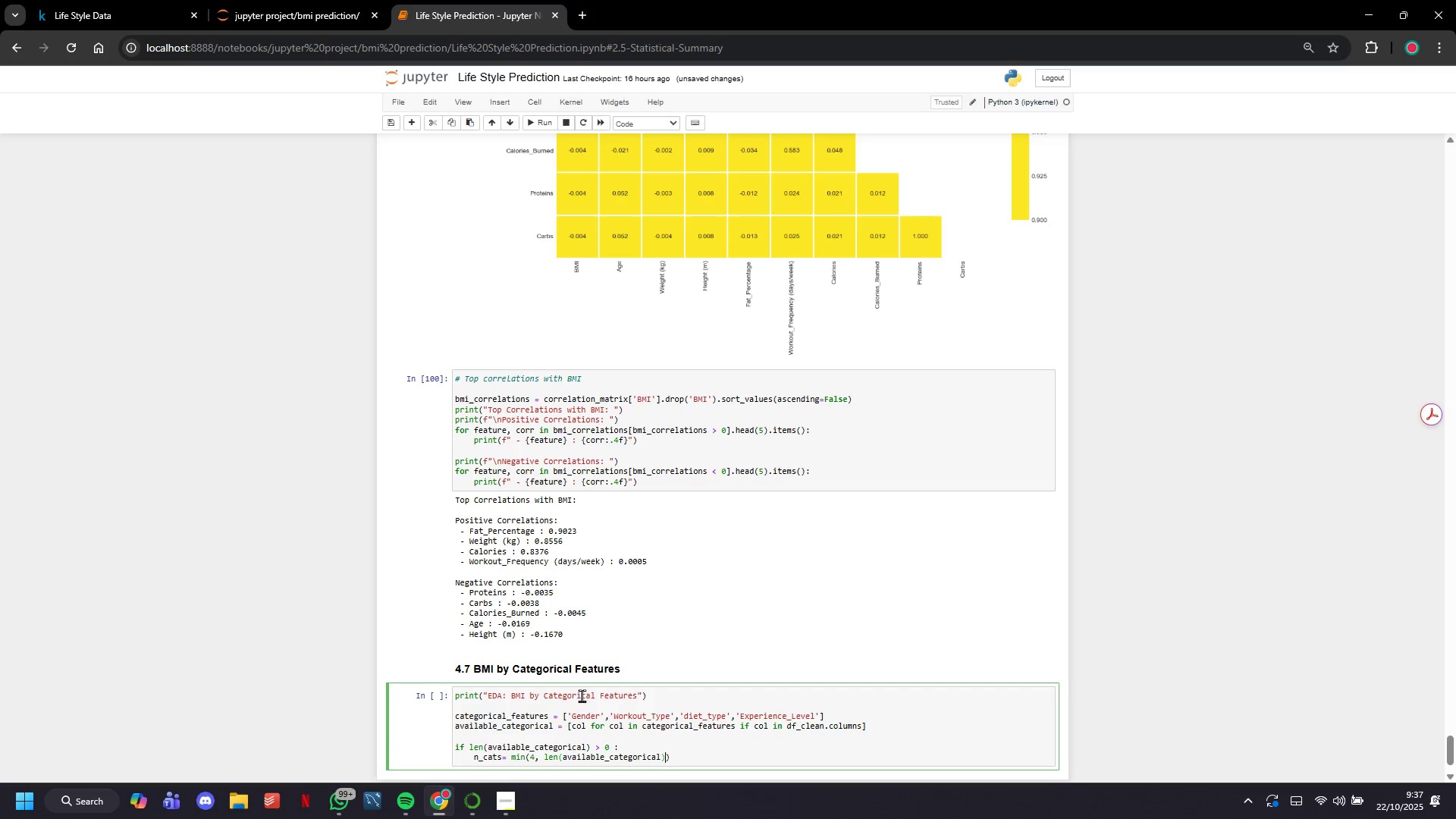 
key(ArrowRight)
 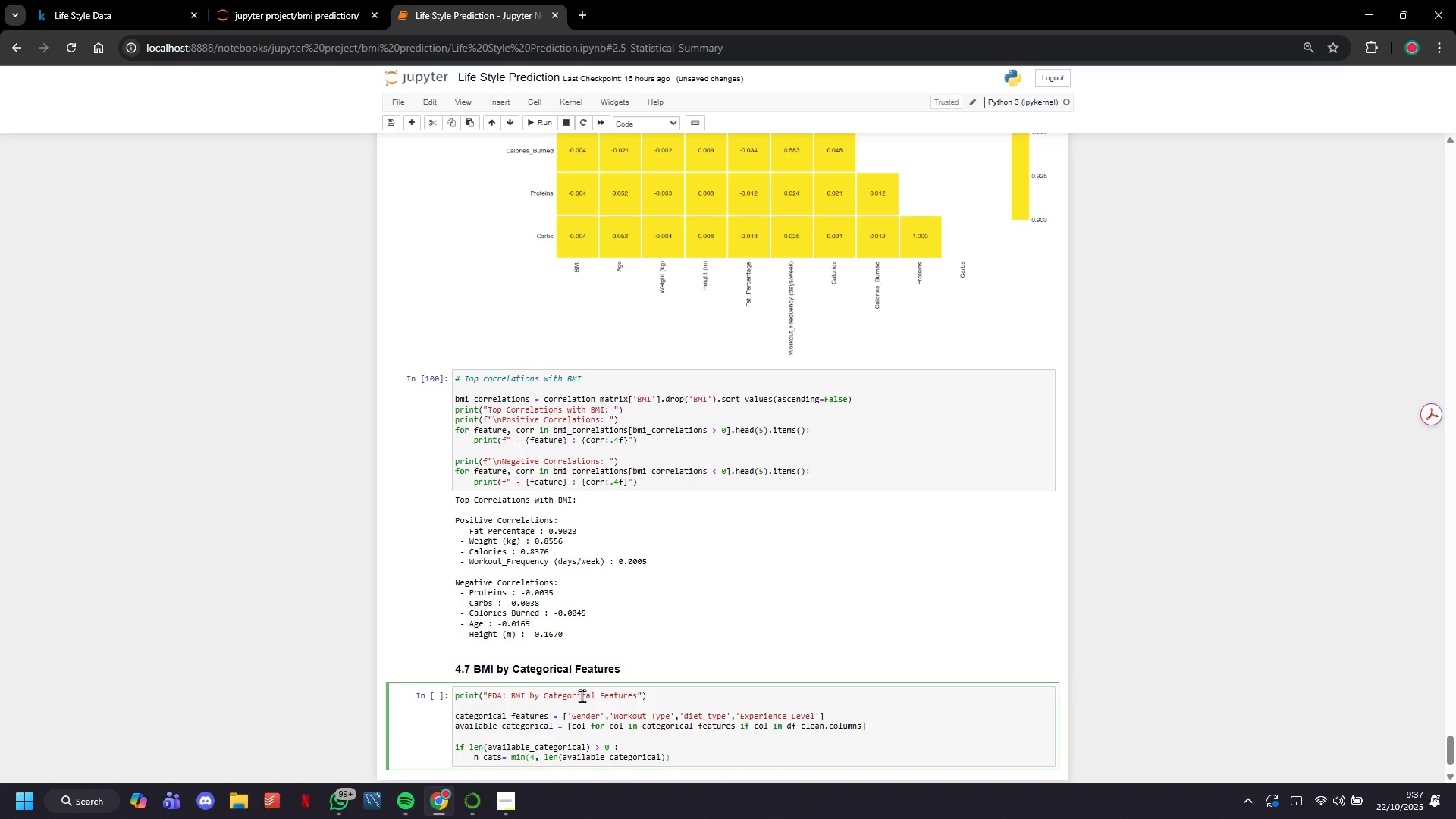 
key(Shift+ShiftRight)
 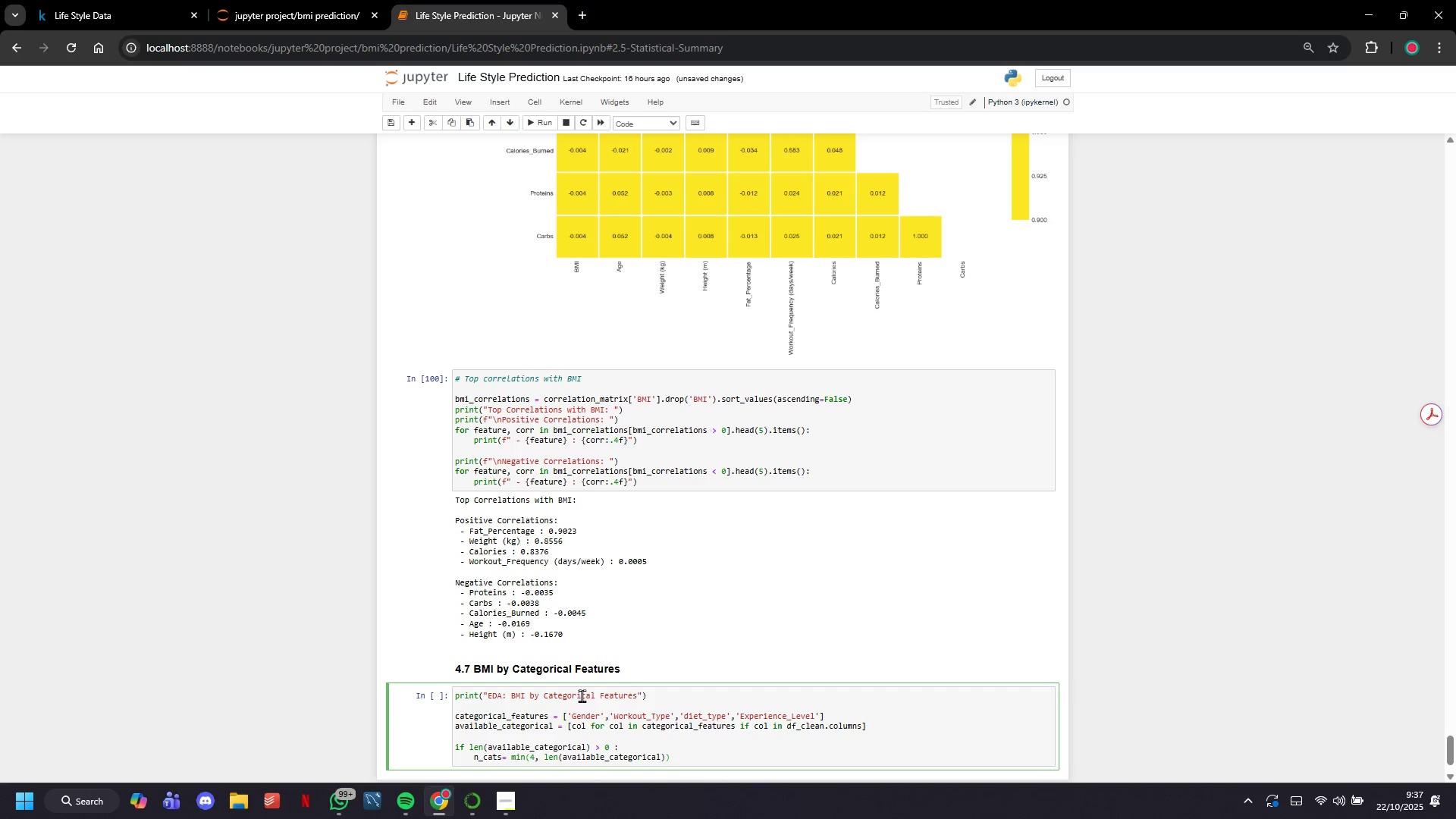 
key(Enter)
 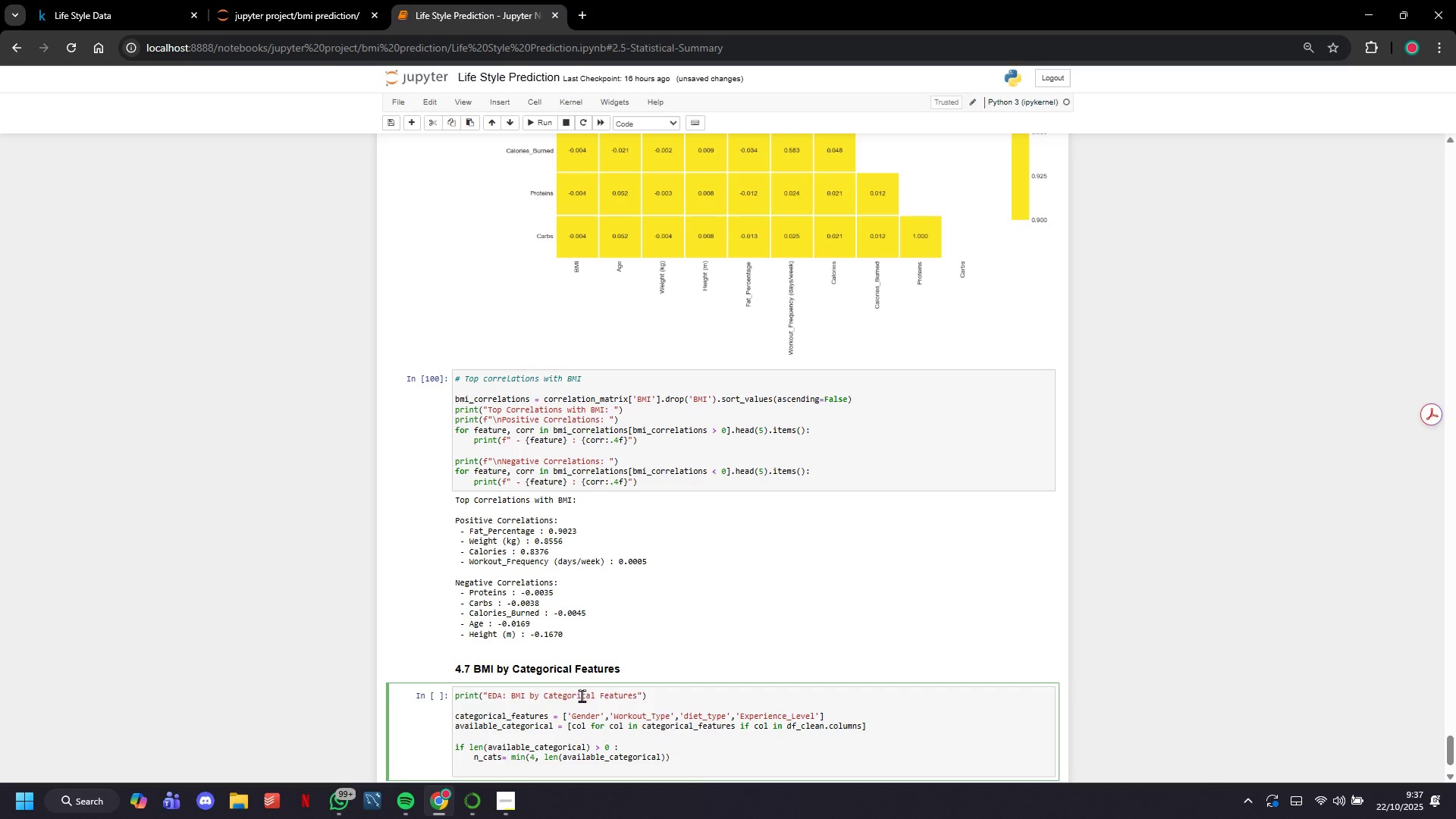 
type(fig, axes )
key(Backspace)
type( = plt.subplots(2,2, figsize=(16m1)
key(Backspace)
key(Backspace)
type(,12)
 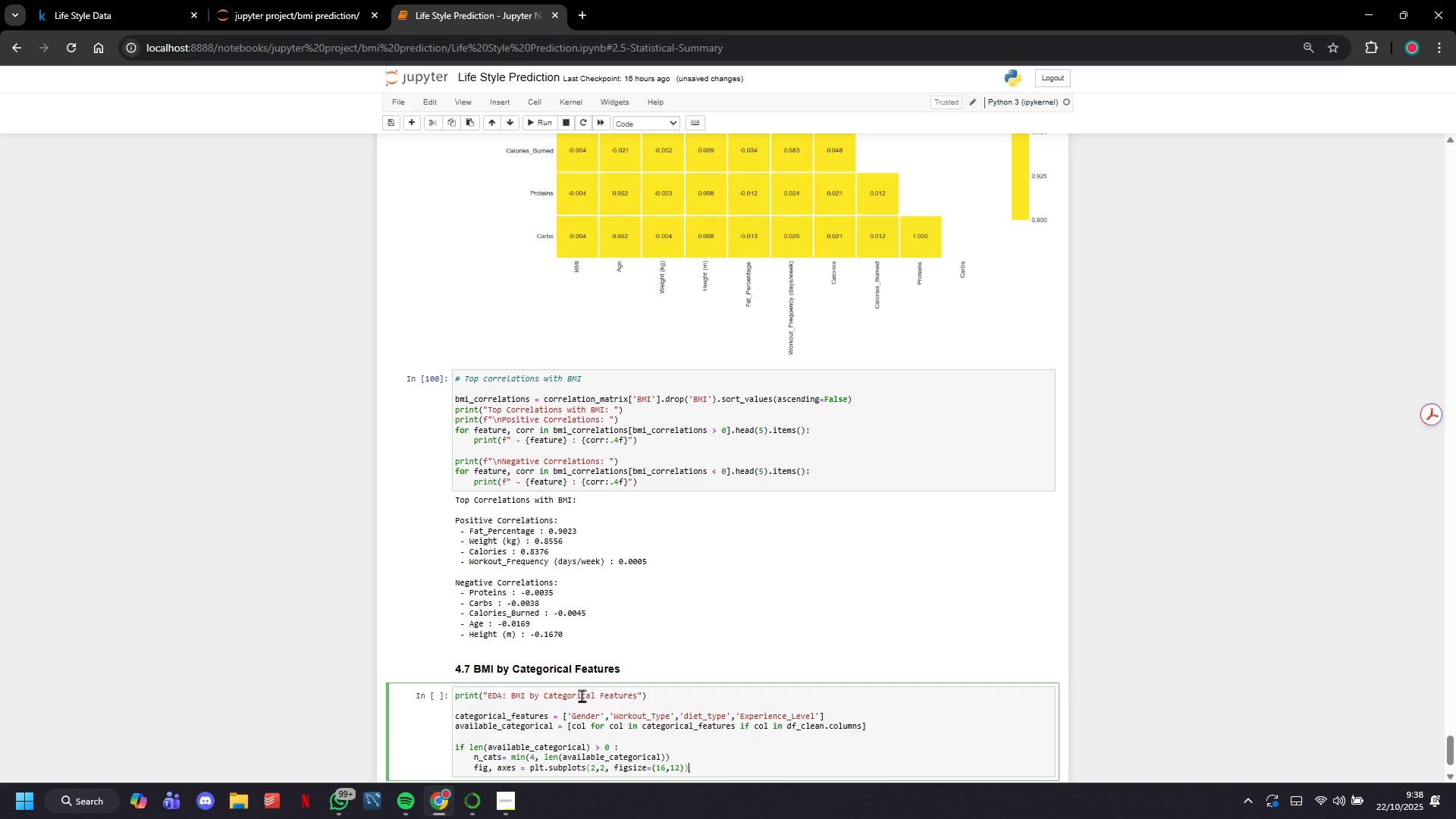 
 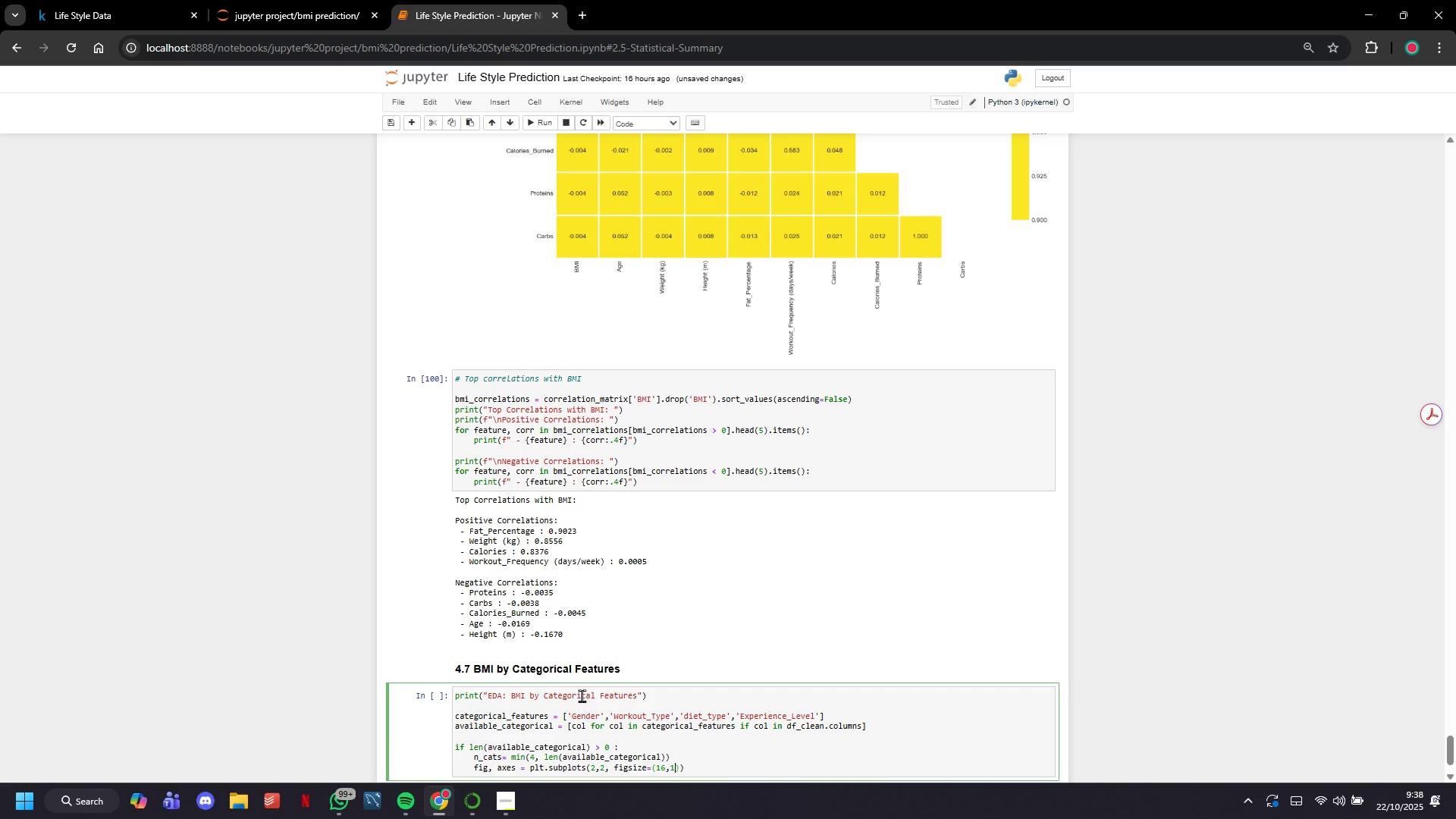 
key(ArrowRight)
 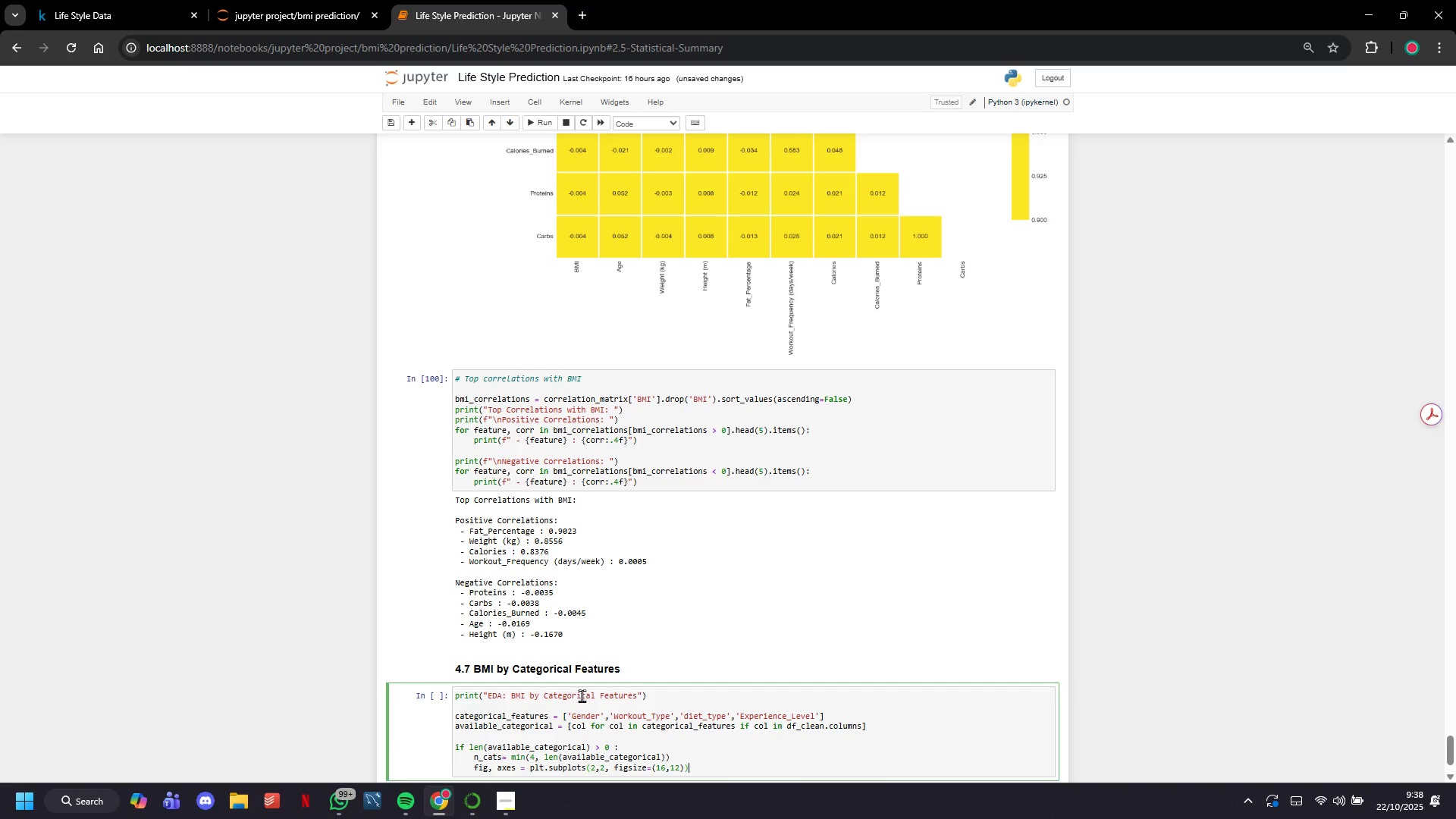 
key(ArrowRight)
 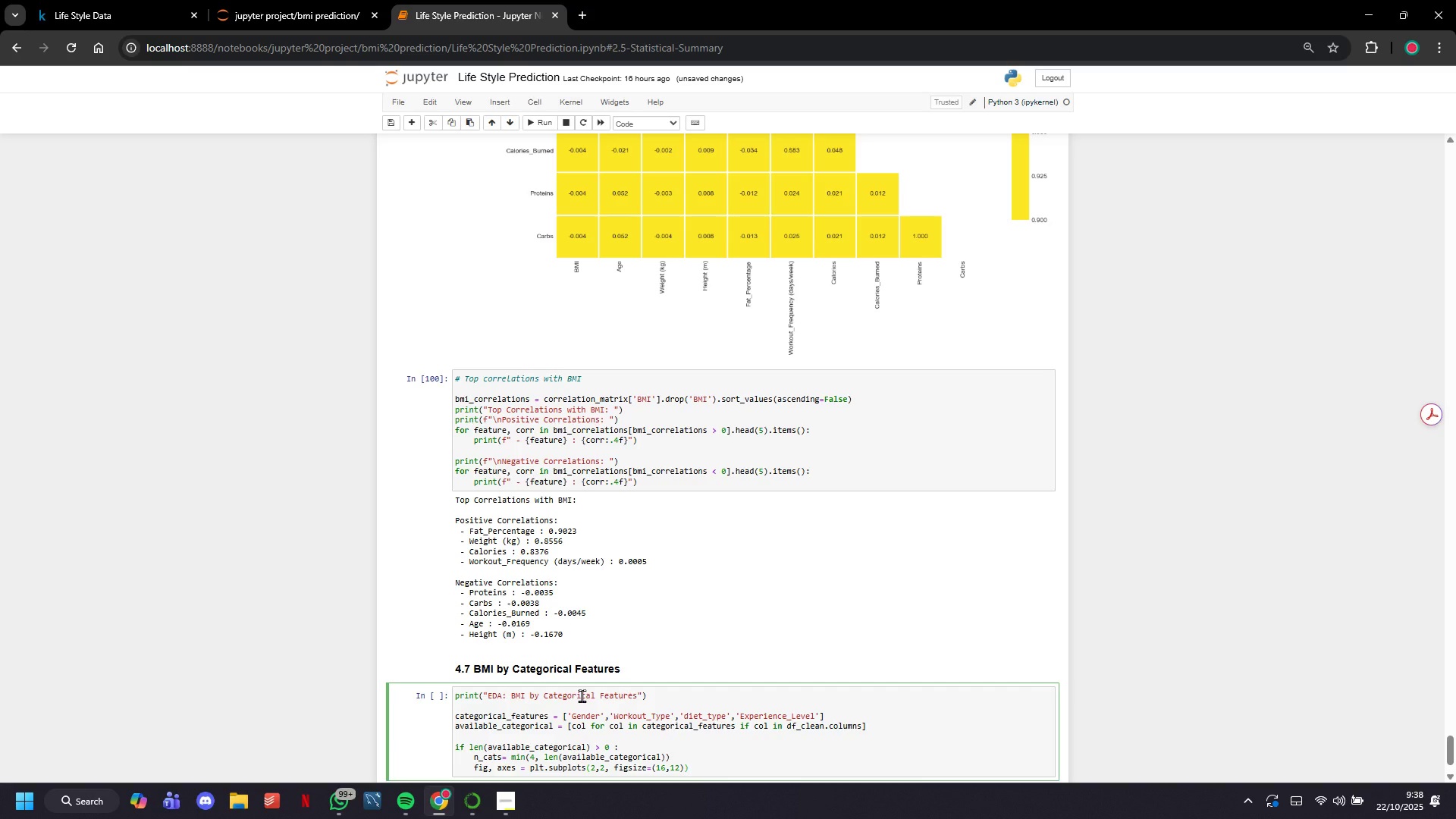 
key(Enter)
 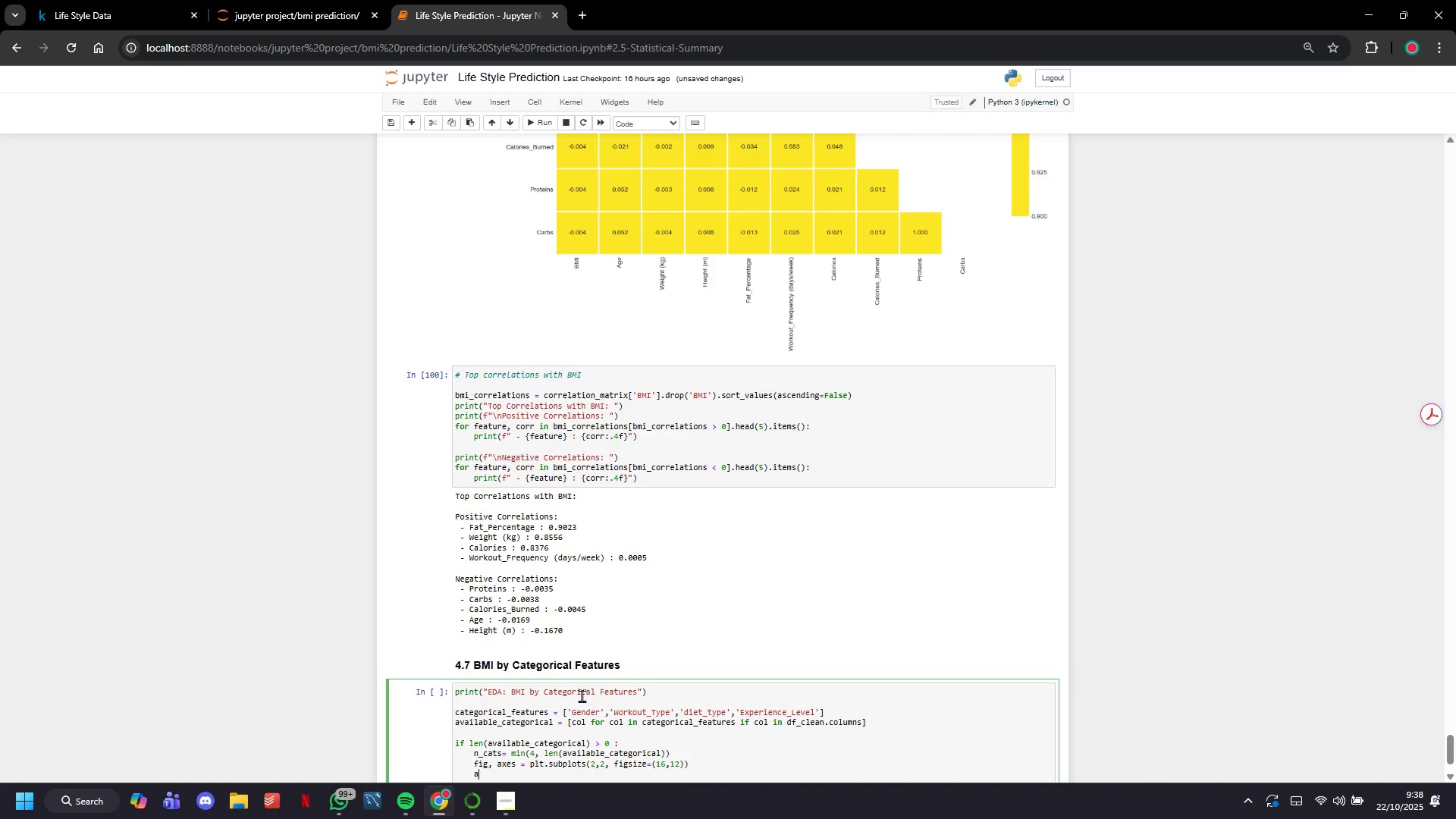 
type(axes = axes.flatten()
 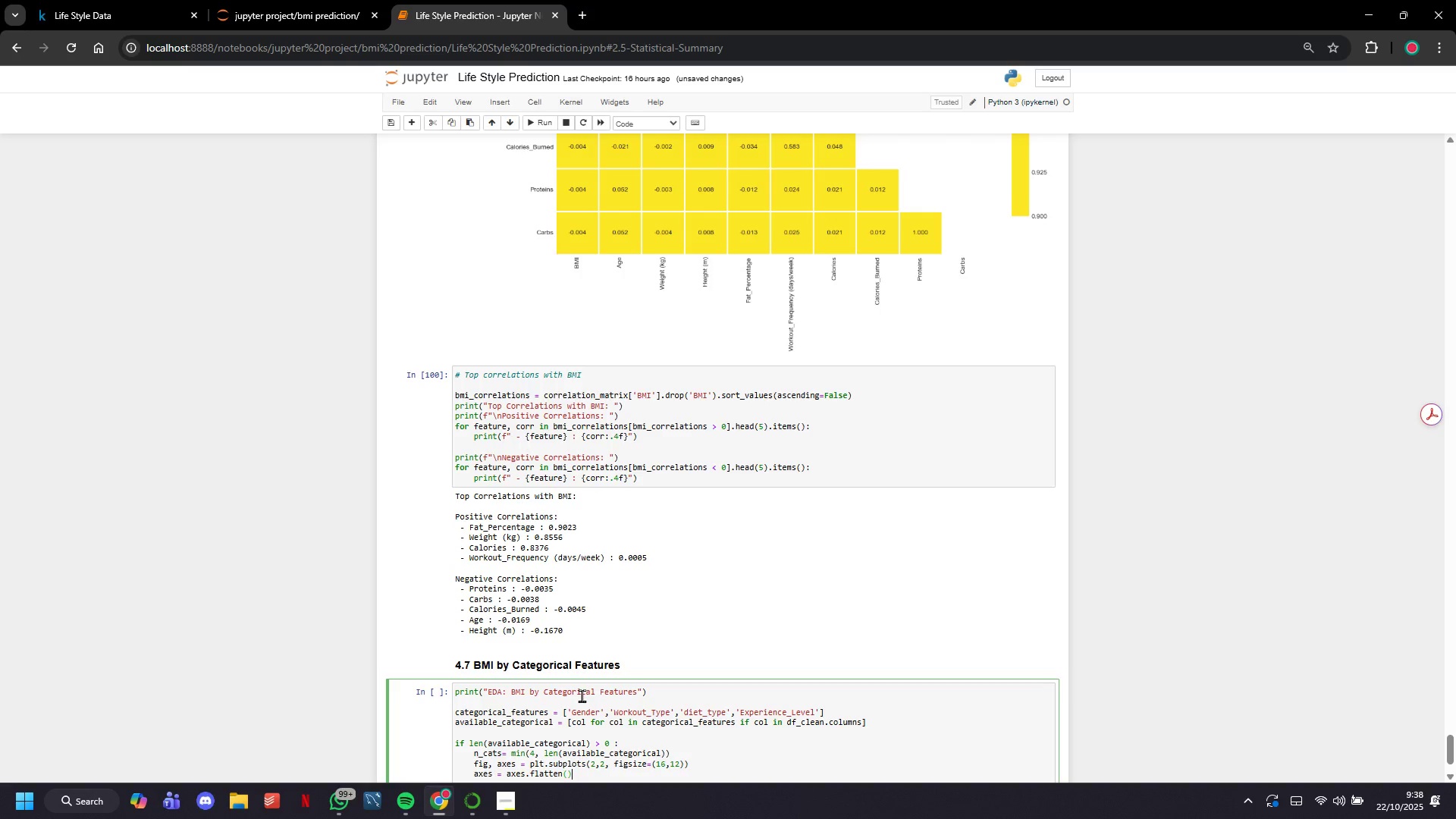 
 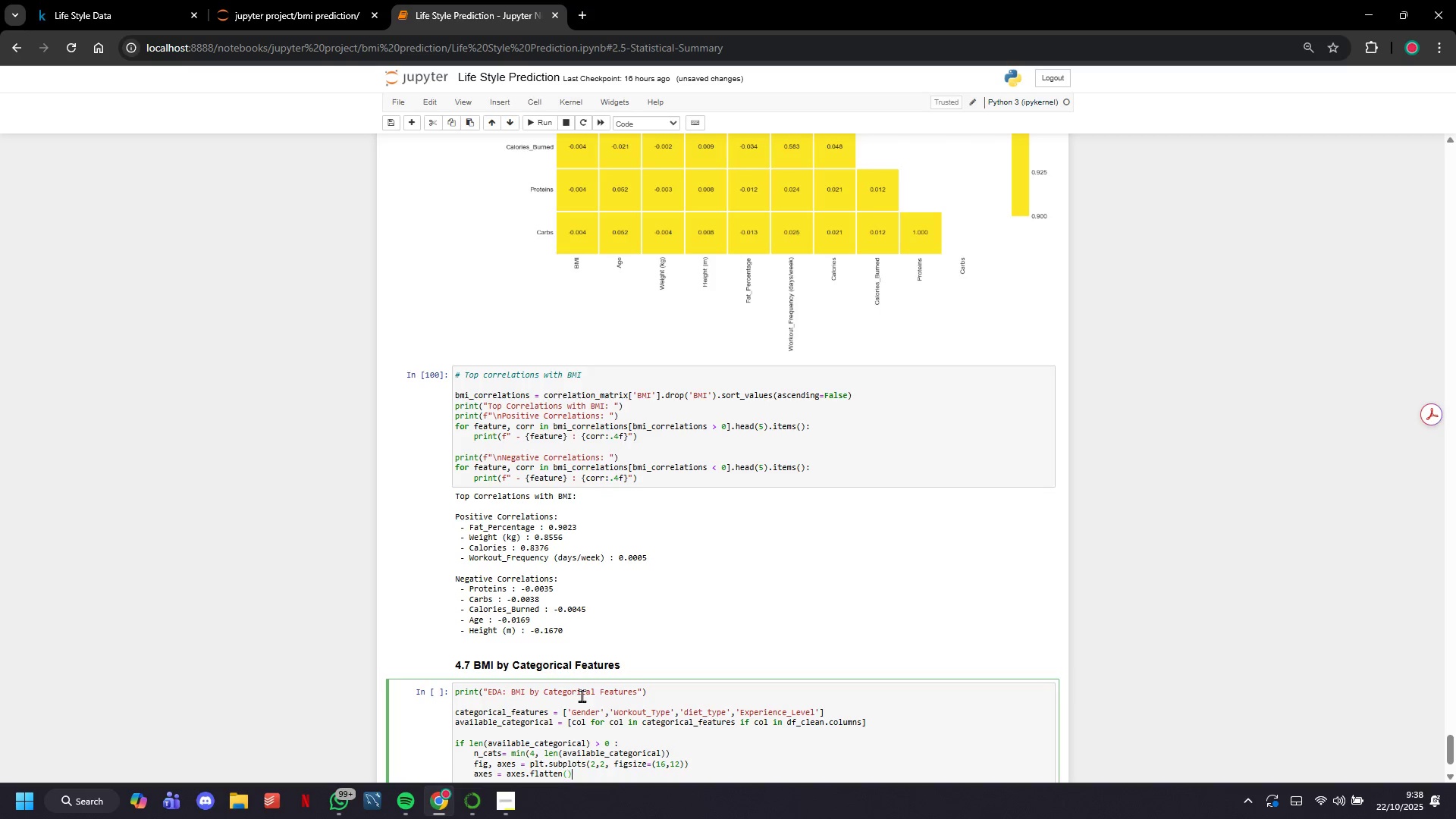 
key(ArrowRight)
 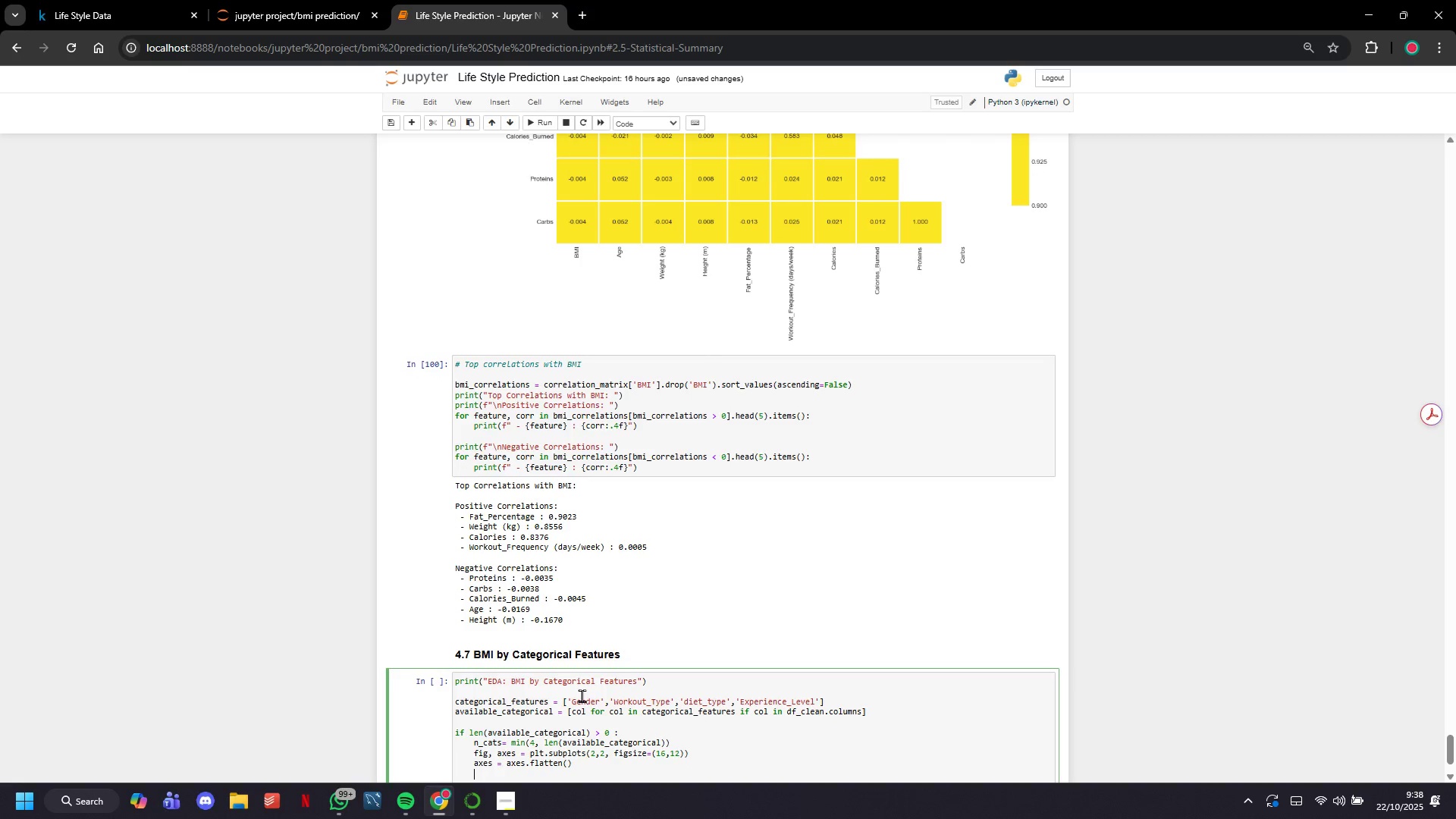 
key(Enter)
 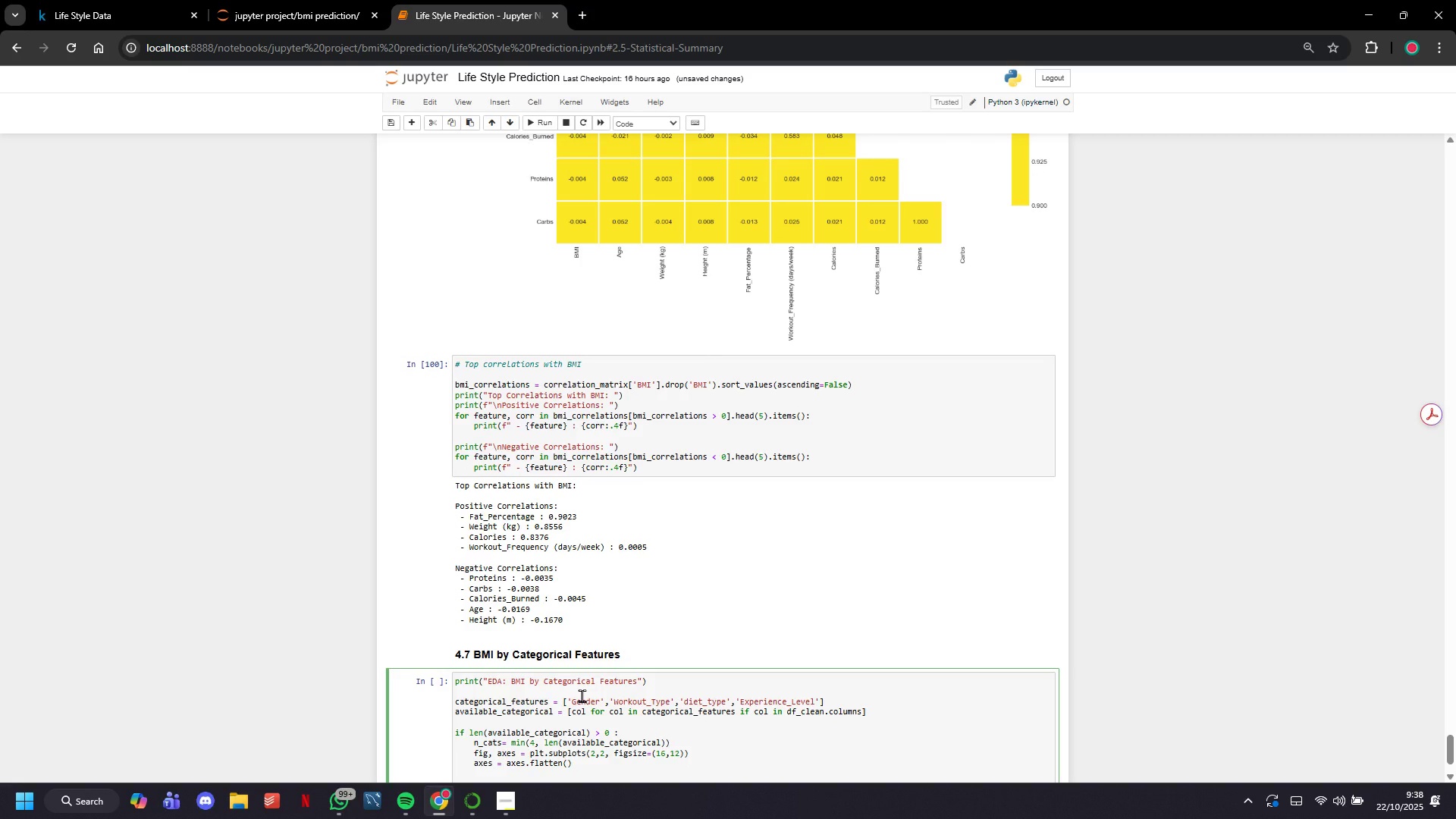 
key(Enter)
 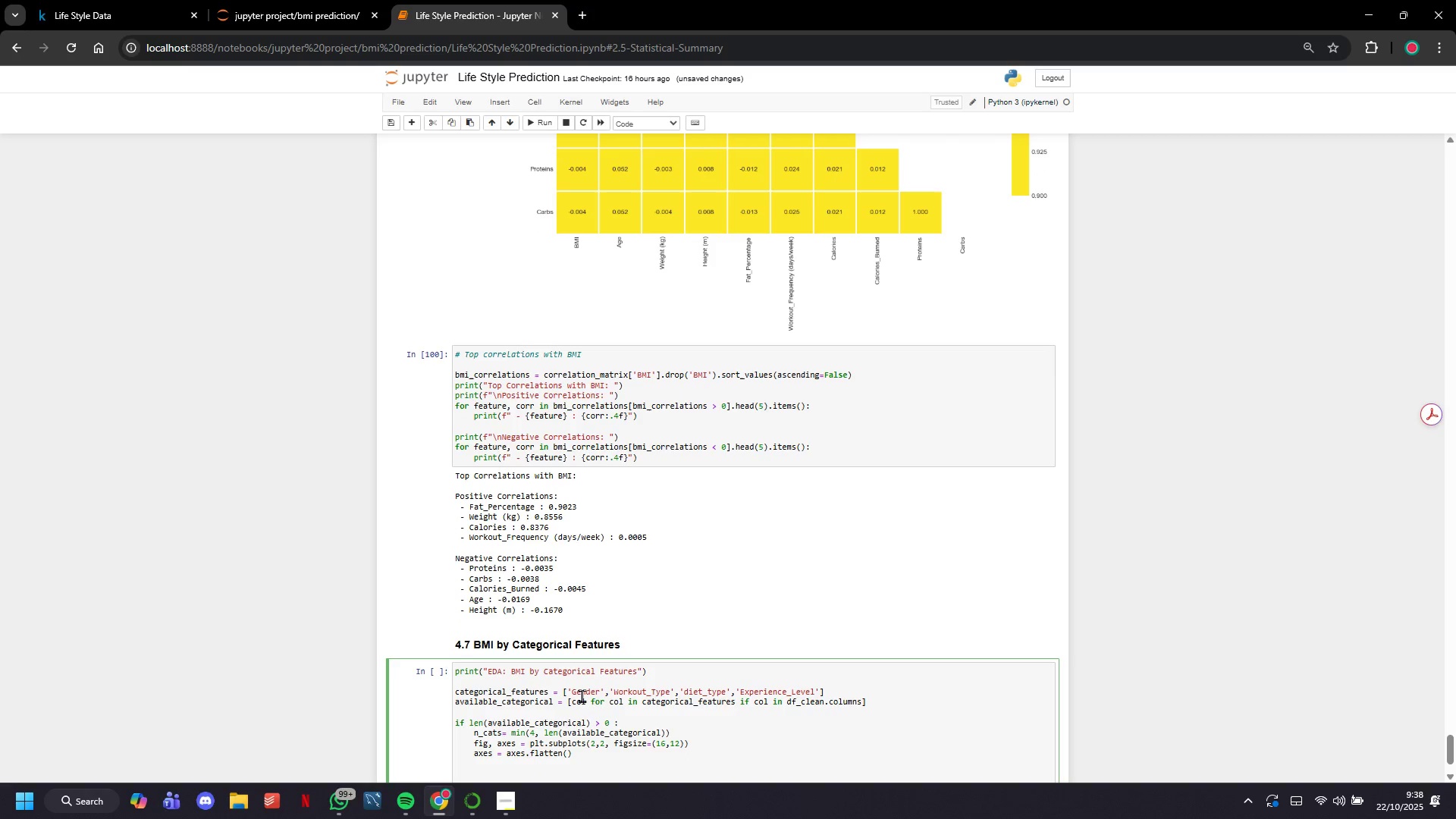 
type(for idx, col in enumr)
key(Backspace)
type(erate(available_categoi=r)
key(Backspace)
key(Backspace)
key(Backspace)
type(rical)
 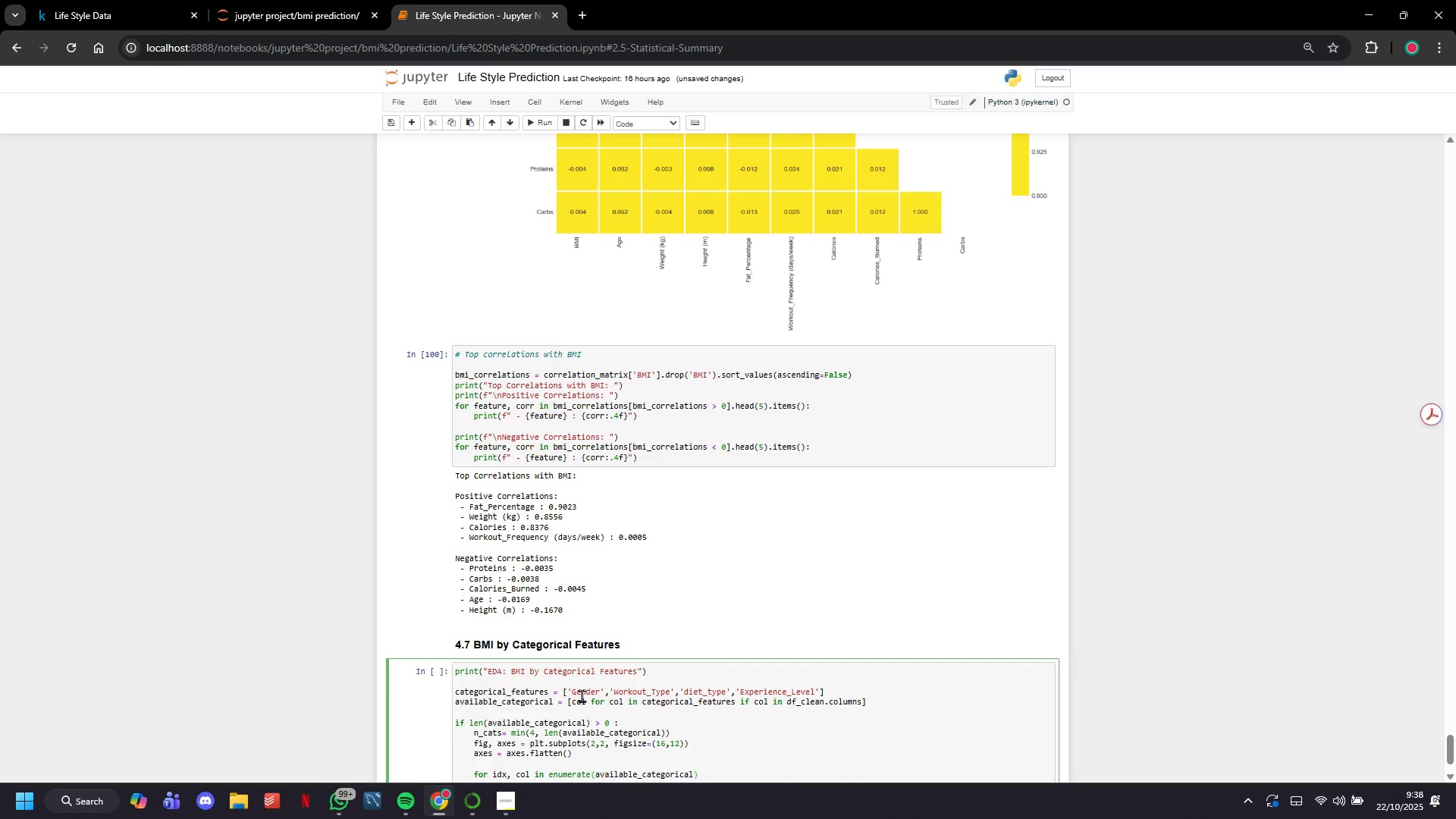 
key(BracketLeft)
 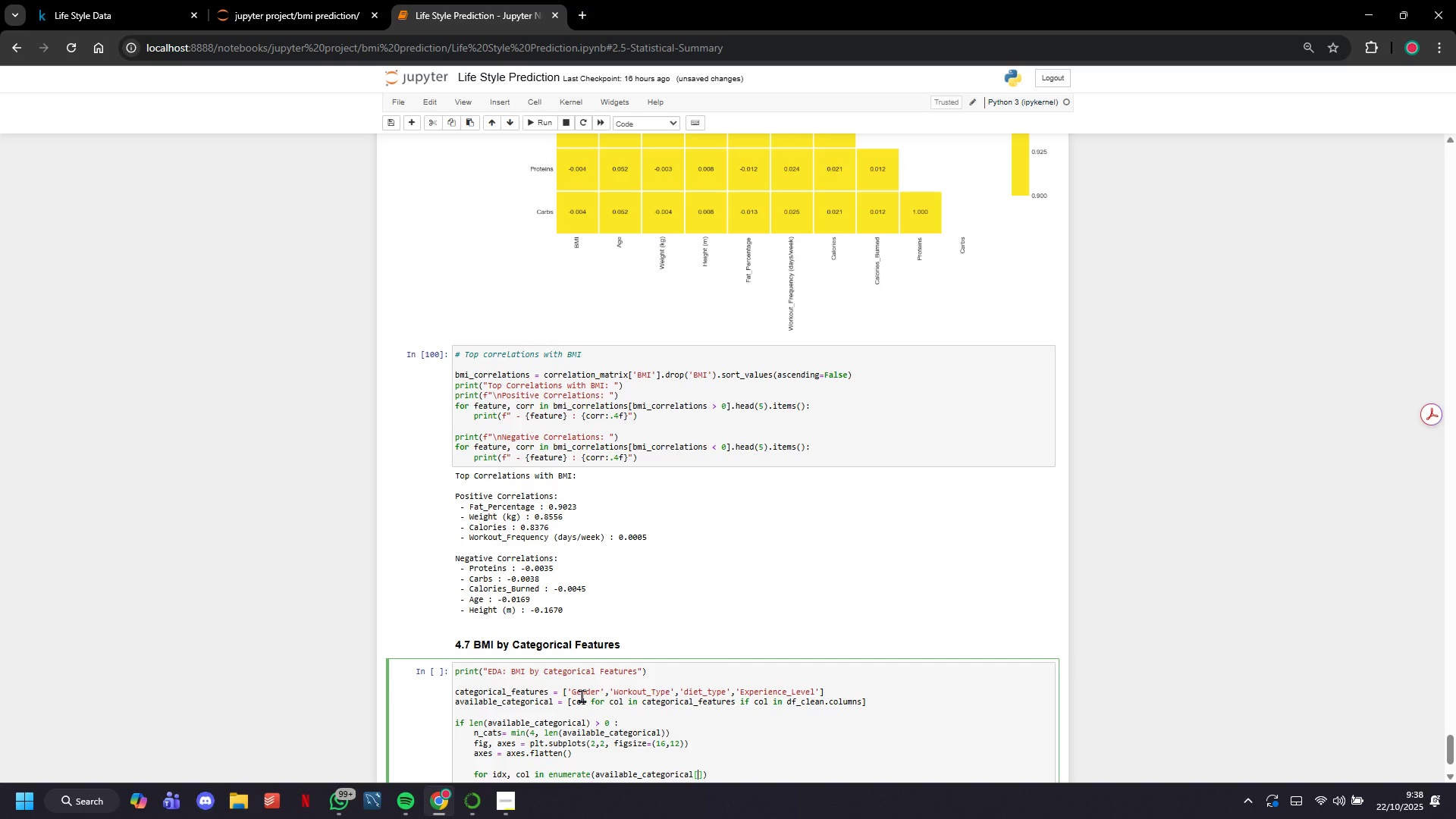 
key(Shift+ShiftLeft)
 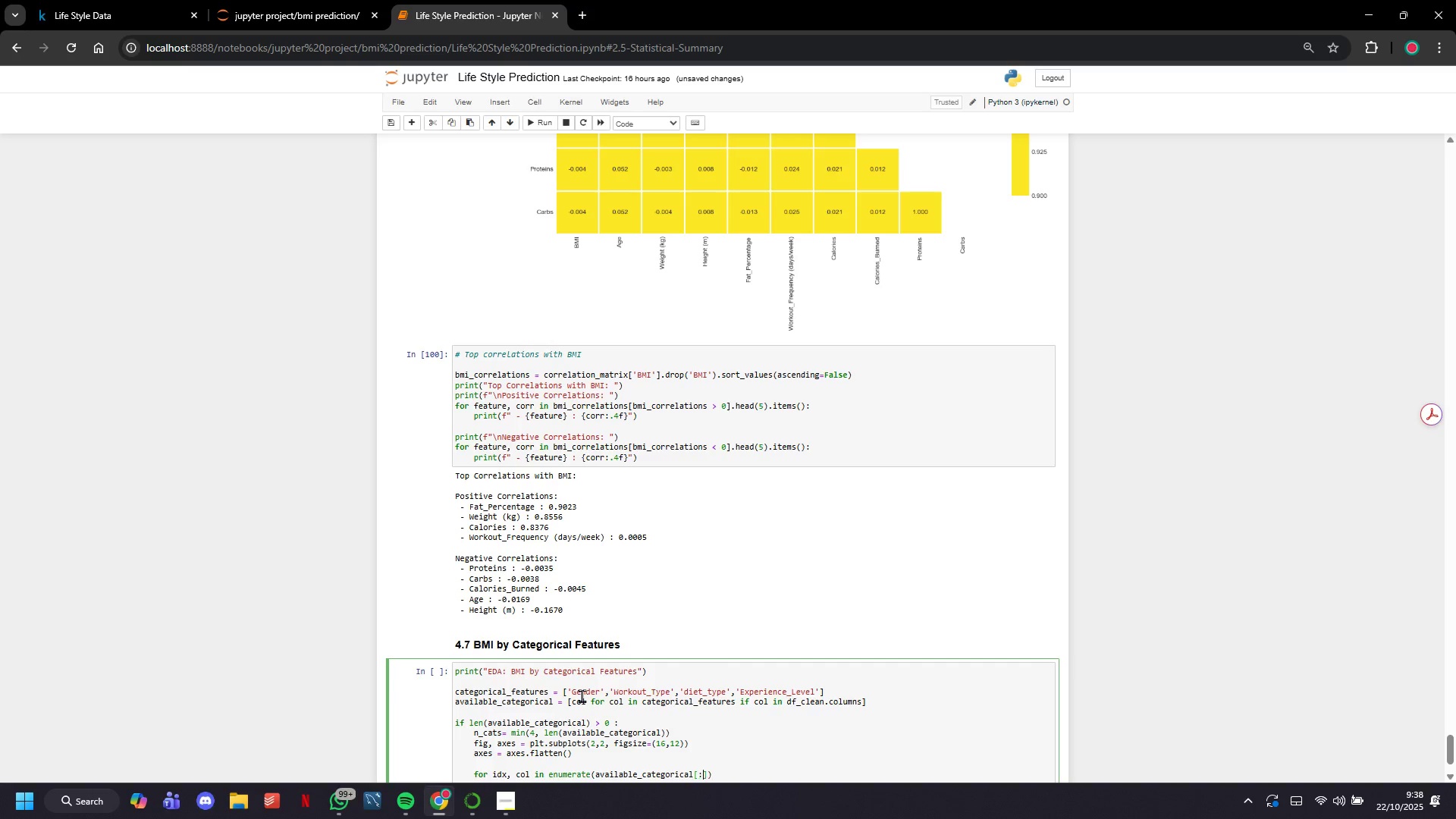 
key(Shift+Semicolon)
 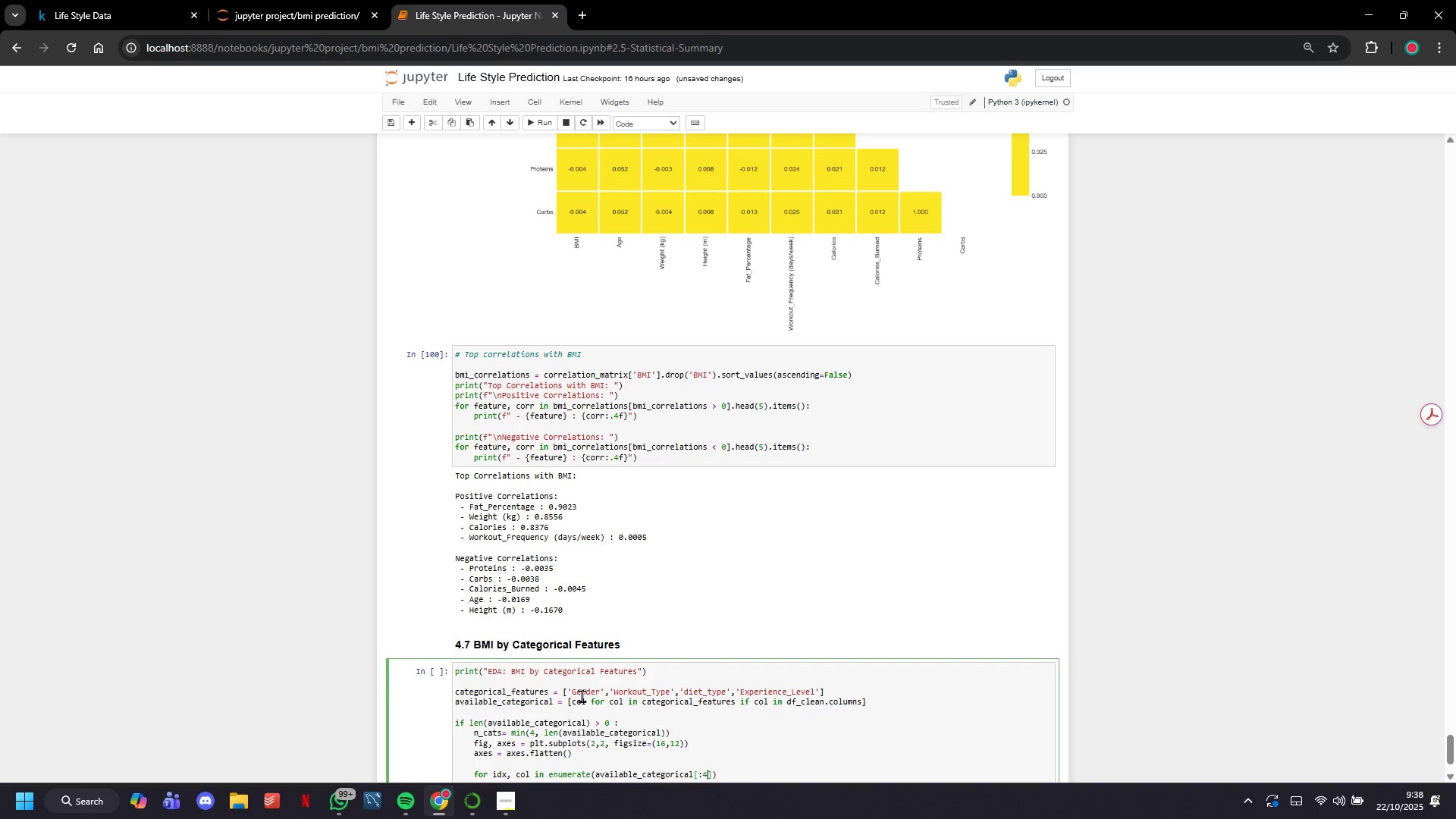 
key(4)
 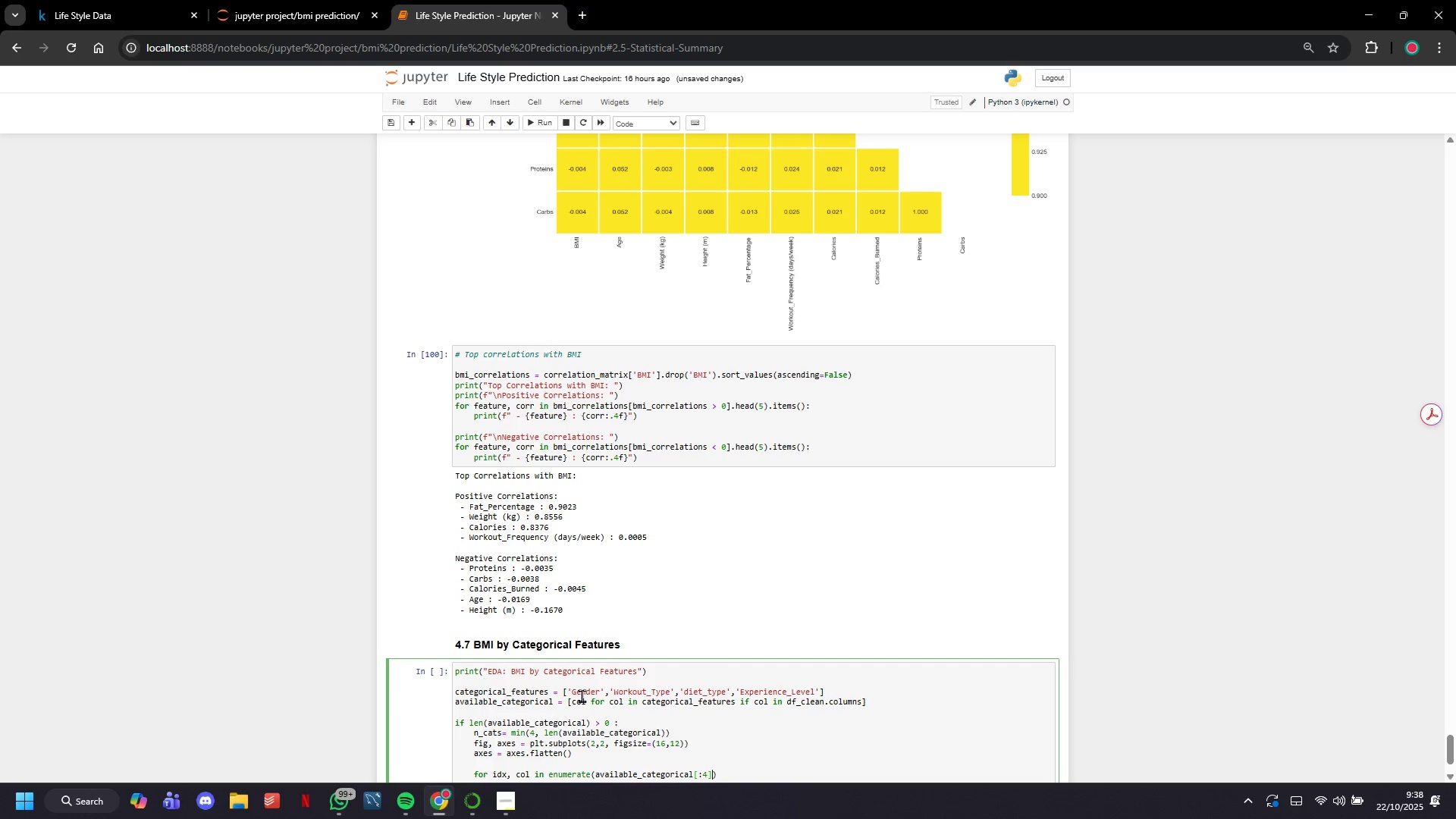 
key(ArrowRight)
 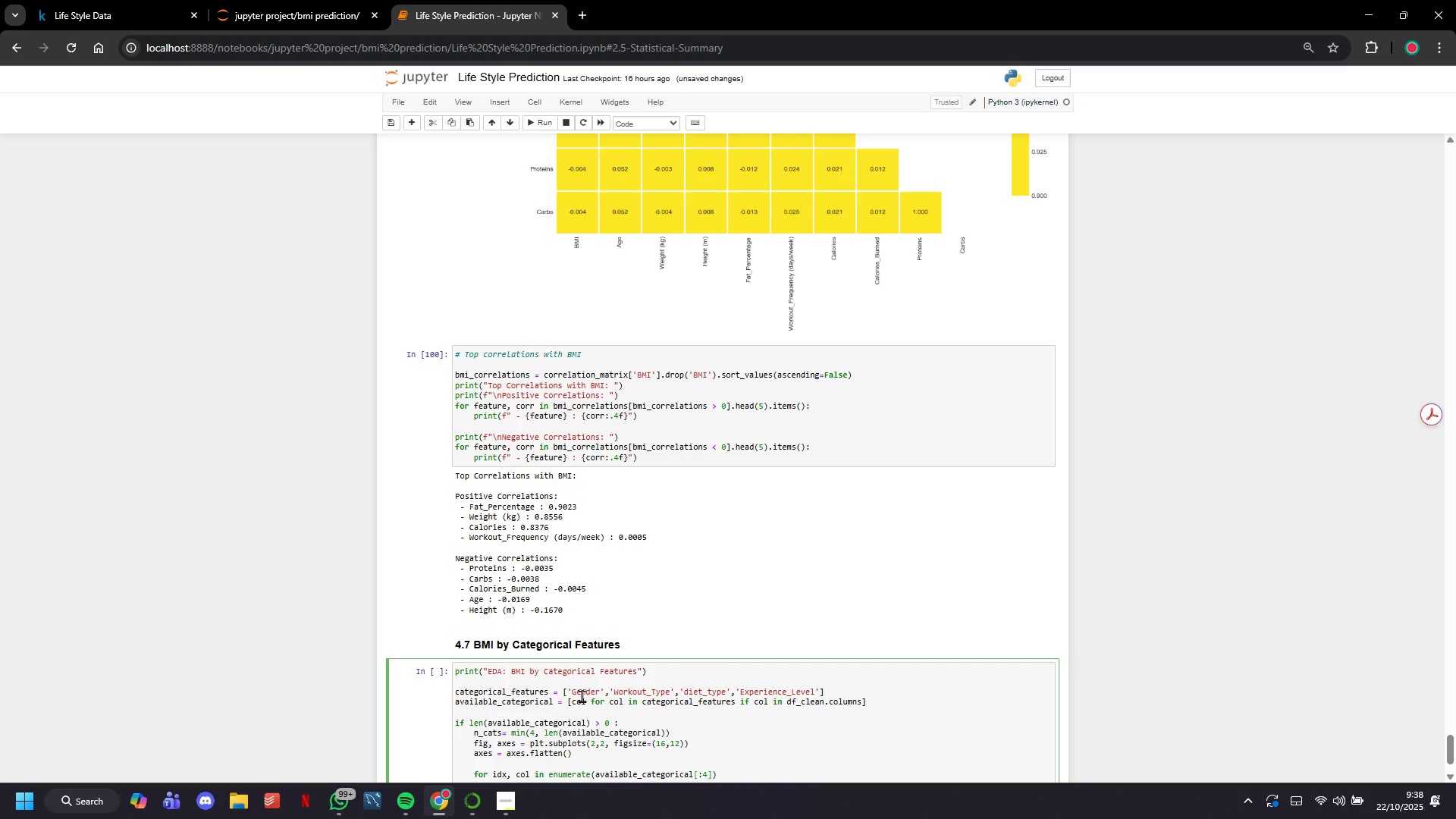 
key(ArrowRight)
 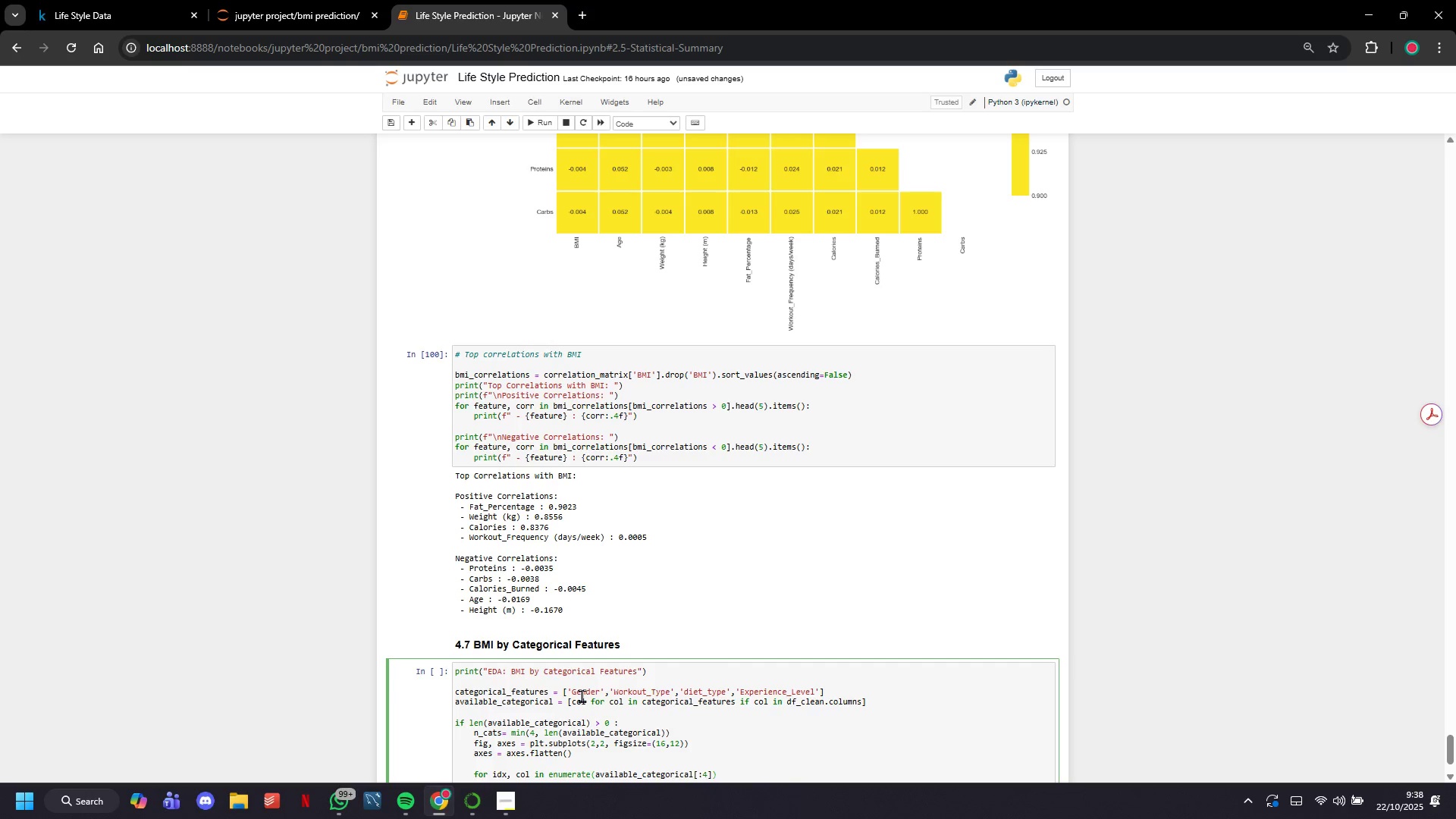 
key(Shift+Semicolon)
 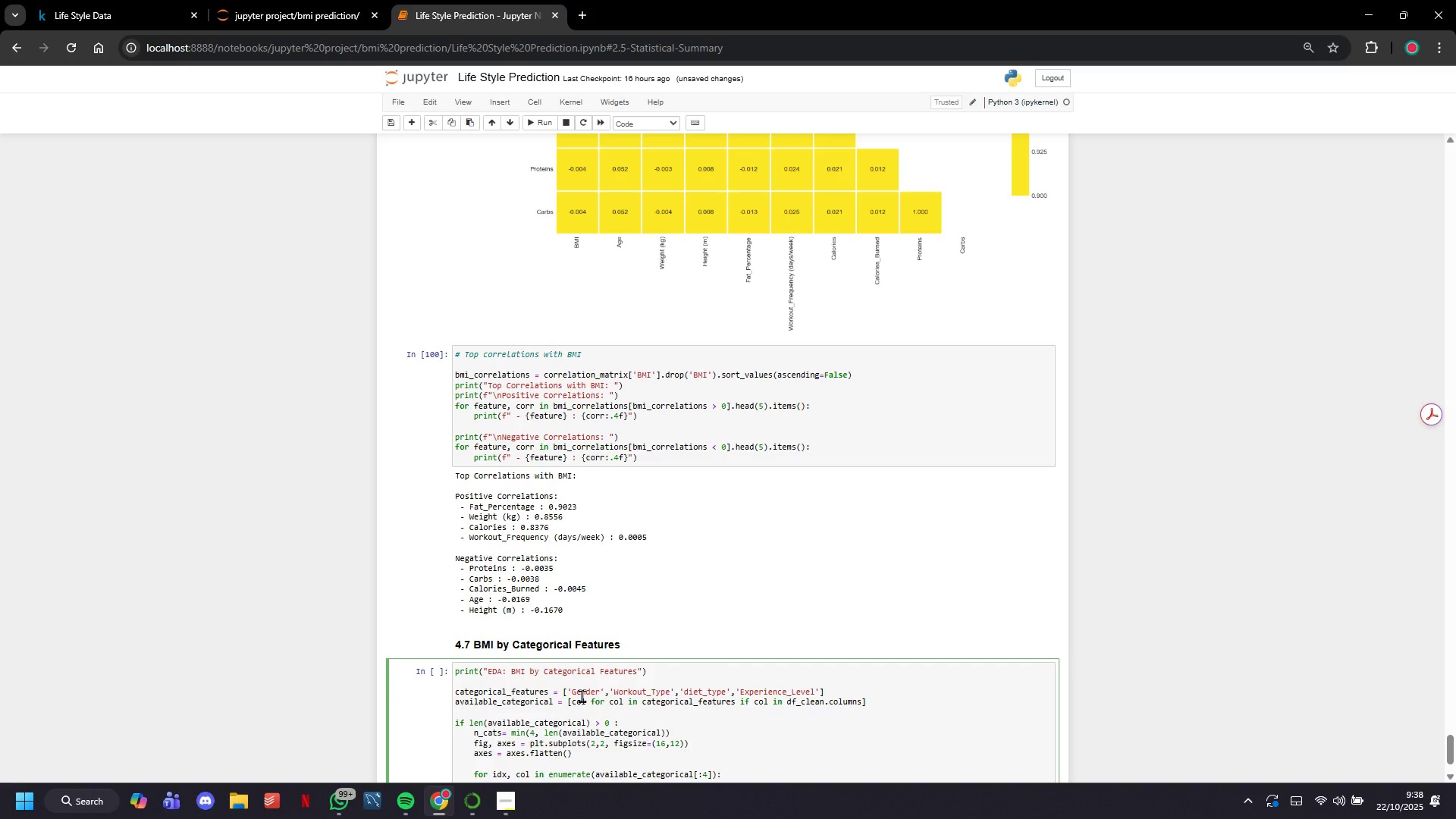 
key(Enter)
 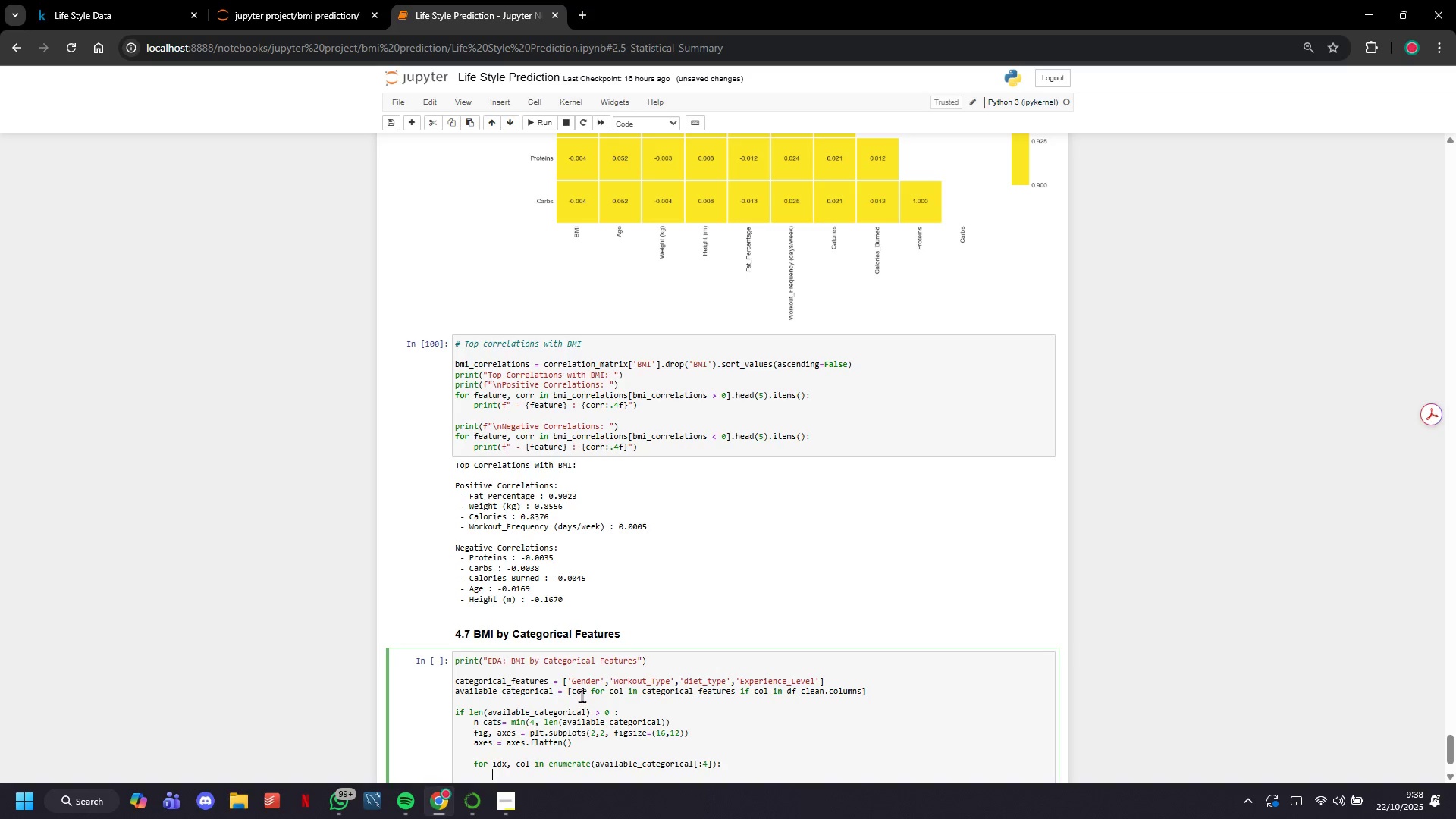 
type(if df_clean)
 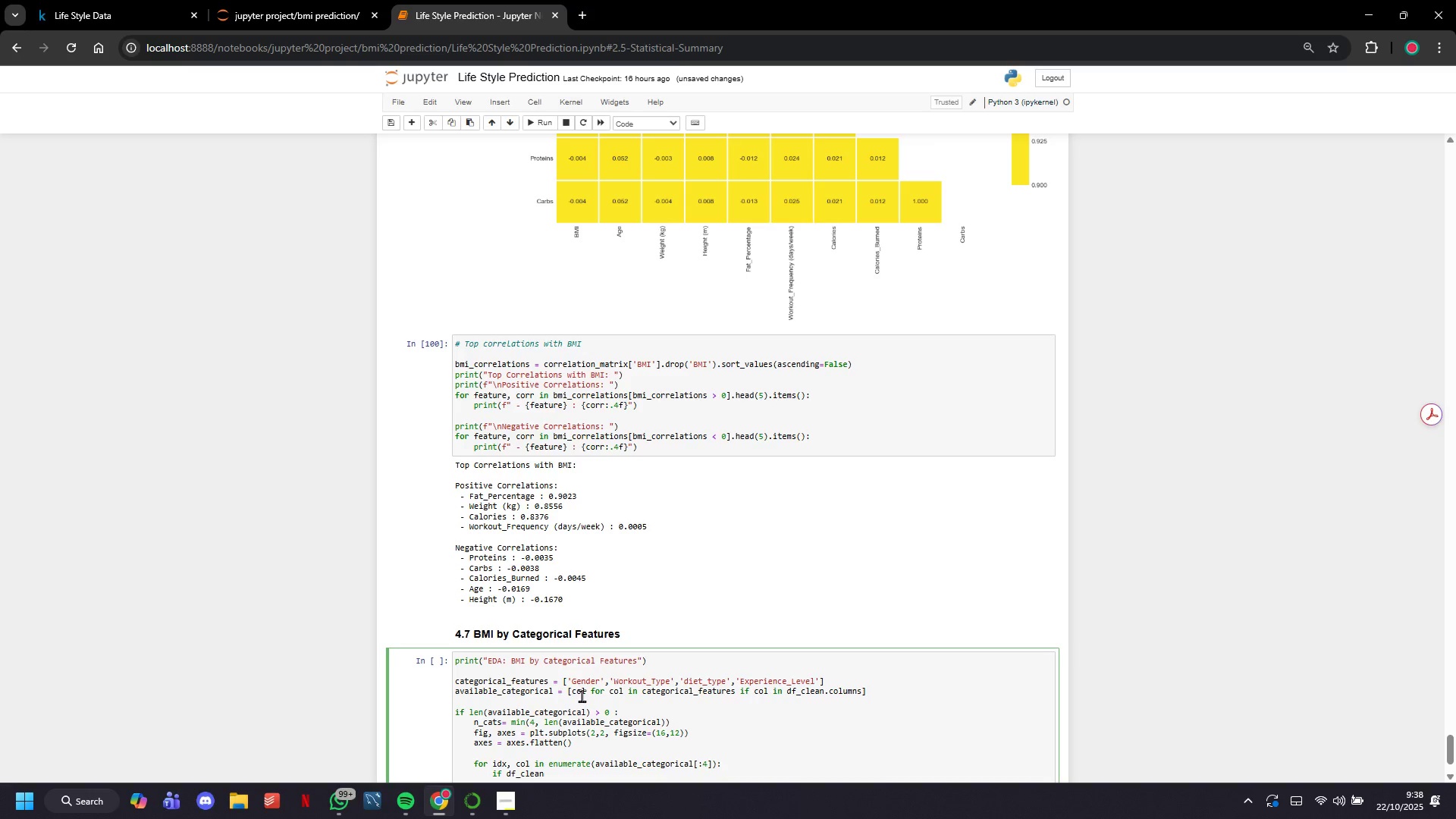 
type([col)
 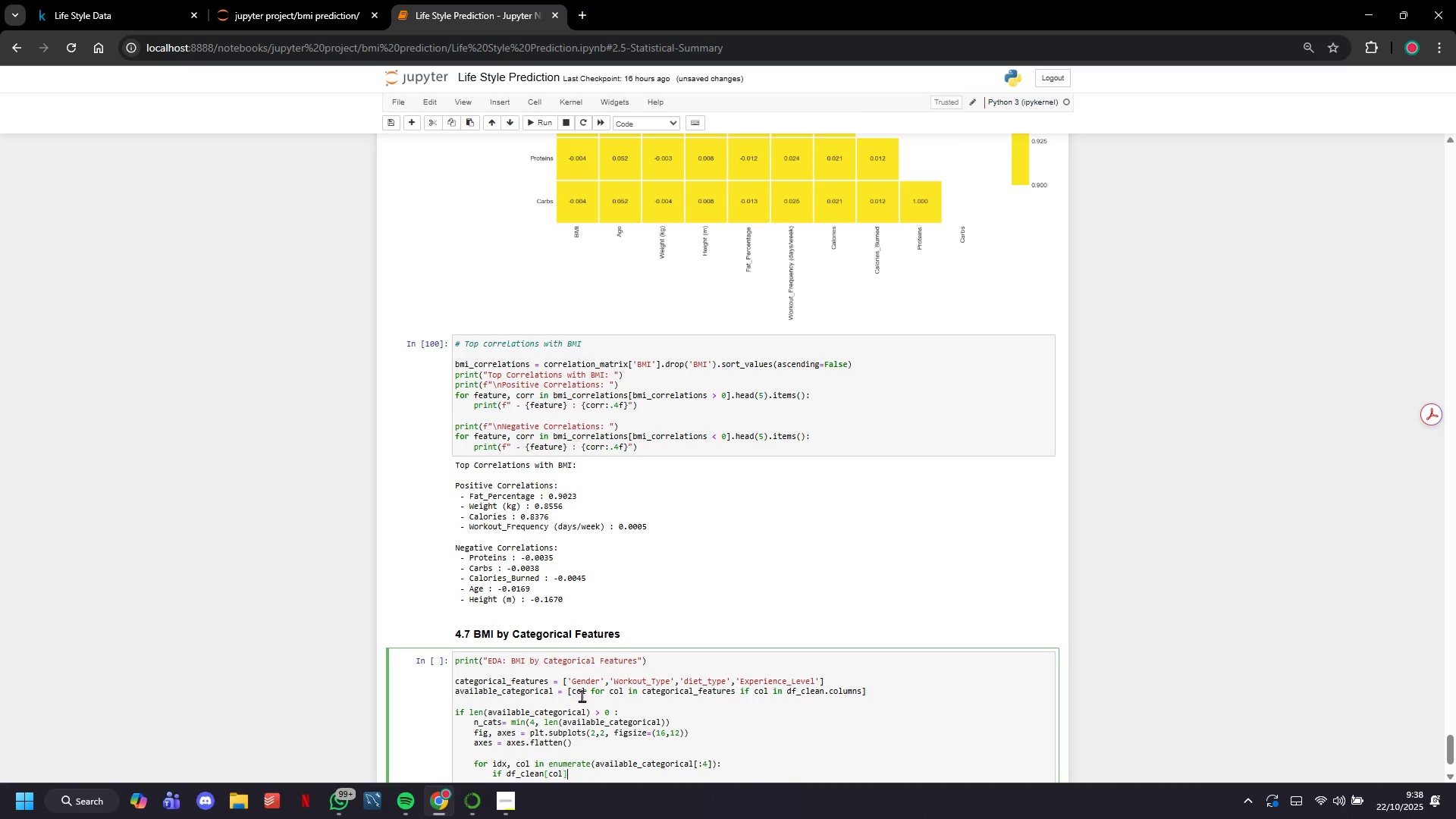 
key(ArrowRight)
 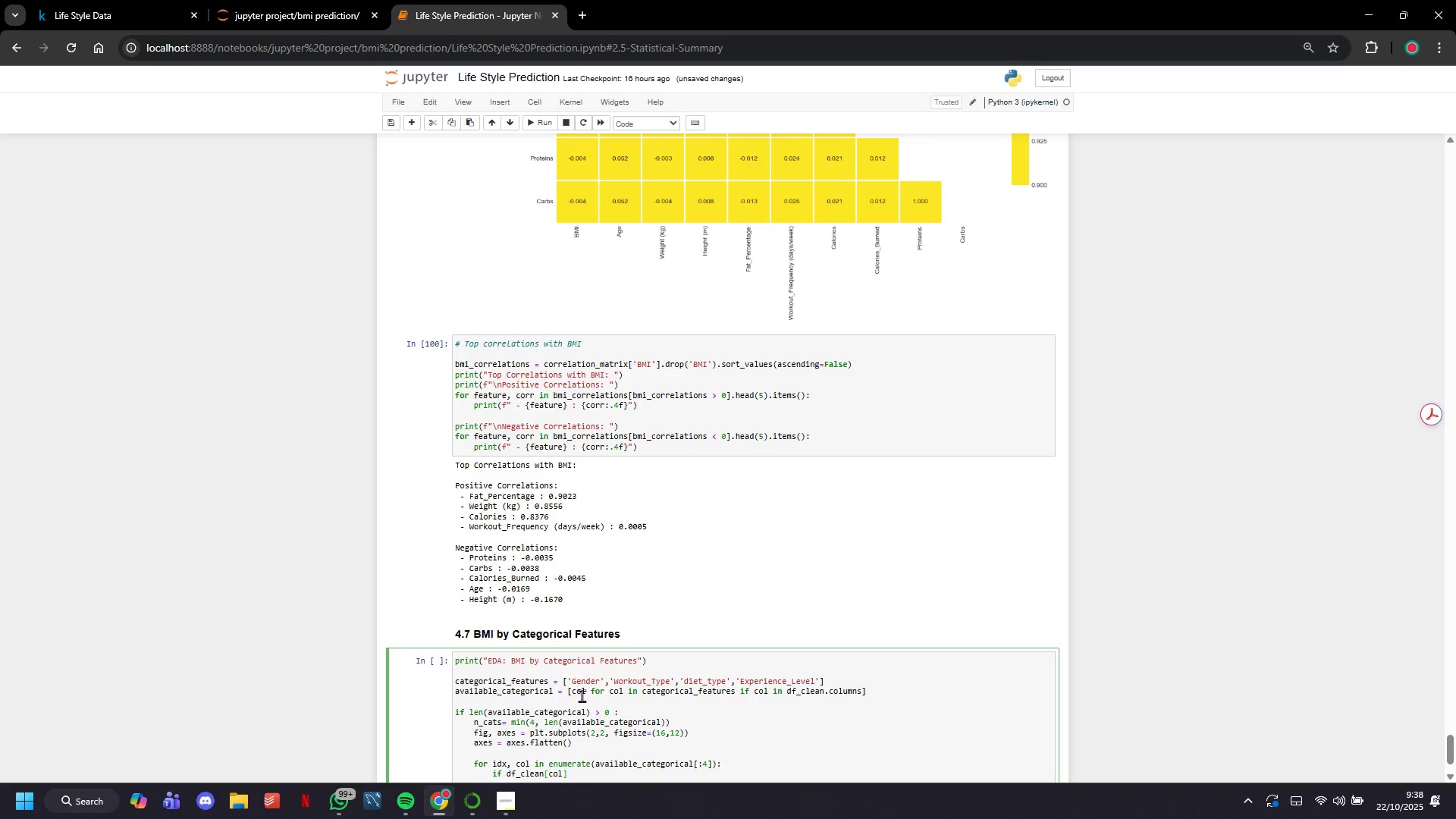 
type(.nunique < )
key(Backspace)
type(= 20:)
 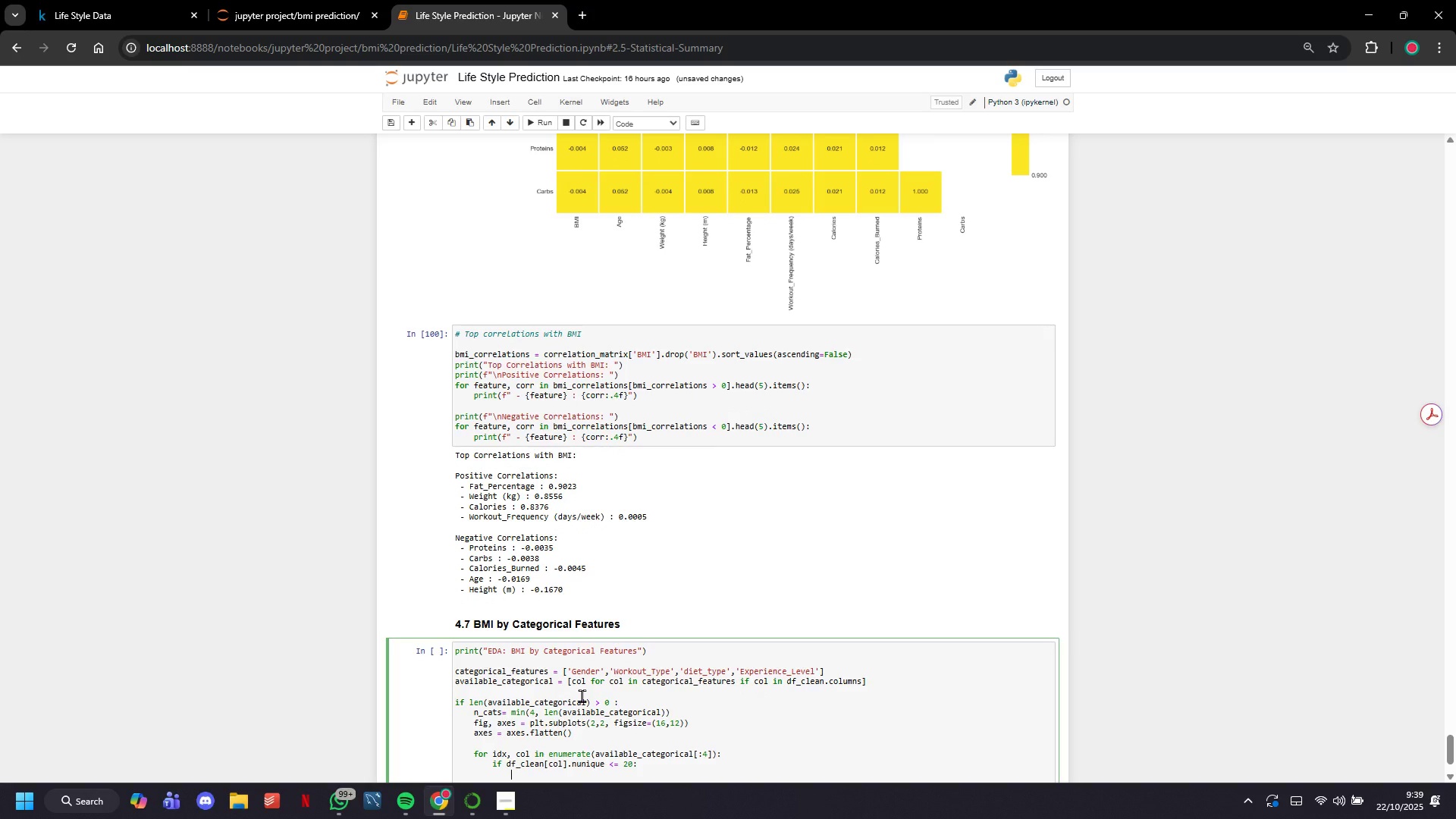 
 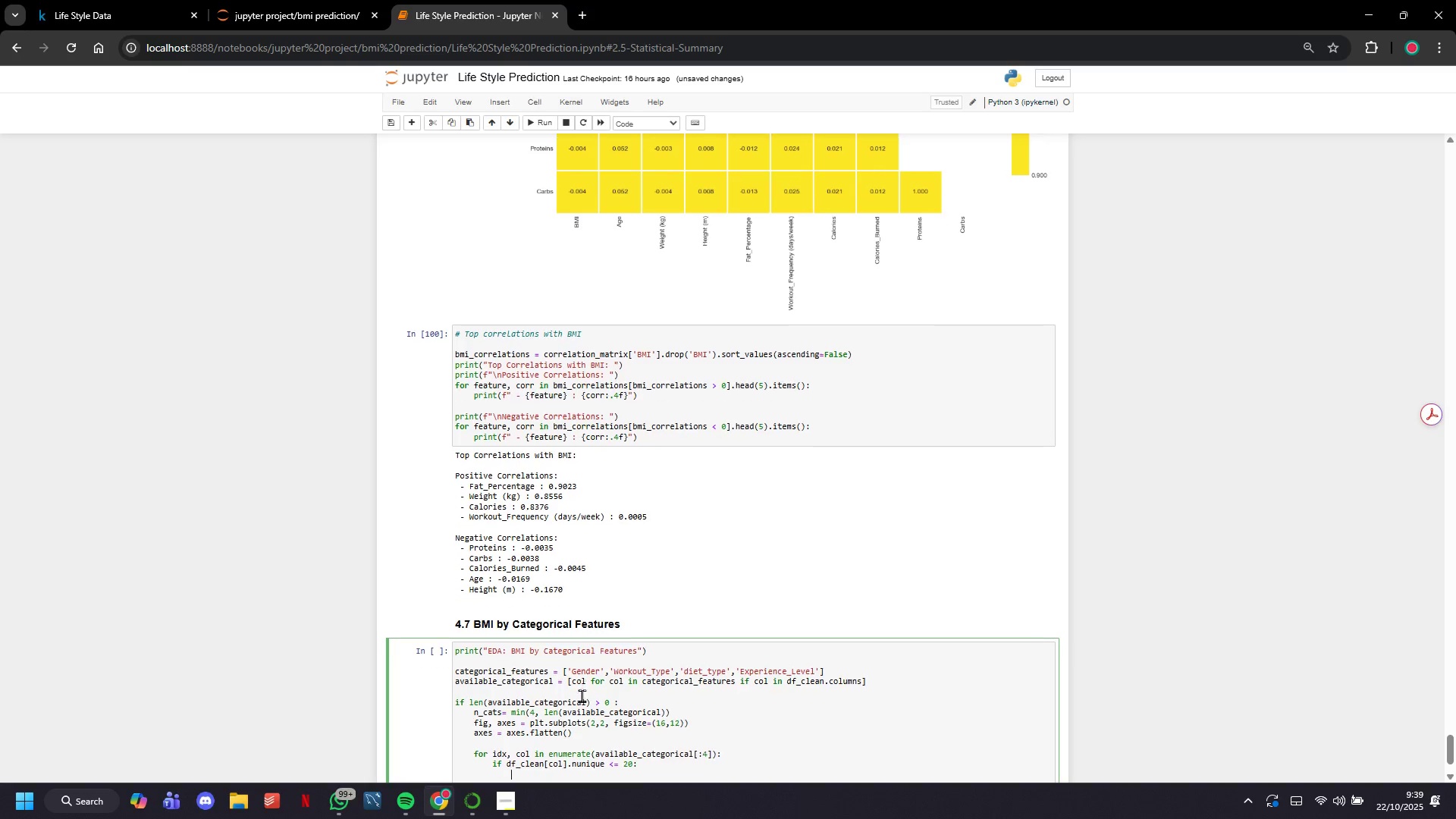 
key(Enter)
 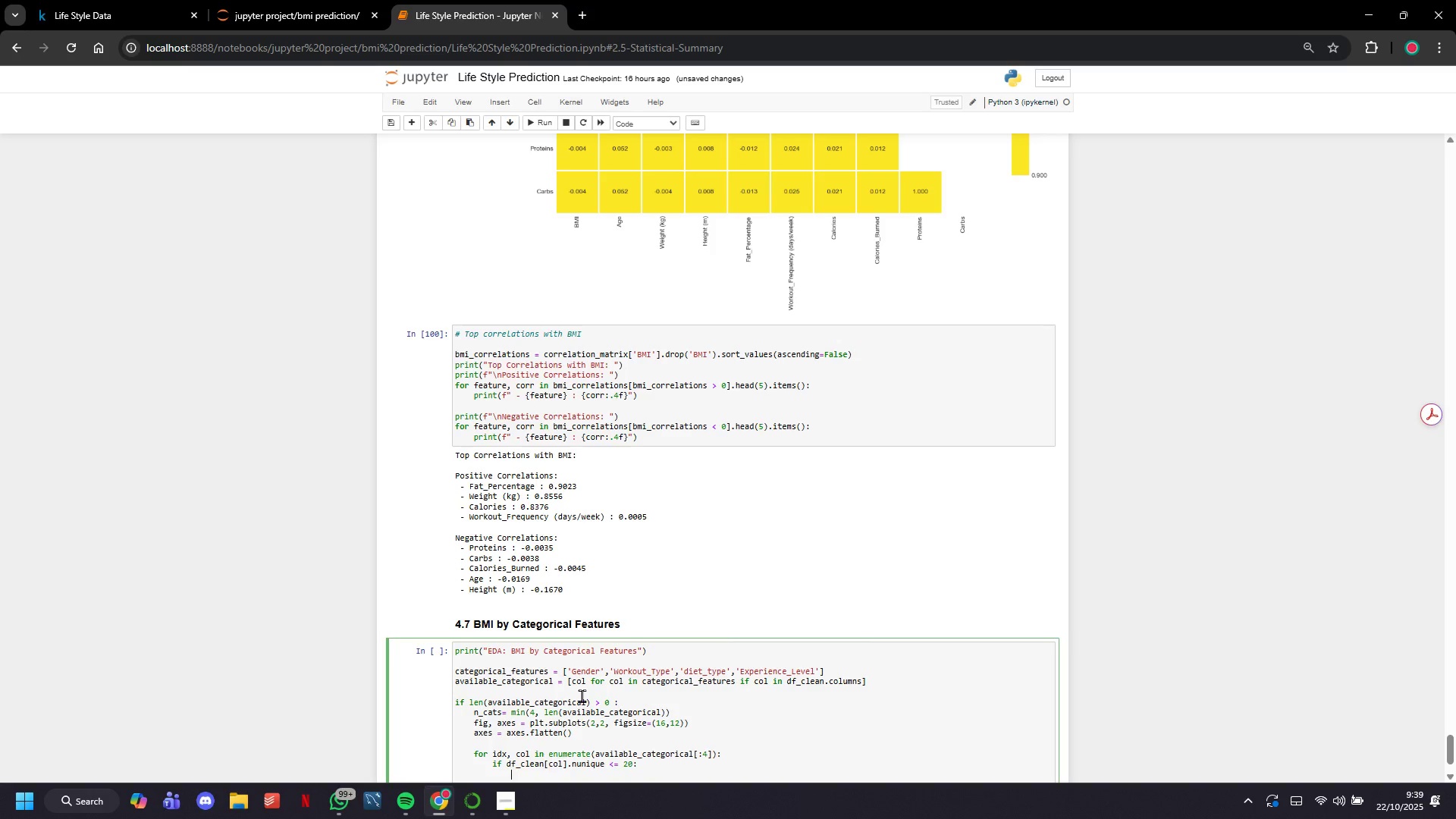 
wait(24.45)
 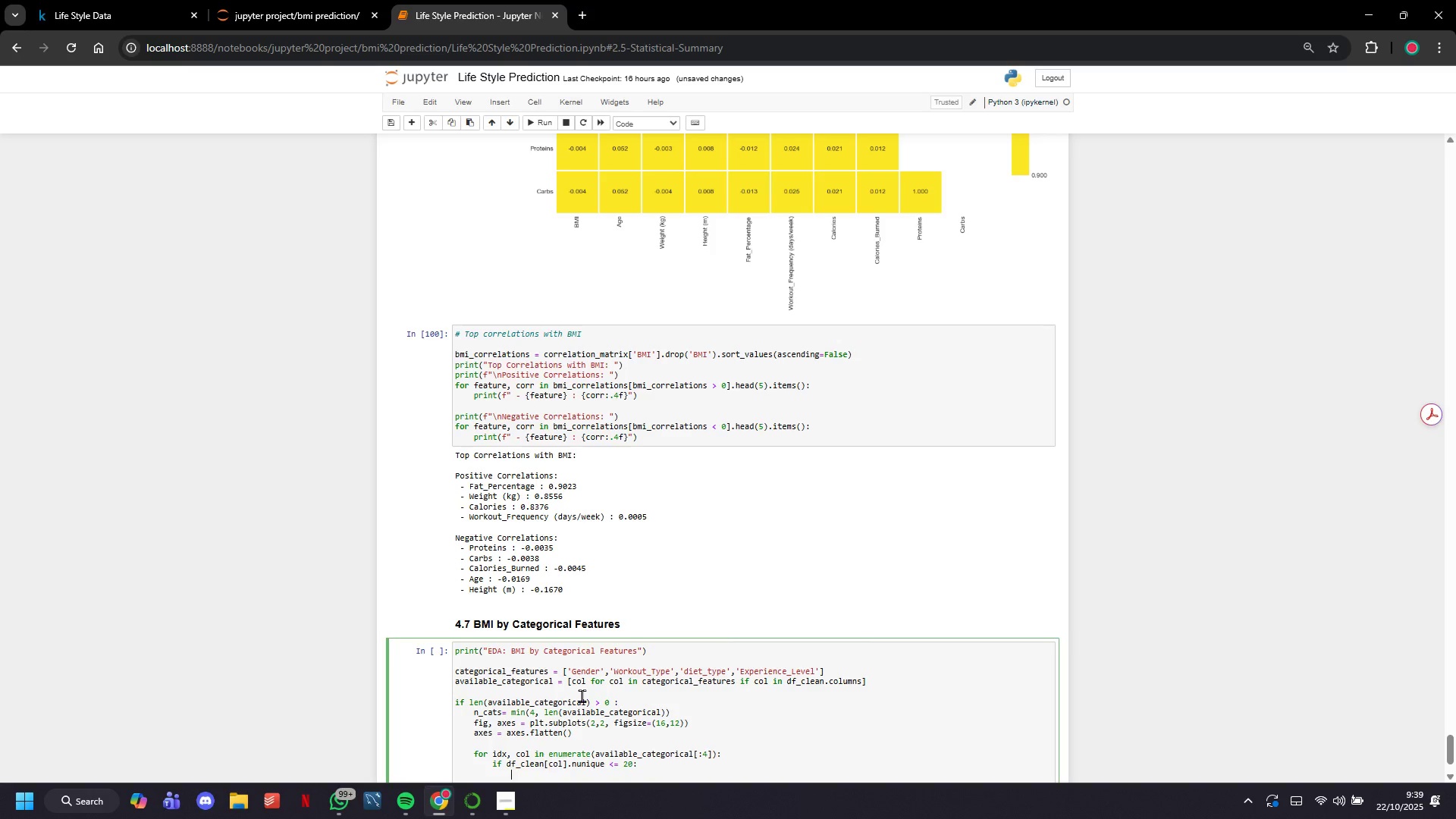 
type(df_clean.boxplot(column='BMI)
 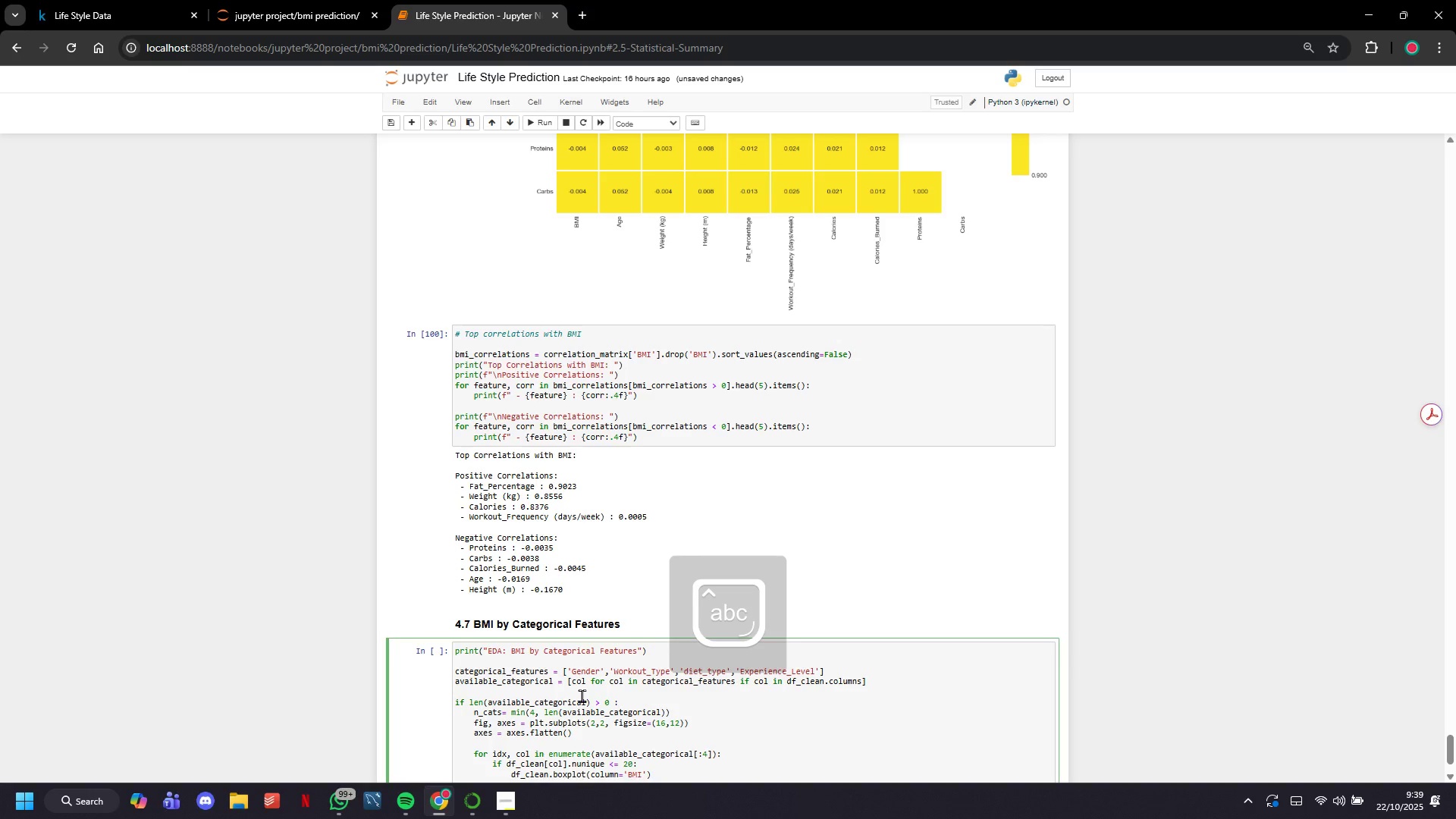 
key(ArrowRight)
 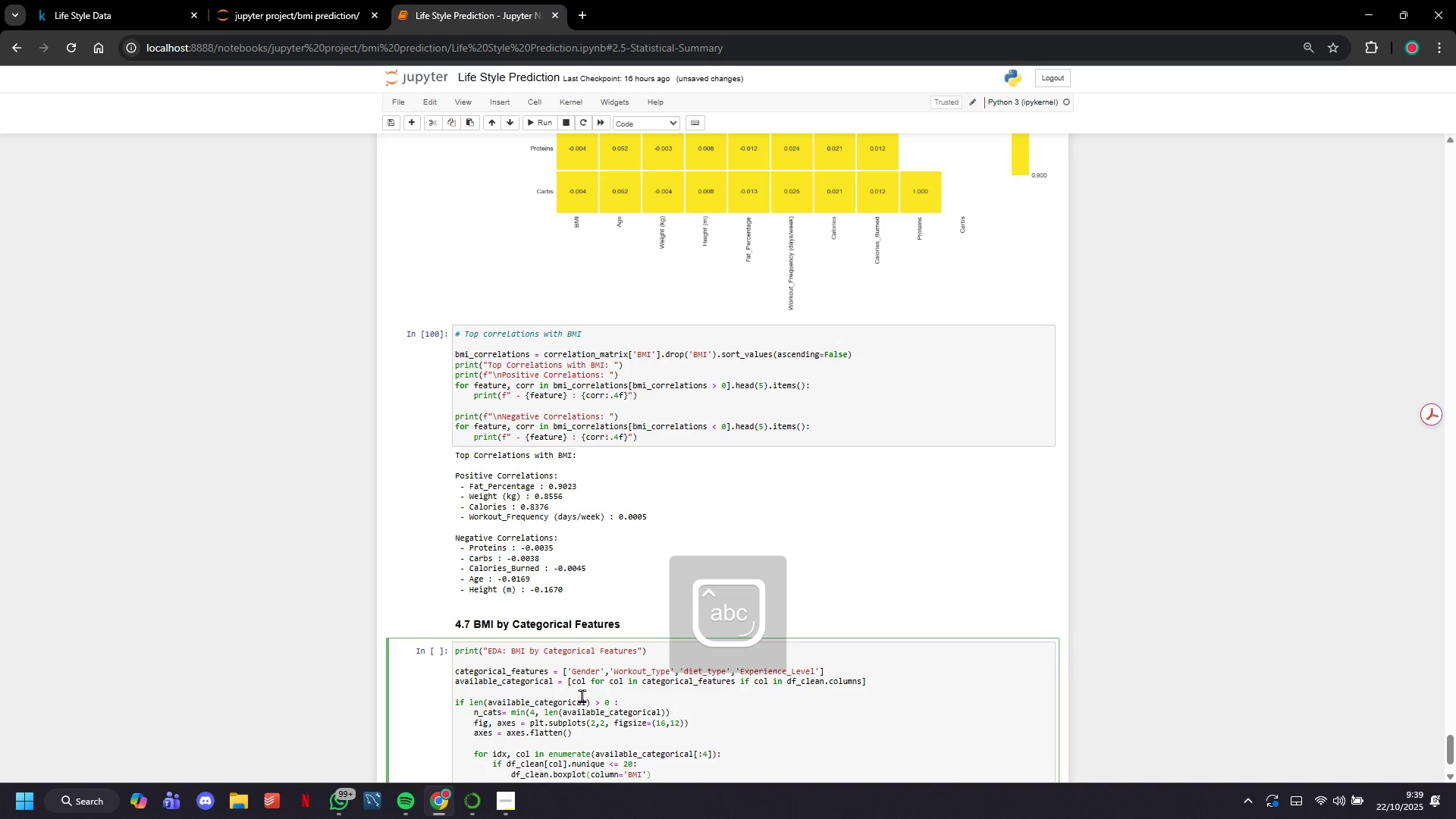 
type(, by=col, ax=axes[idx)
 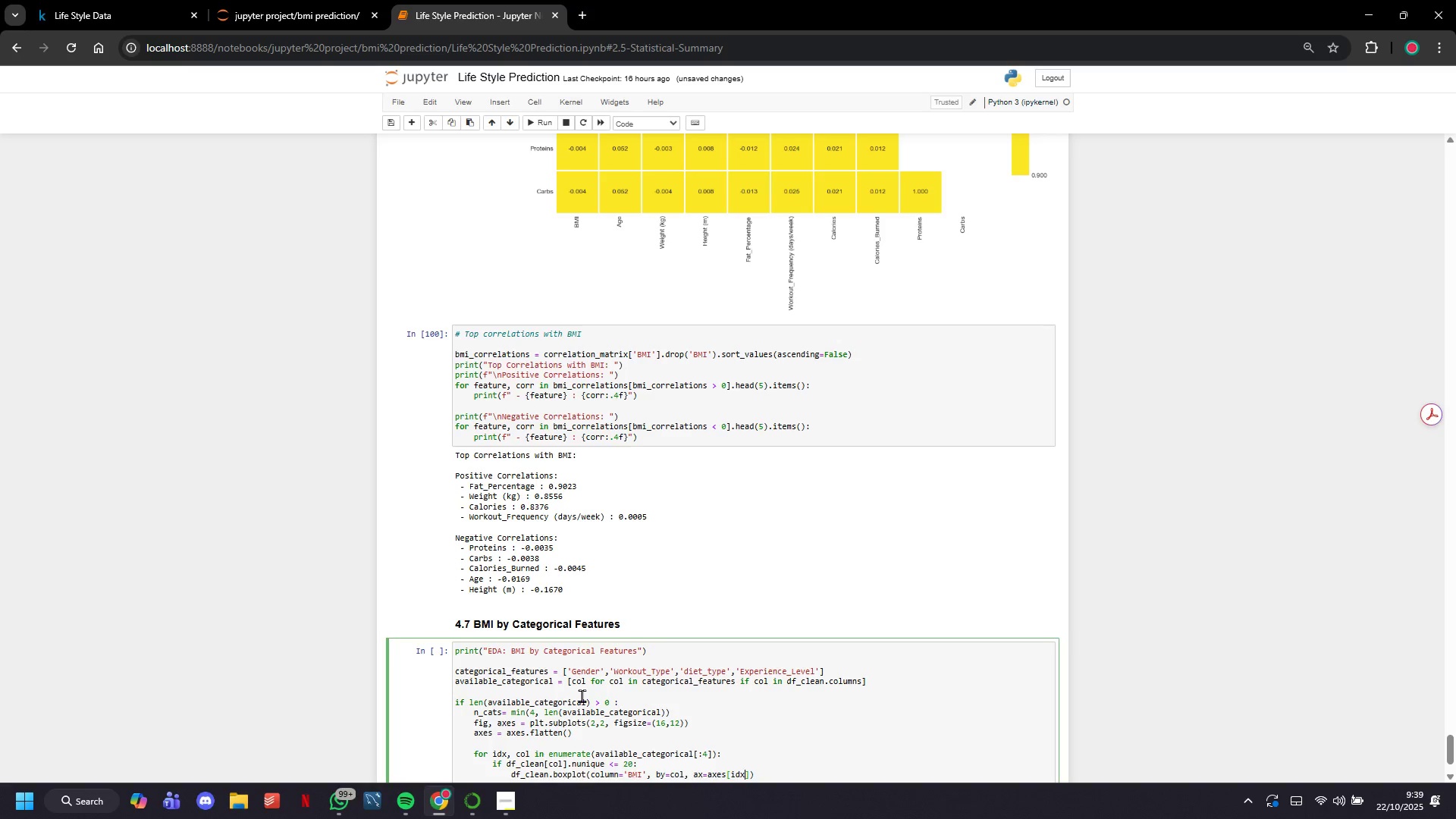 
key(ArrowRight)
 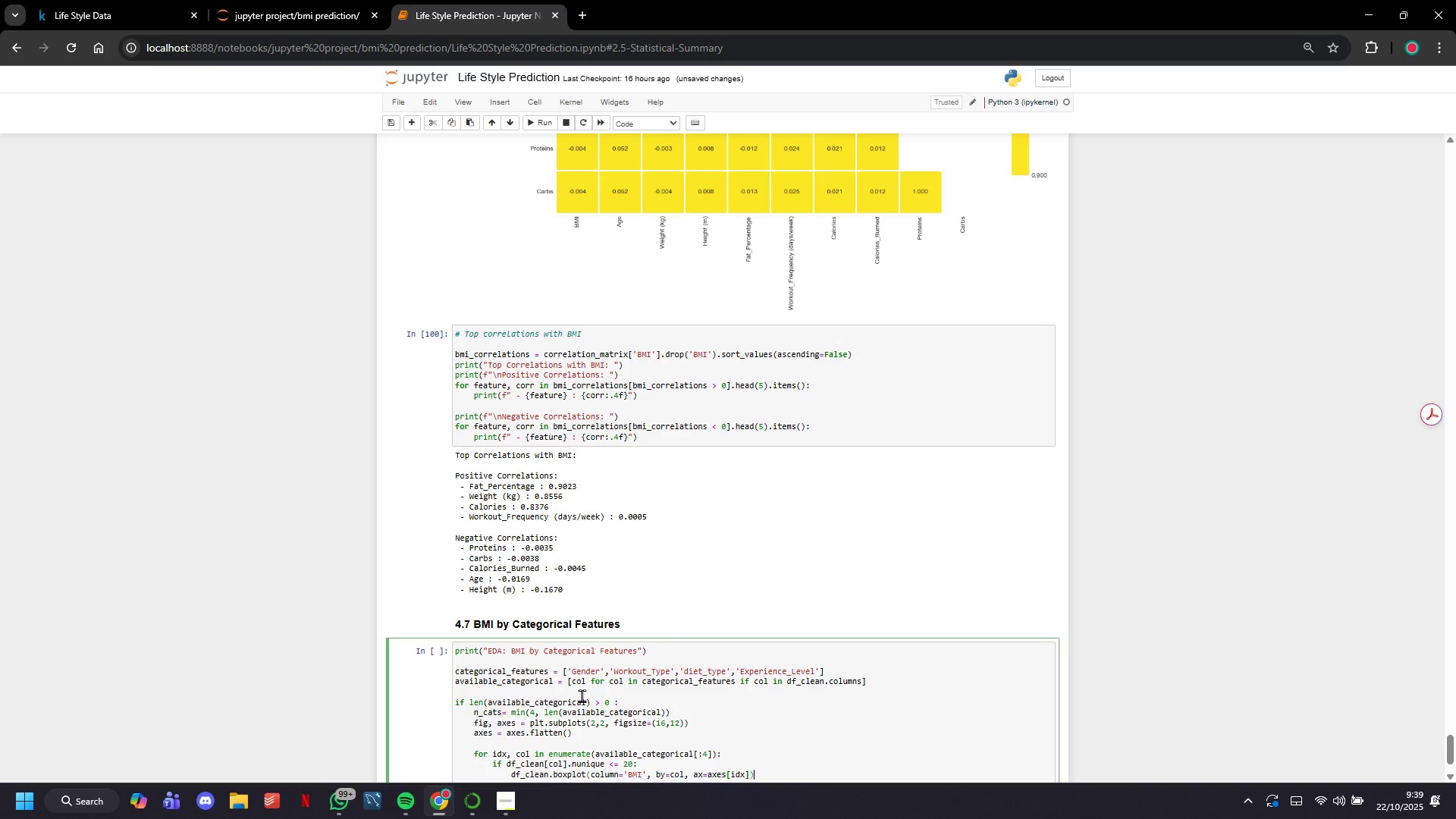 
key(ArrowRight)
 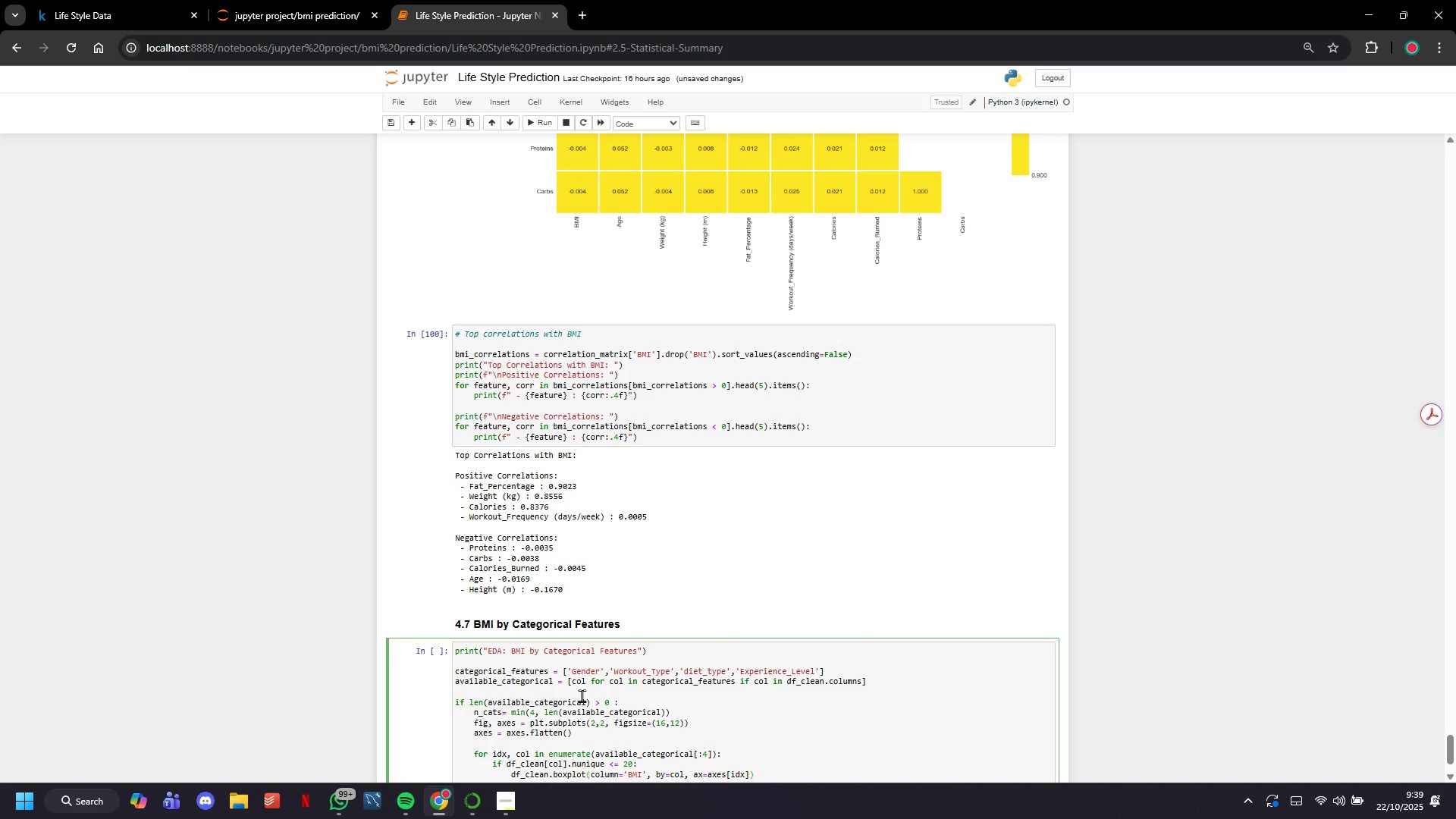 
key(Enter)
 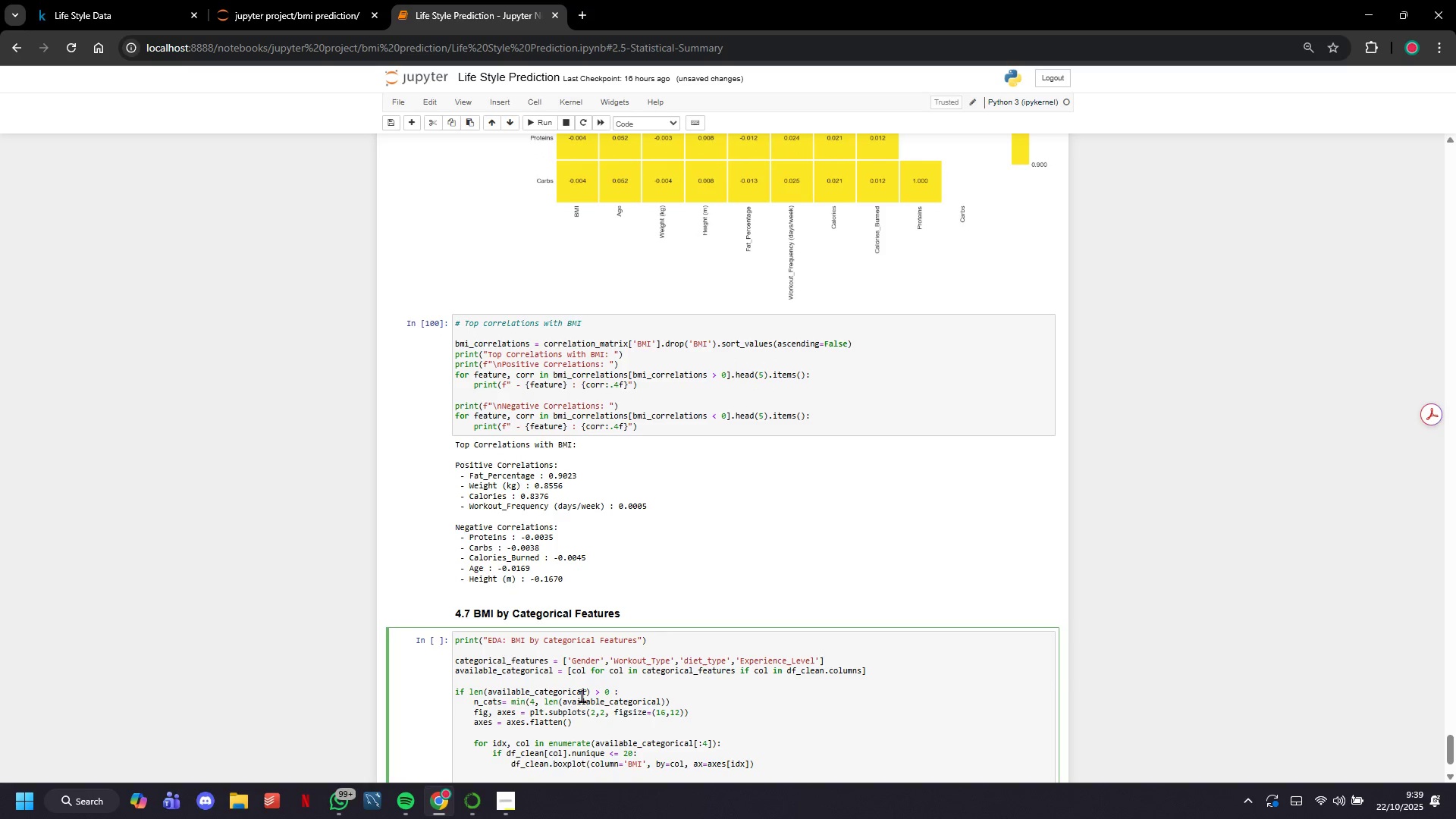 
type(axes[9)
key(Backspace)
type(idx)
 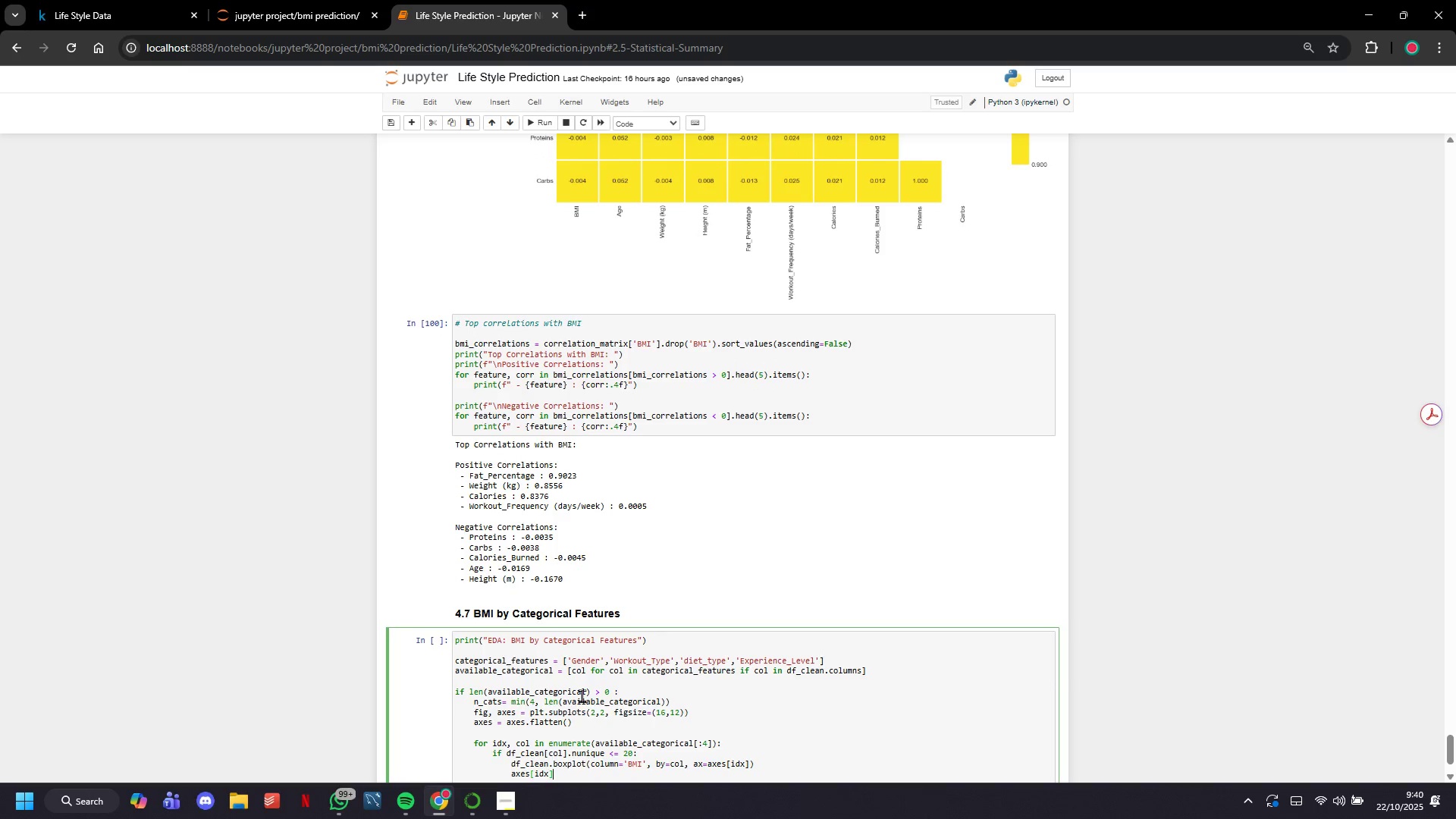 
key(ArrowRight)
 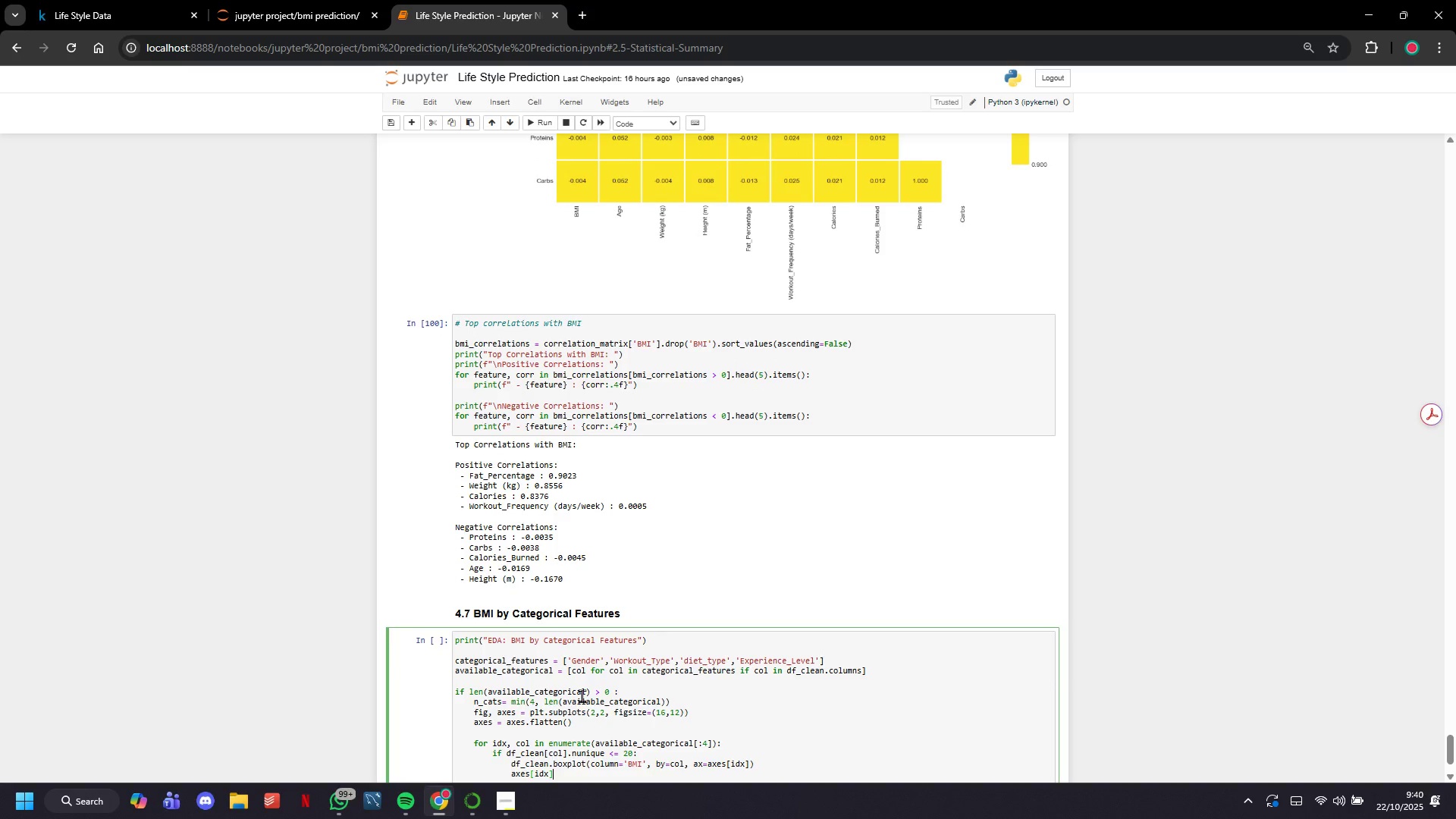 
type(.set_title(f"")
 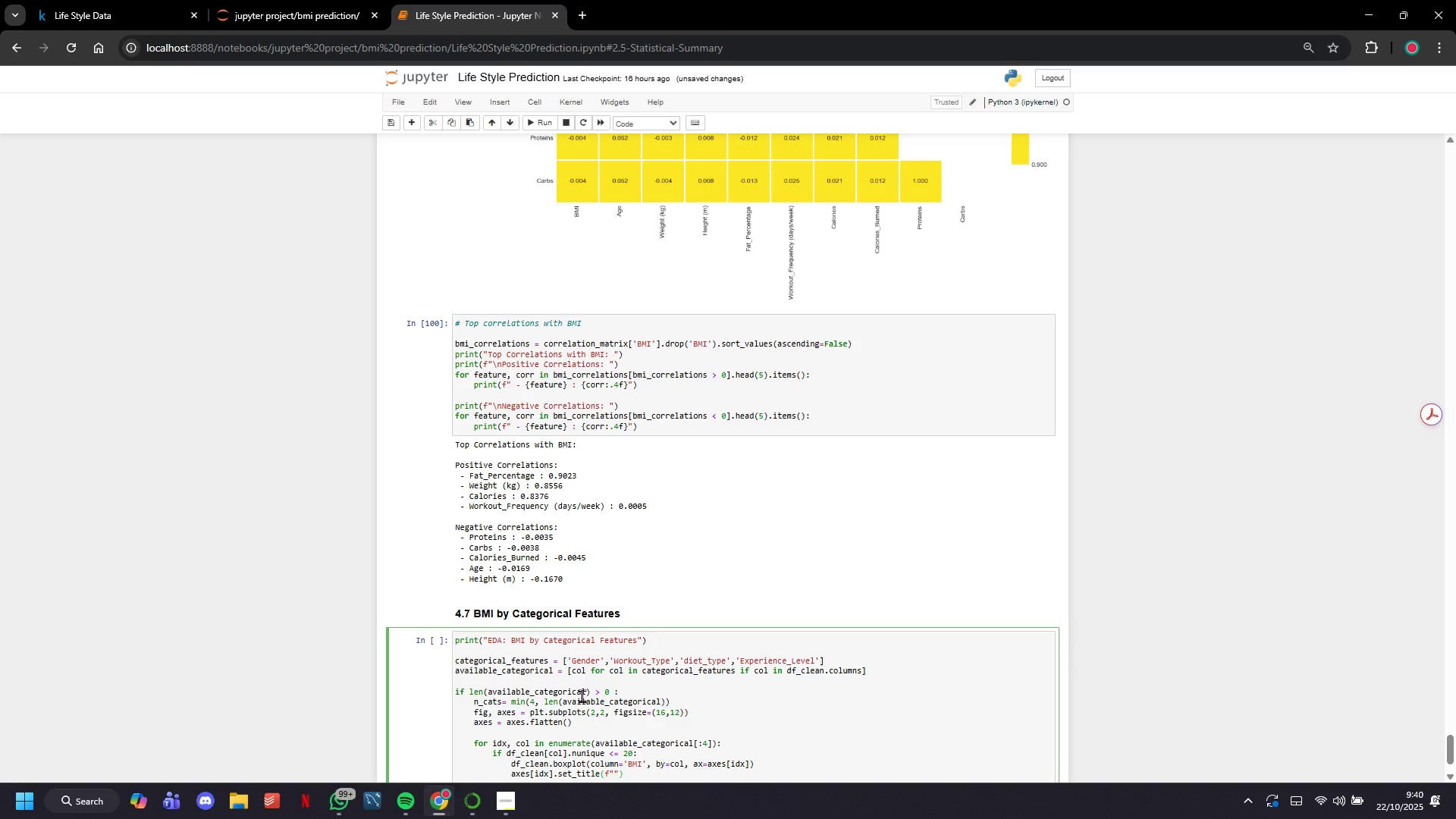 
key(ArrowLeft)
 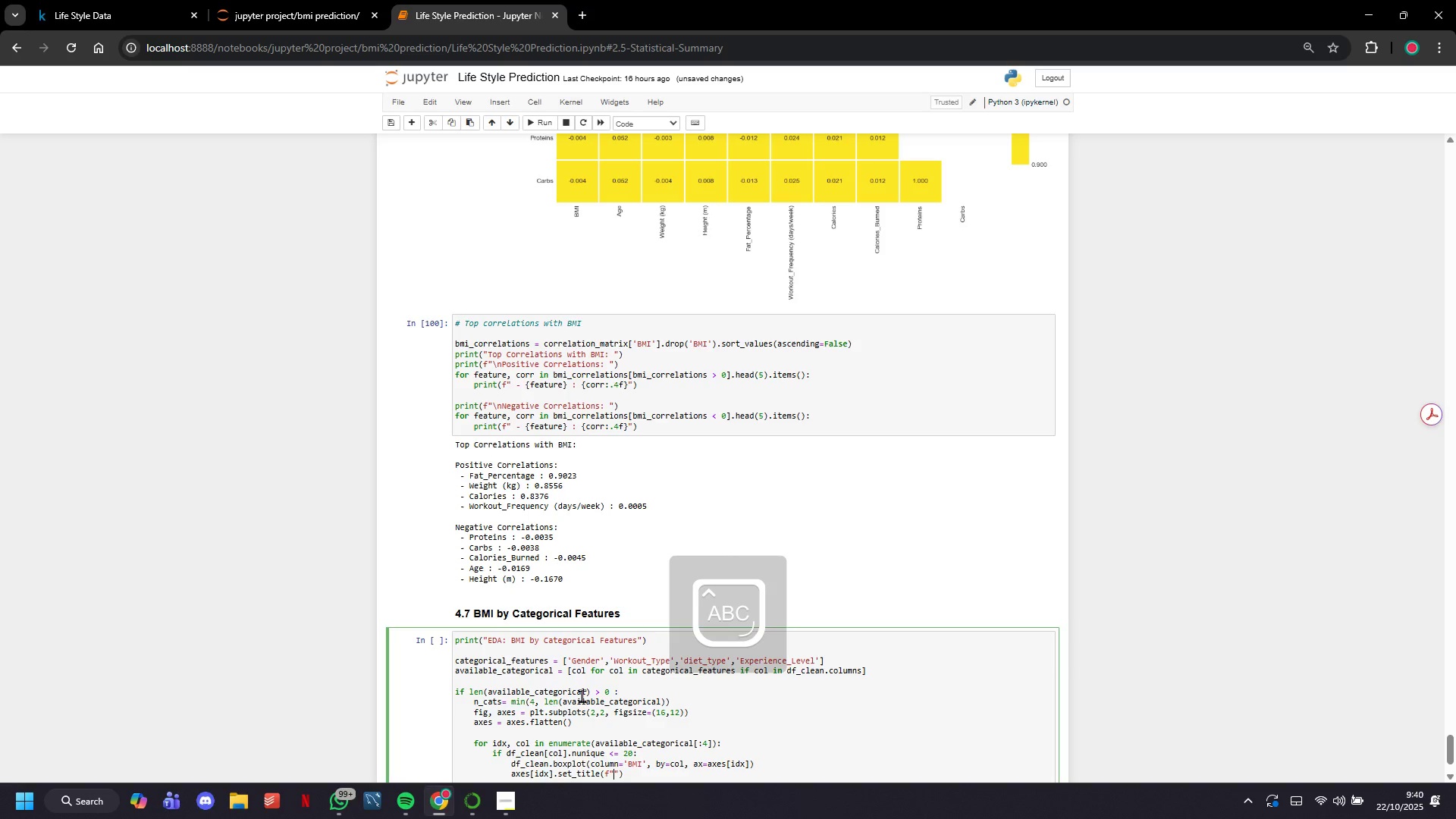 
type(BMI by {col)
 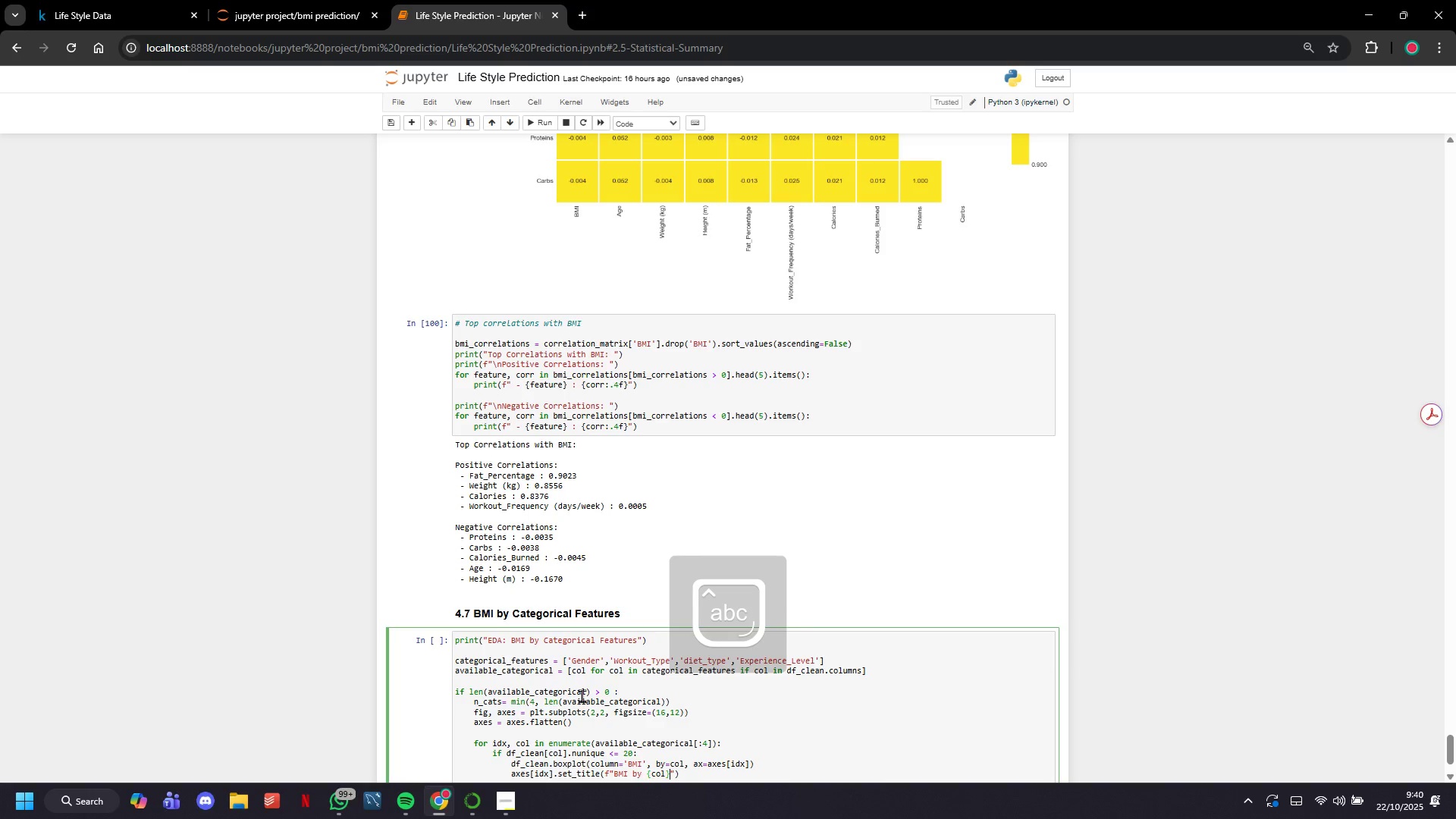 
 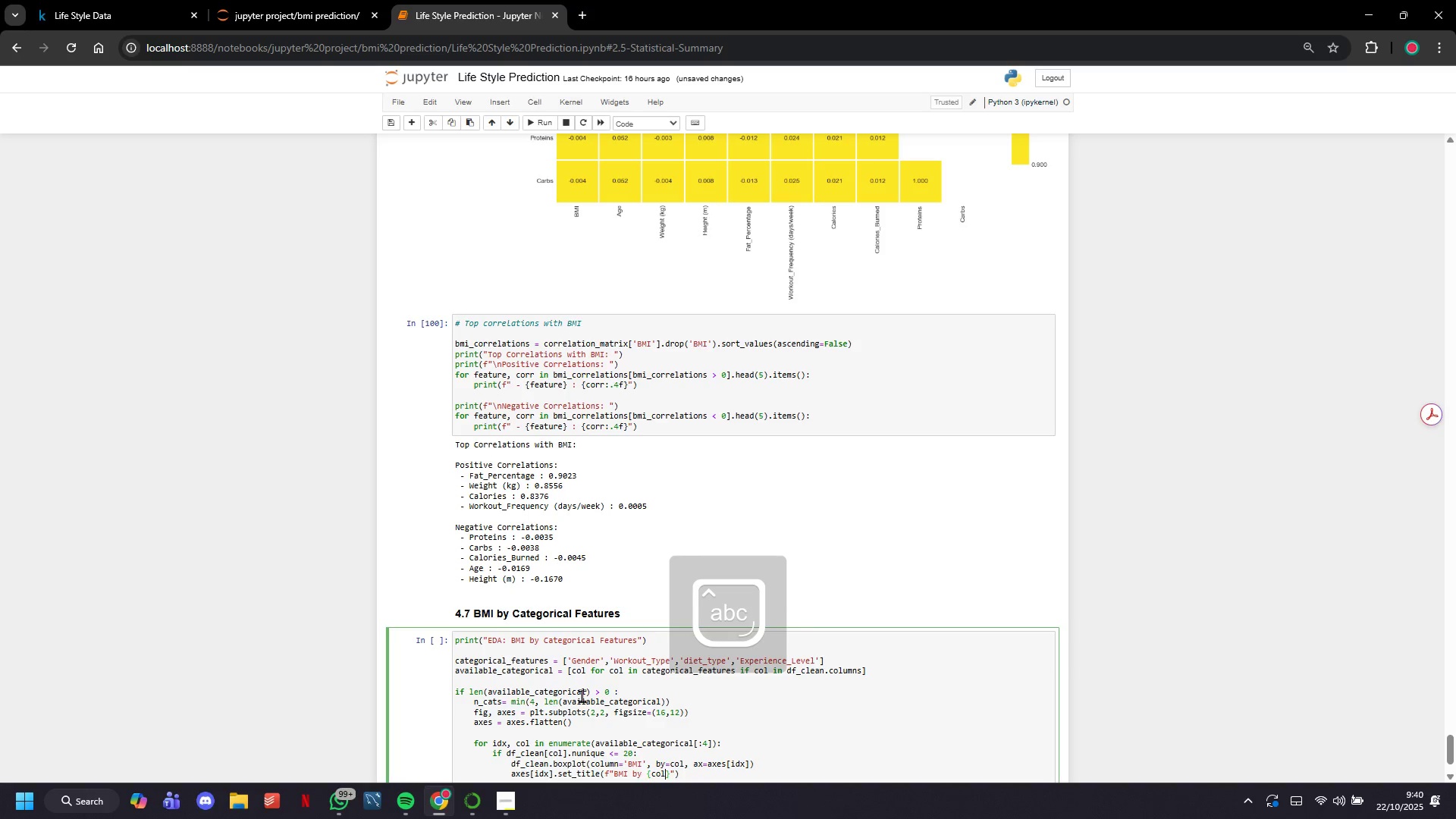 
key(ArrowRight)
 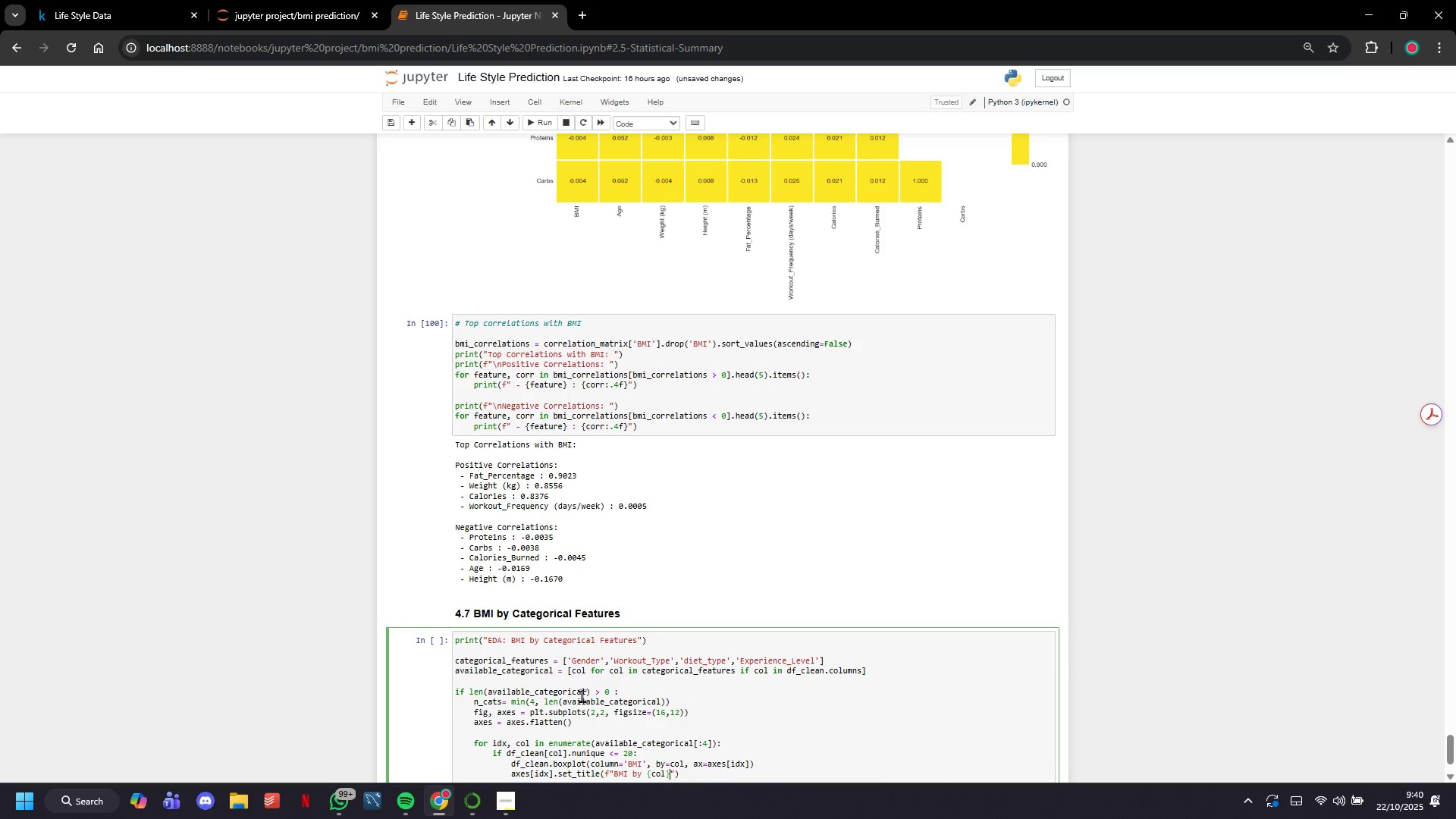 
wait(6.92)
 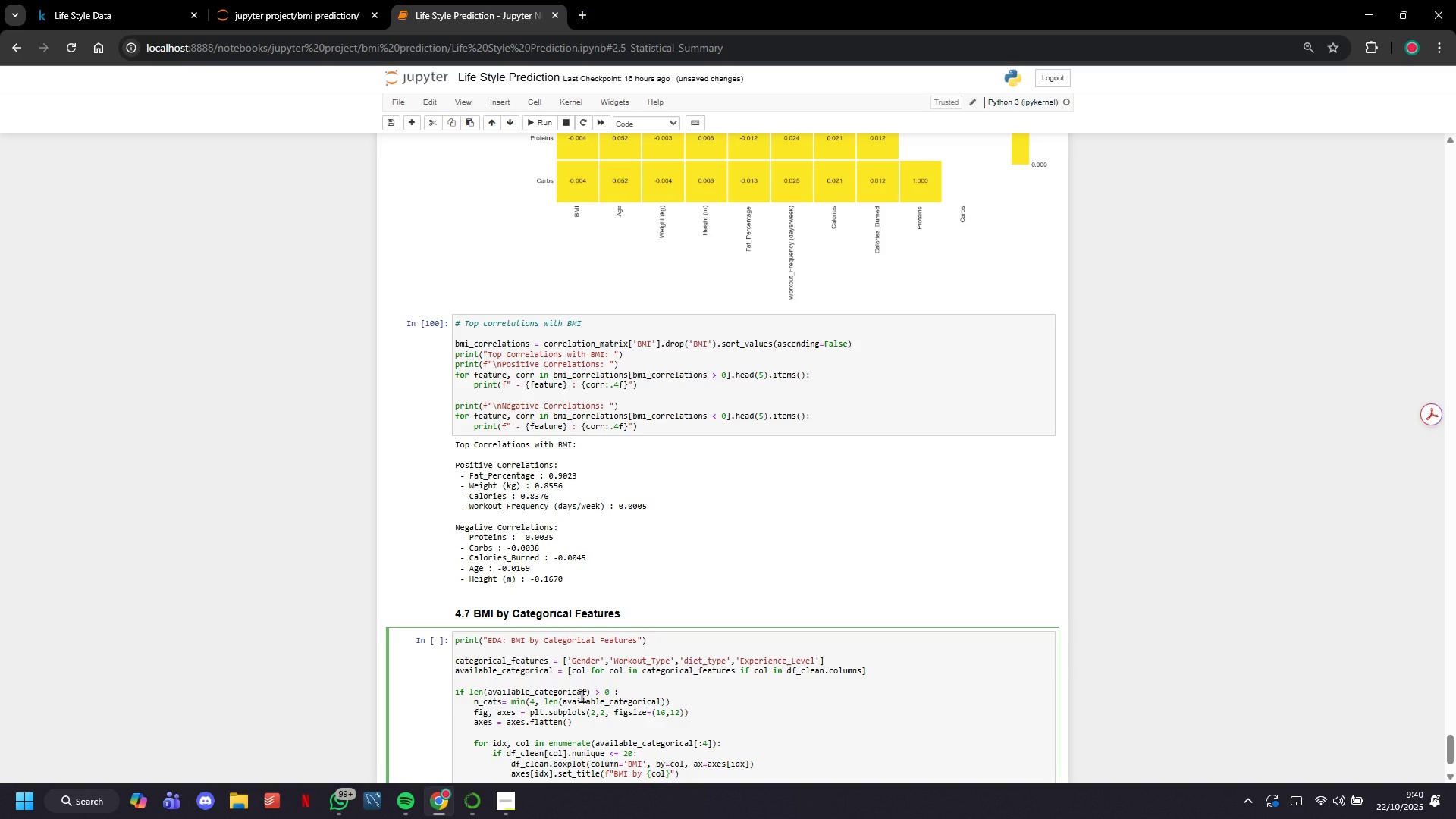 
key(ArrowRight)
 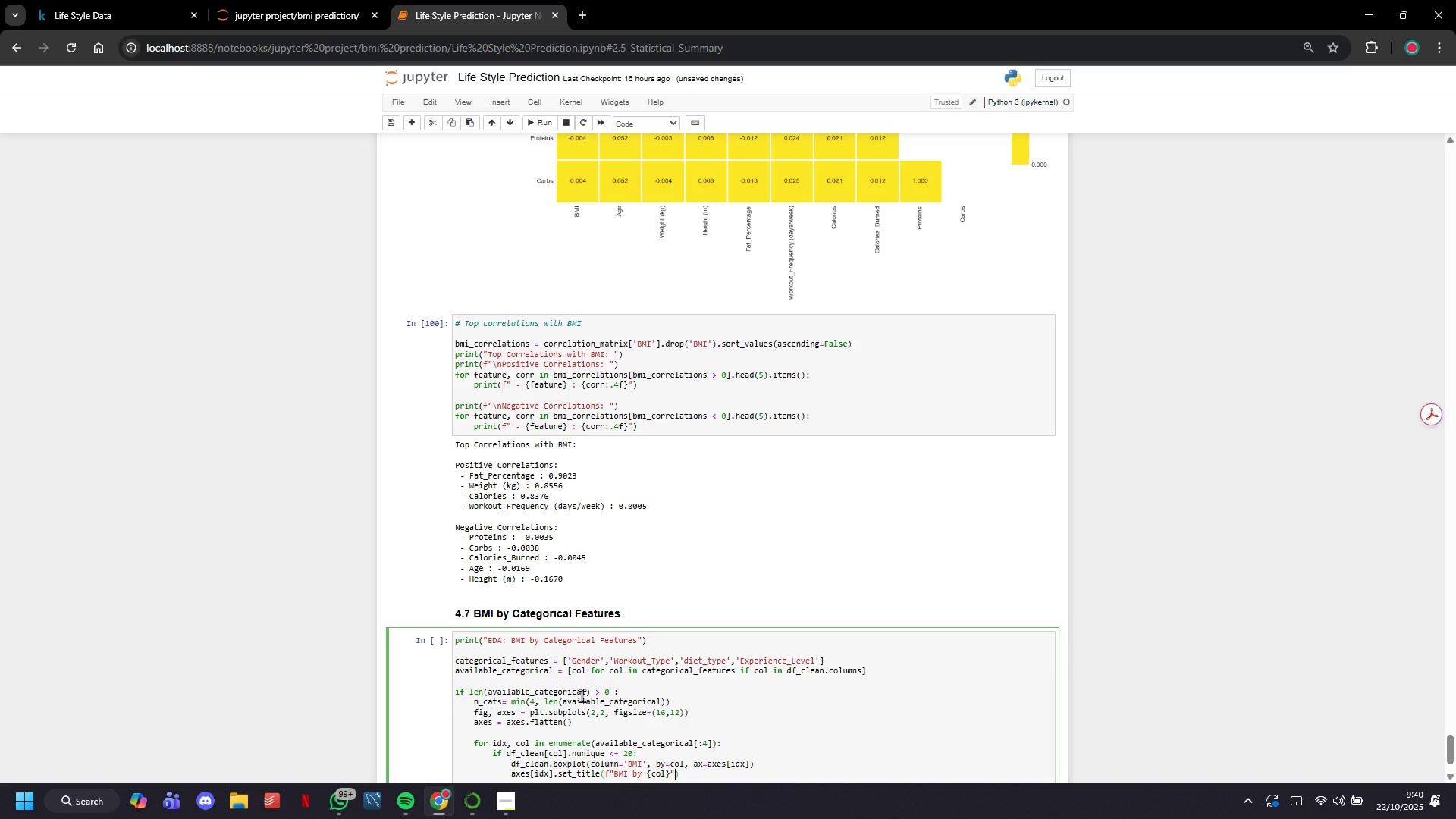 
type(, fontweight='bold)
 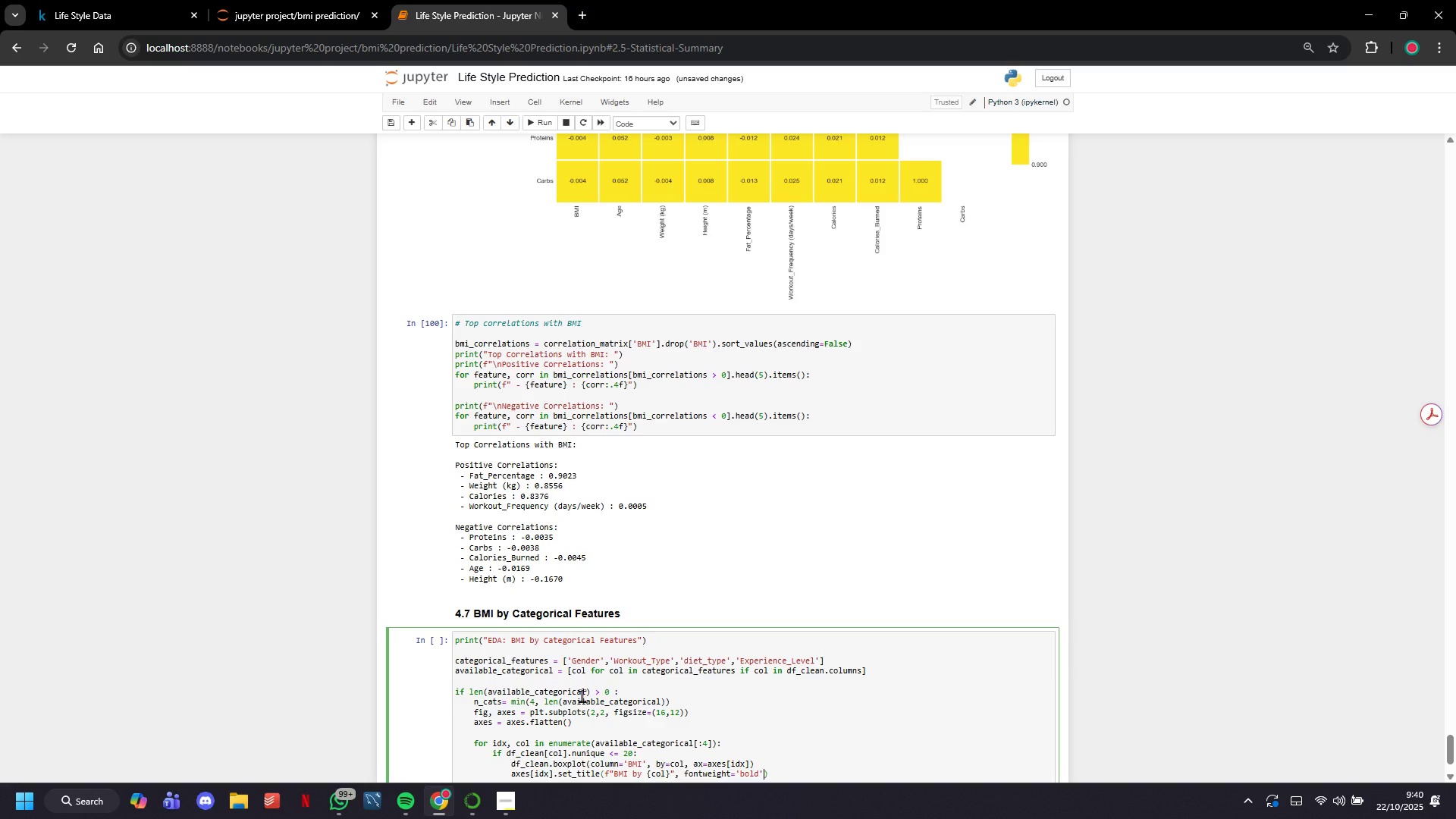 
key(ArrowRight)
 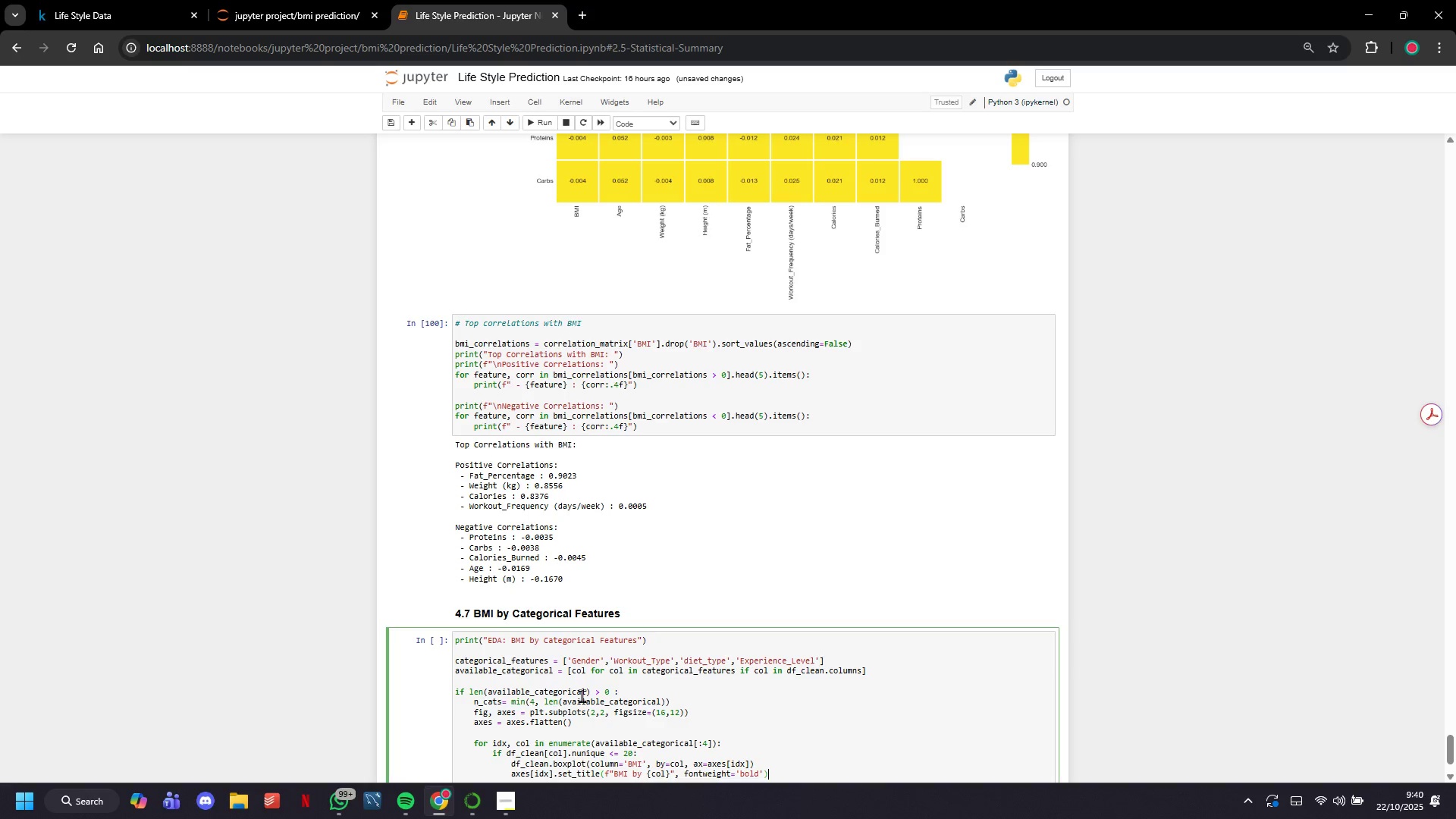 
key(ArrowRight)
 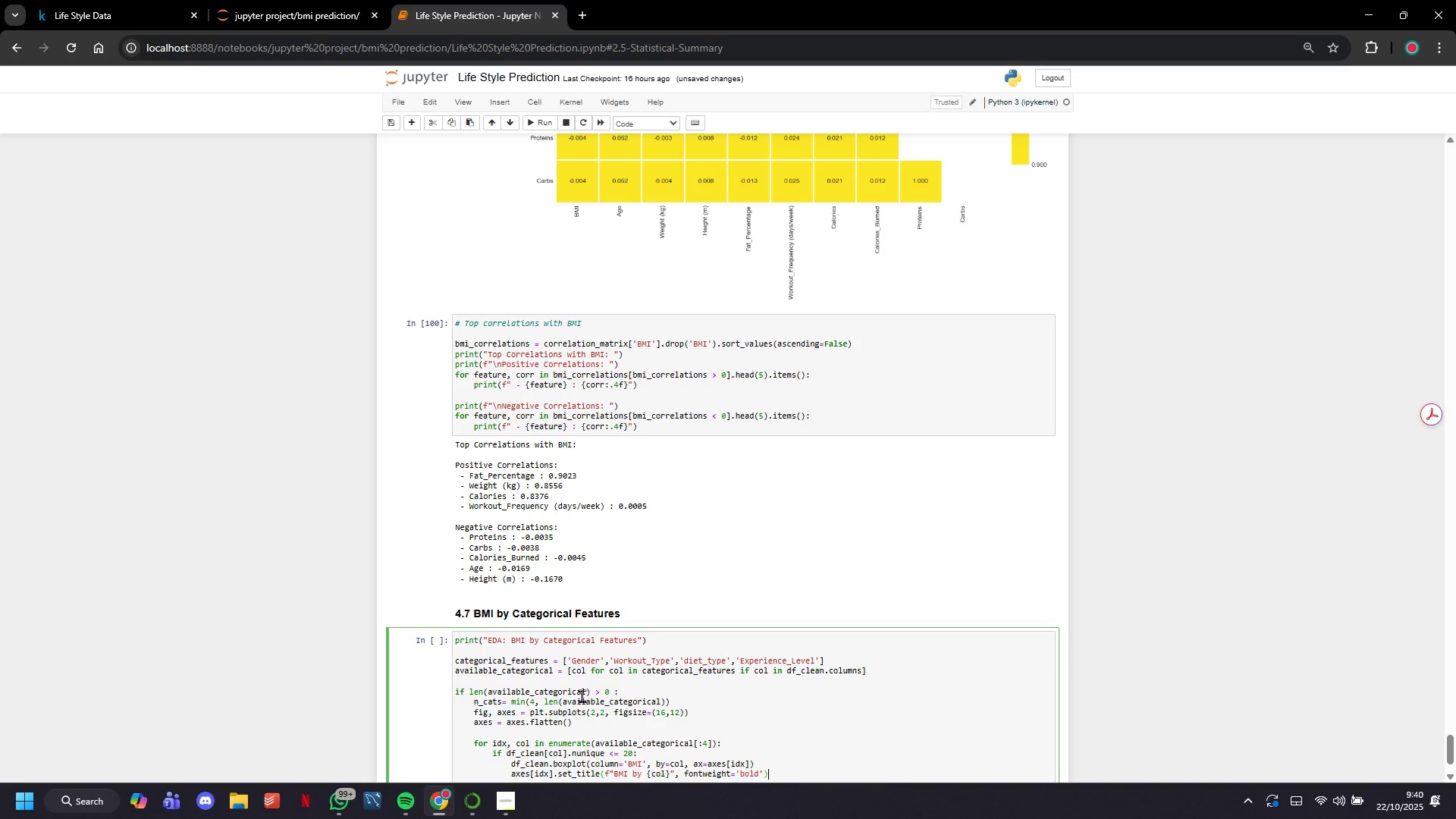 
key(Shift+ShiftRight)
 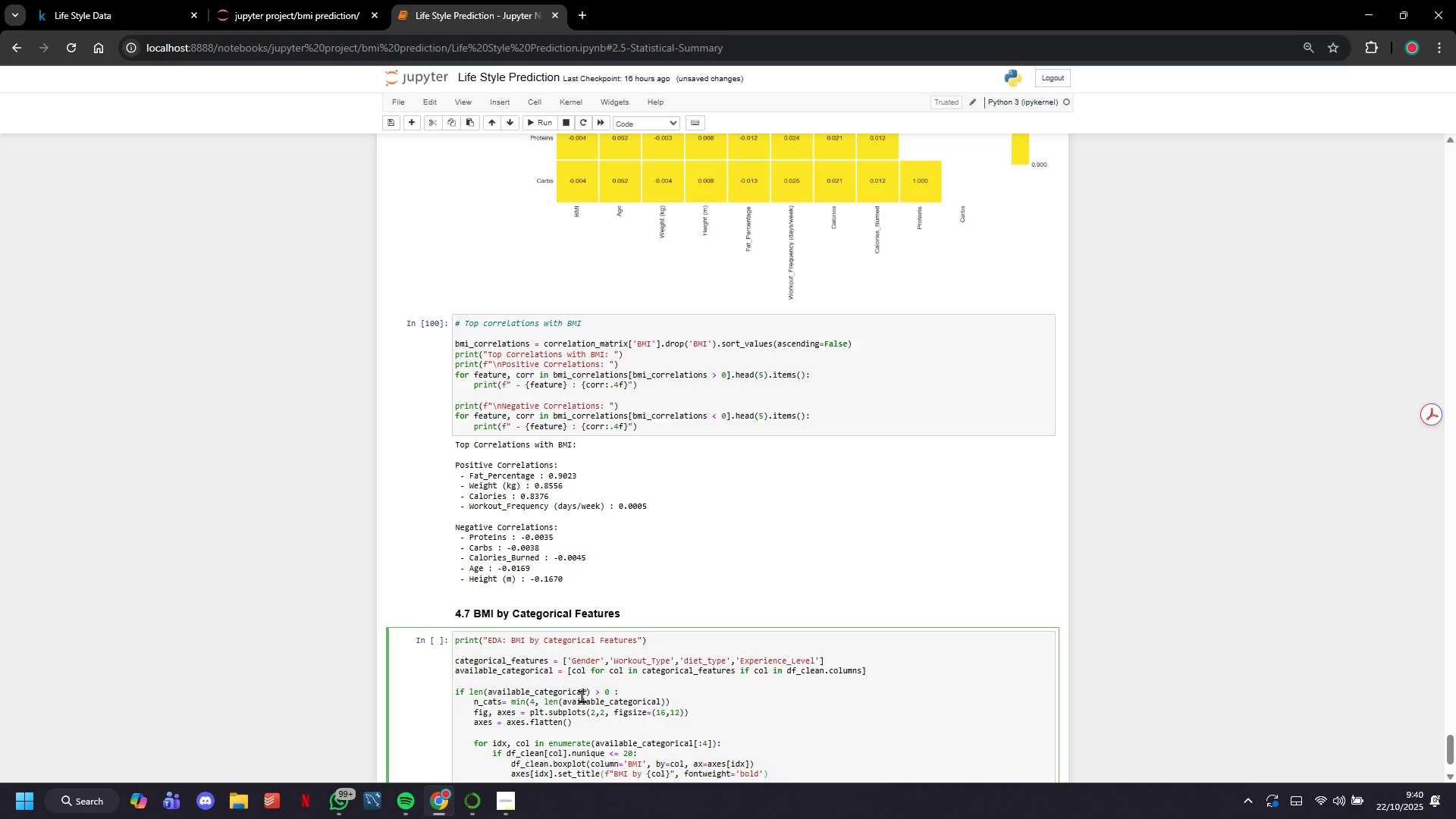 
key(Enter)
 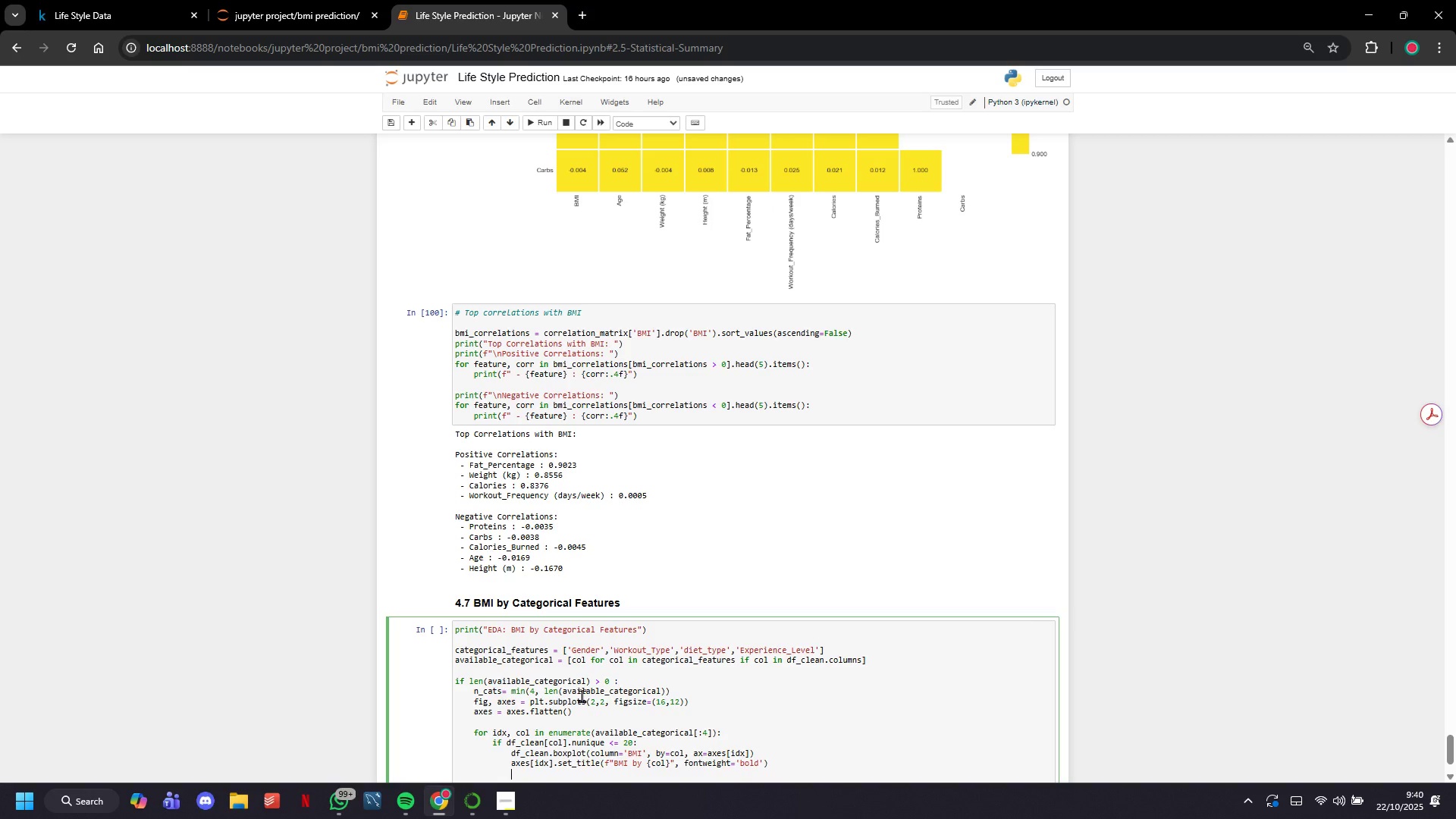 
type(axes[idx)
 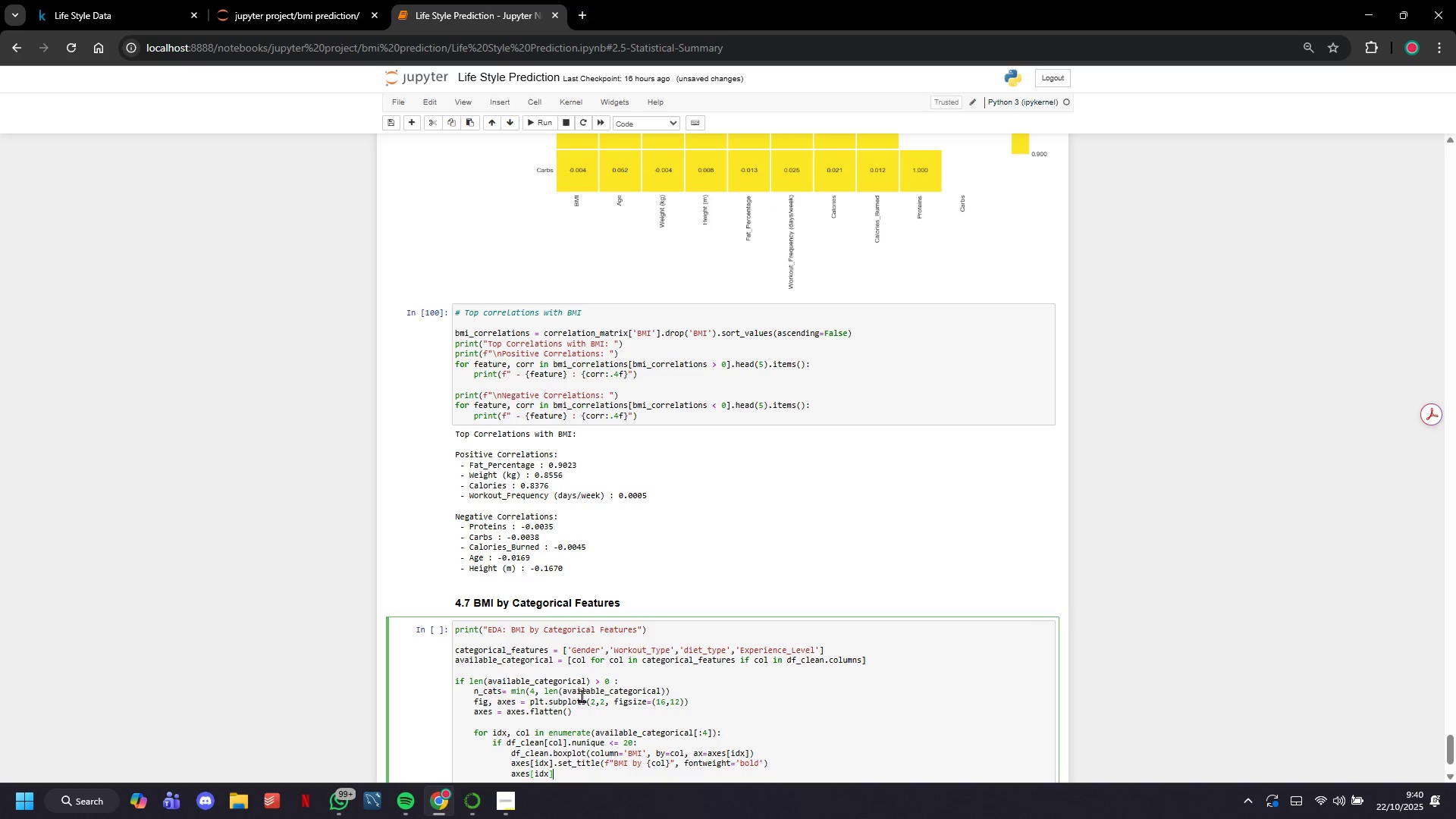 
key(ArrowRight)
 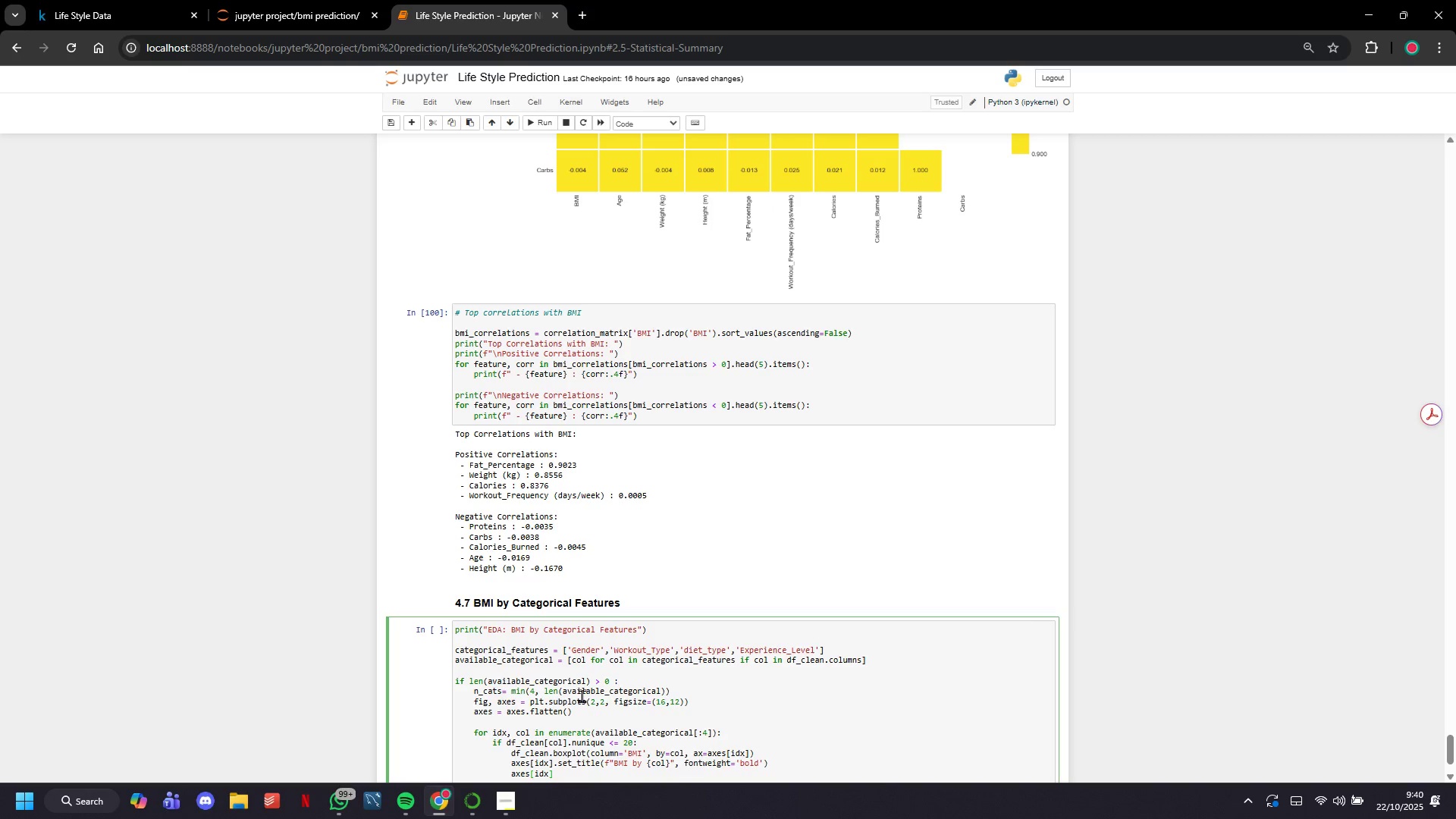 
type(.set_xlabel(col)
 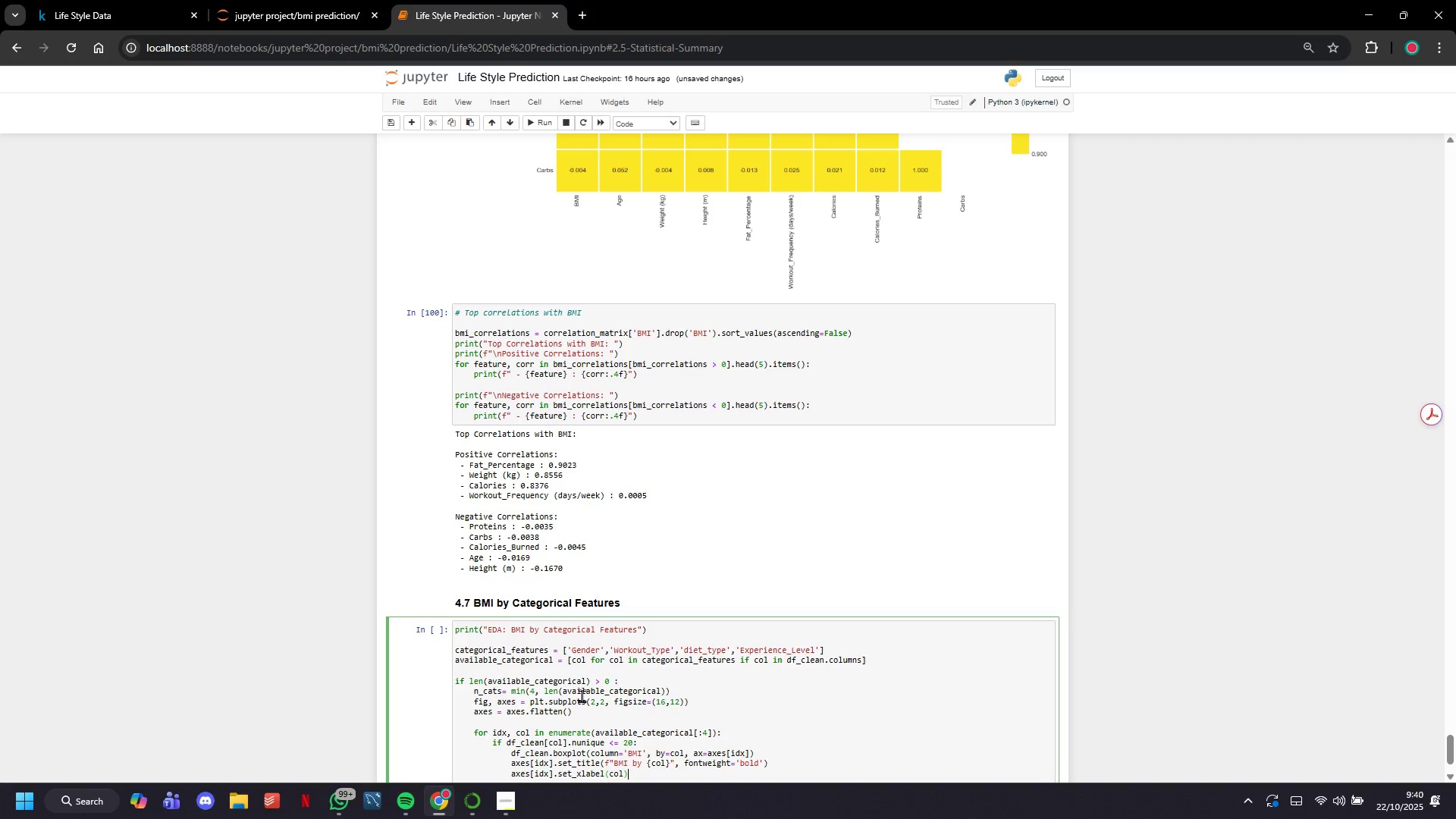 
 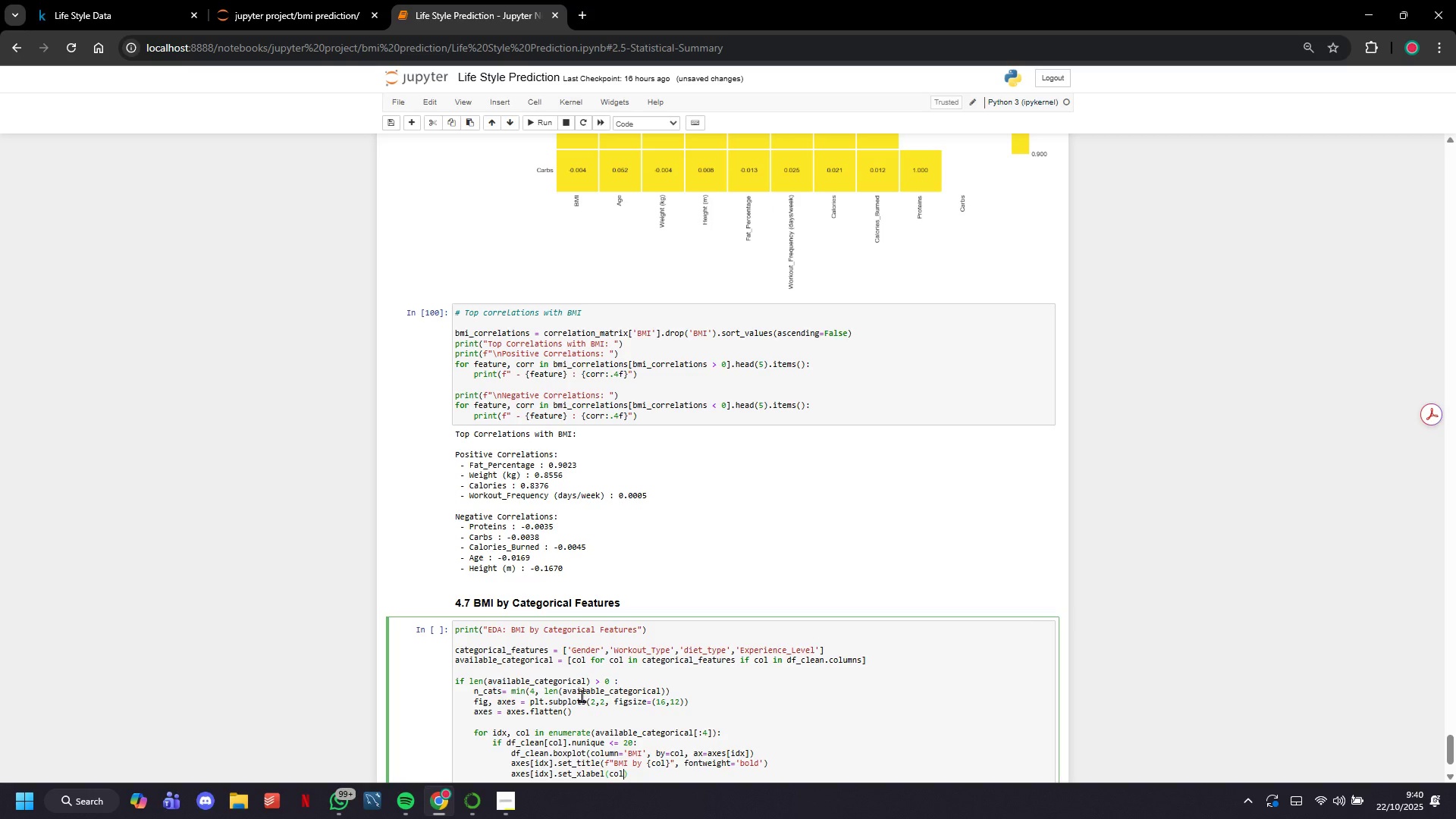 
key(ArrowRight)
 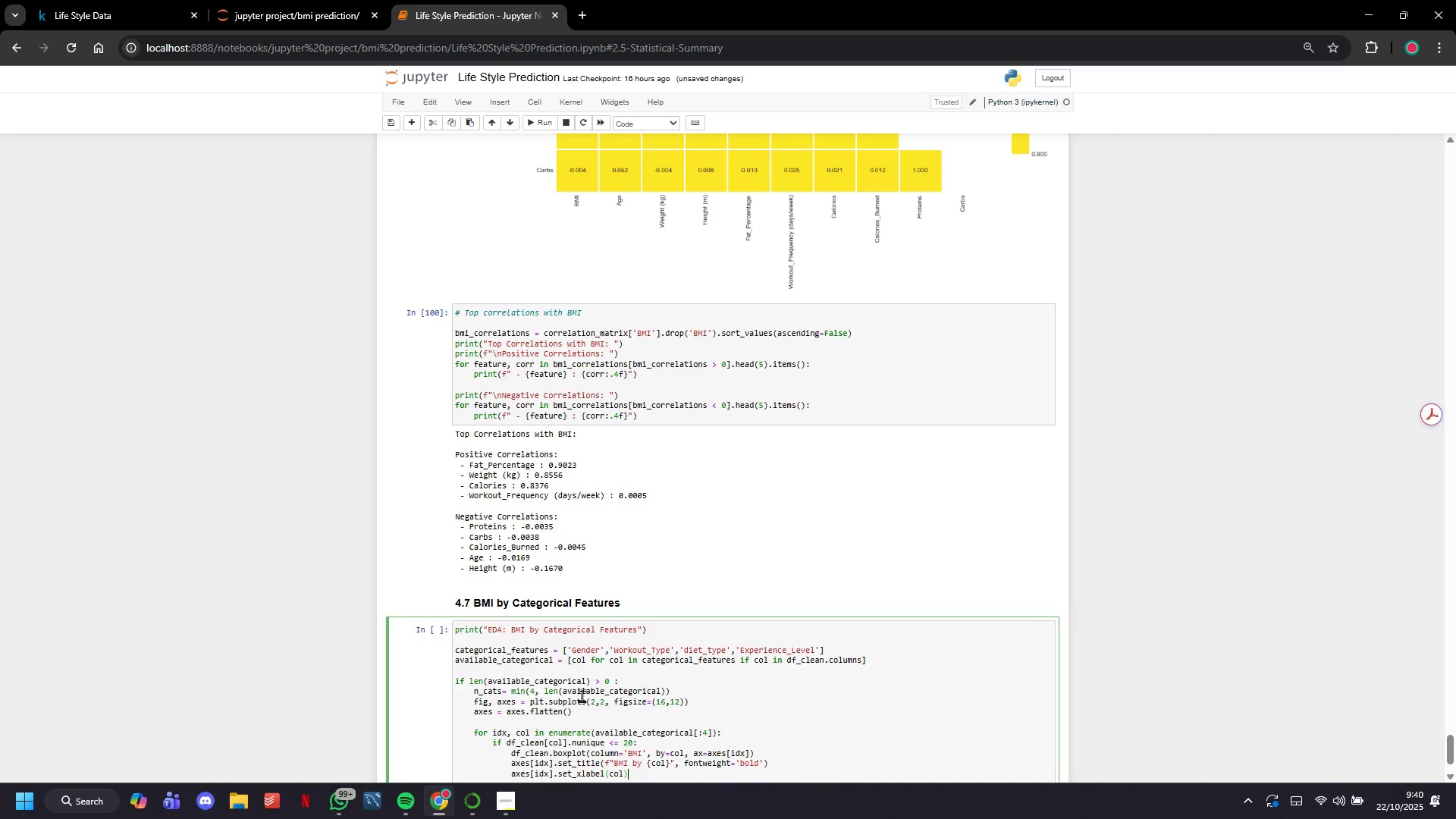 
key(Enter)
 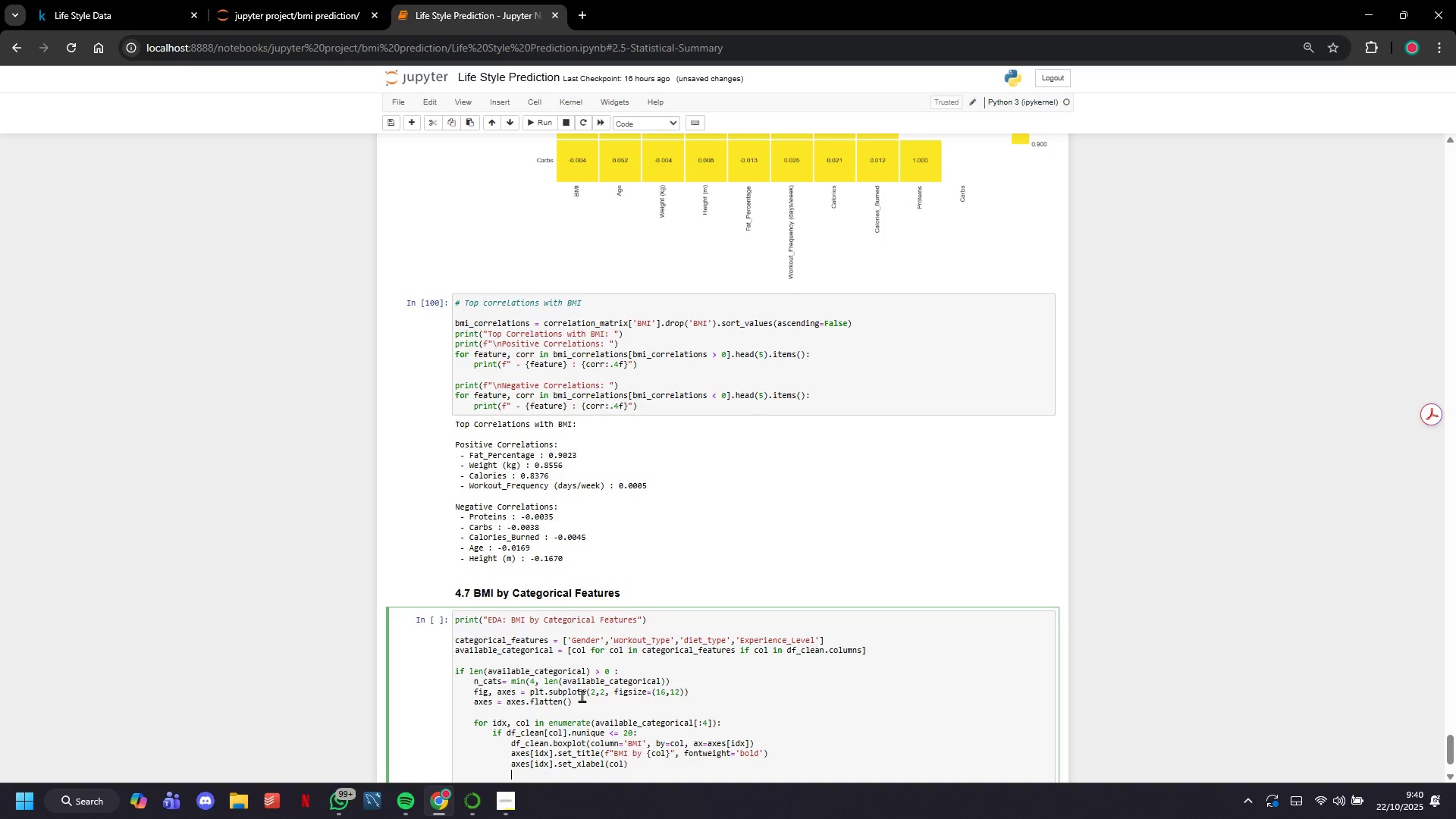 
type(axes[idx)
 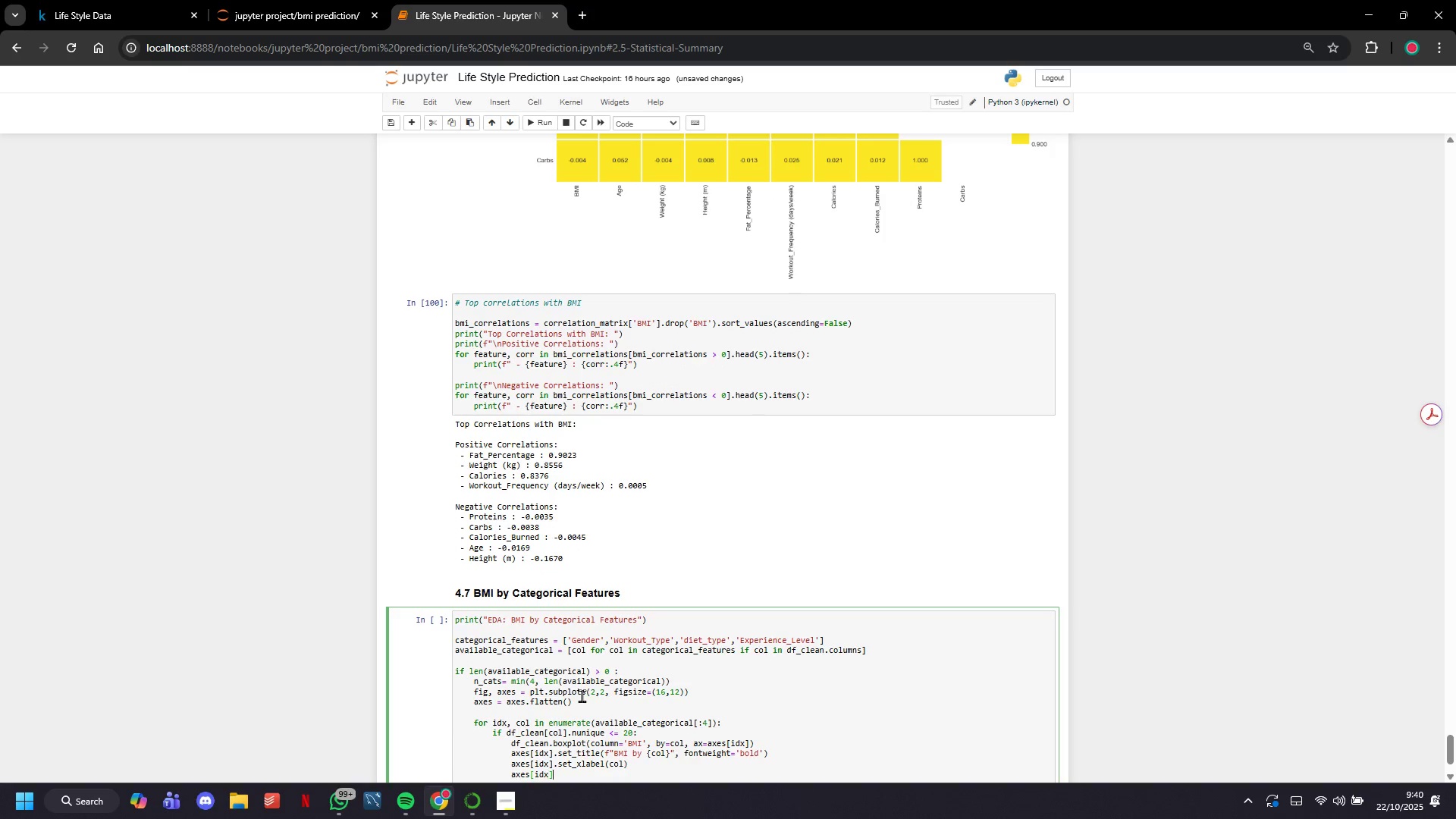 
key(ArrowRight)
 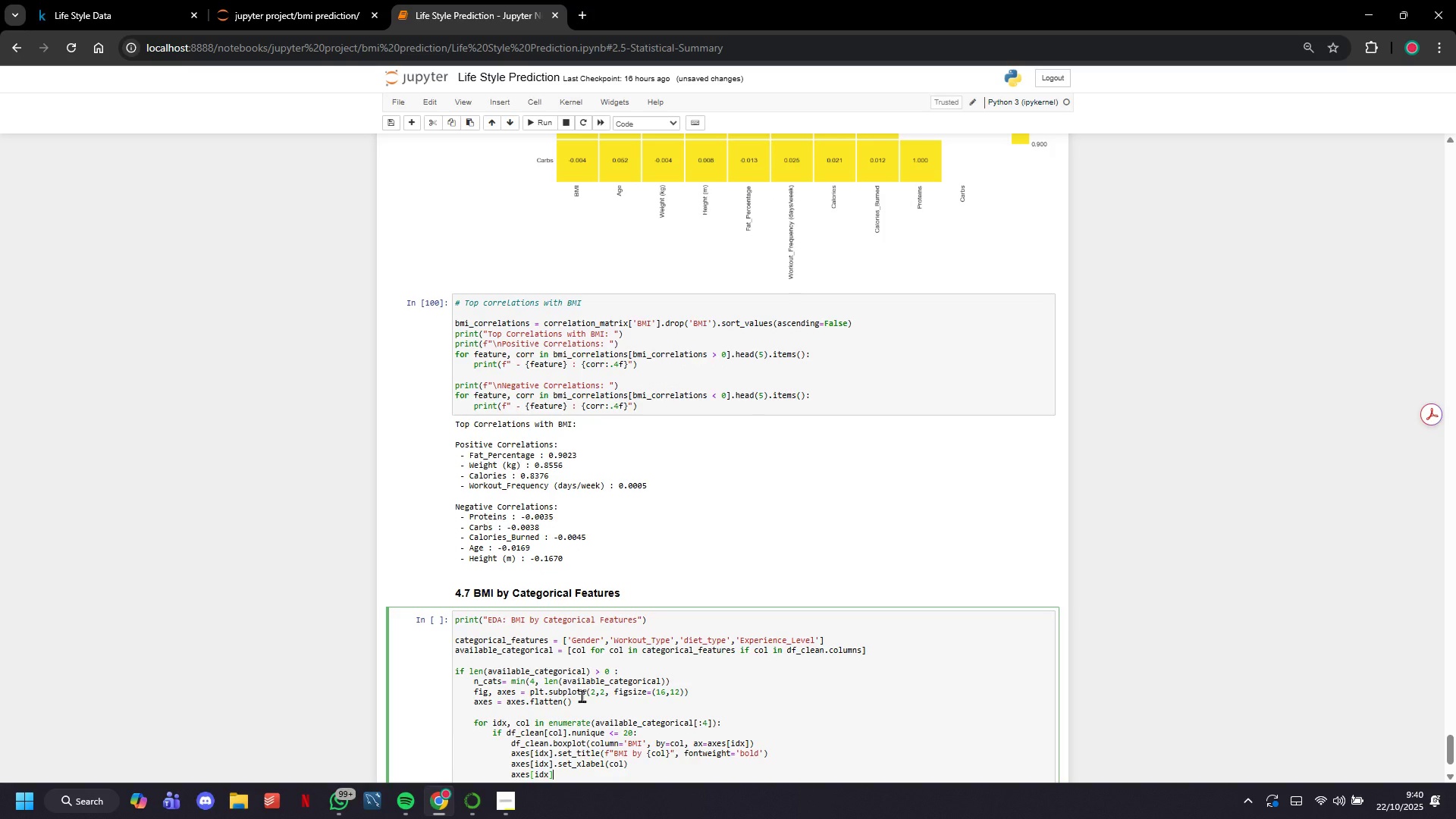 
type(.set_ylabel('BMI)
 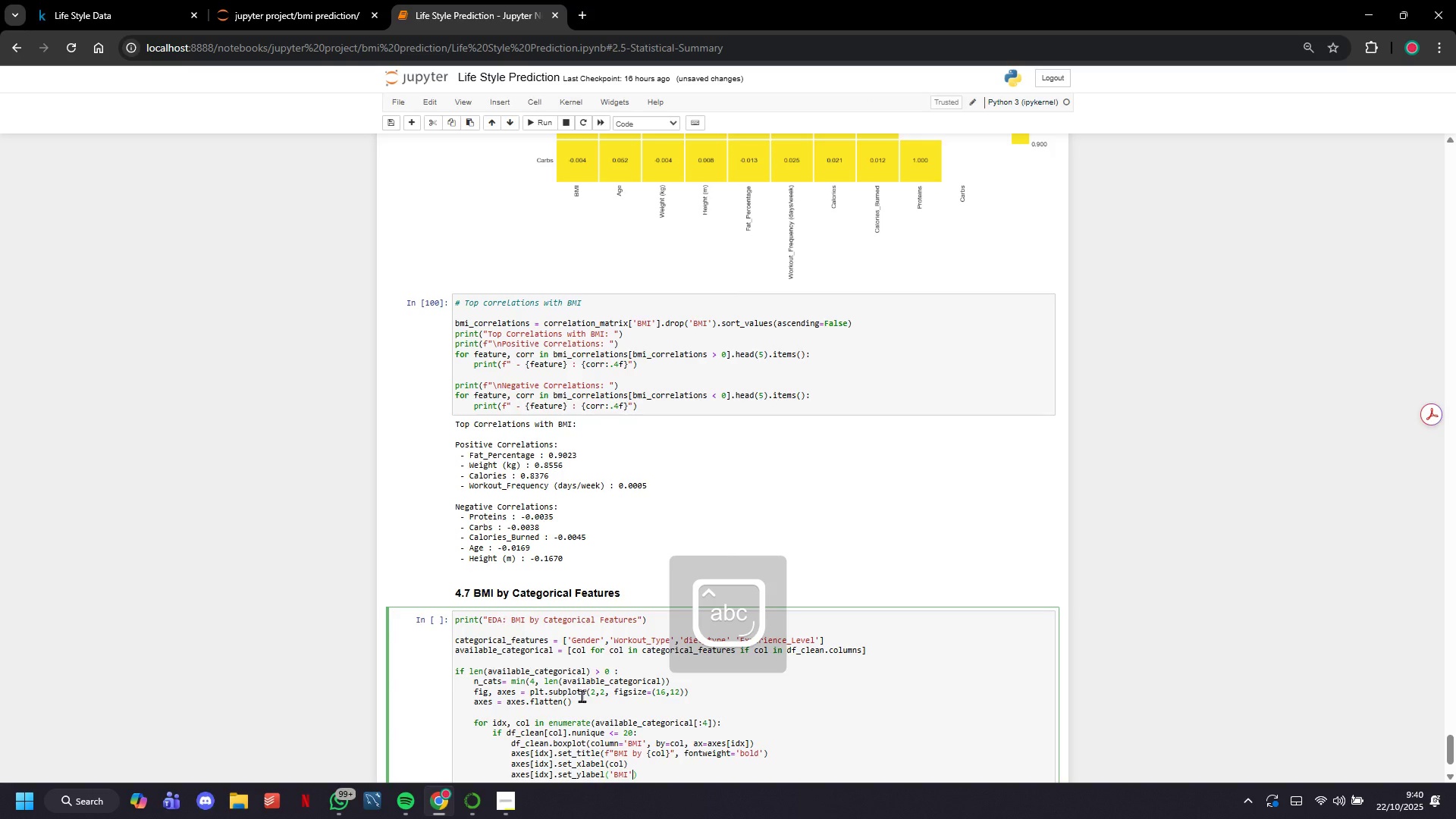 
 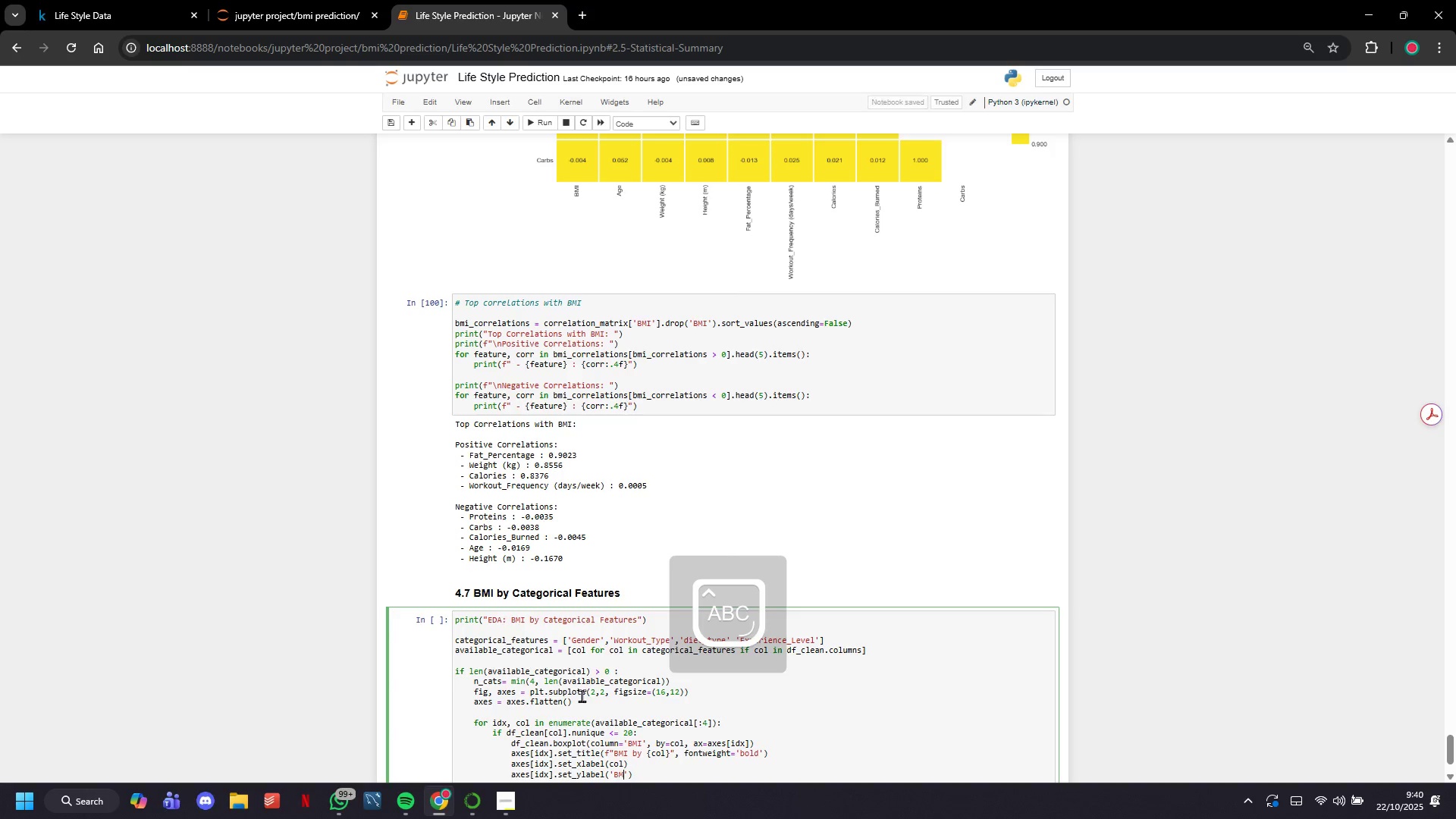 
key(ArrowRight)
 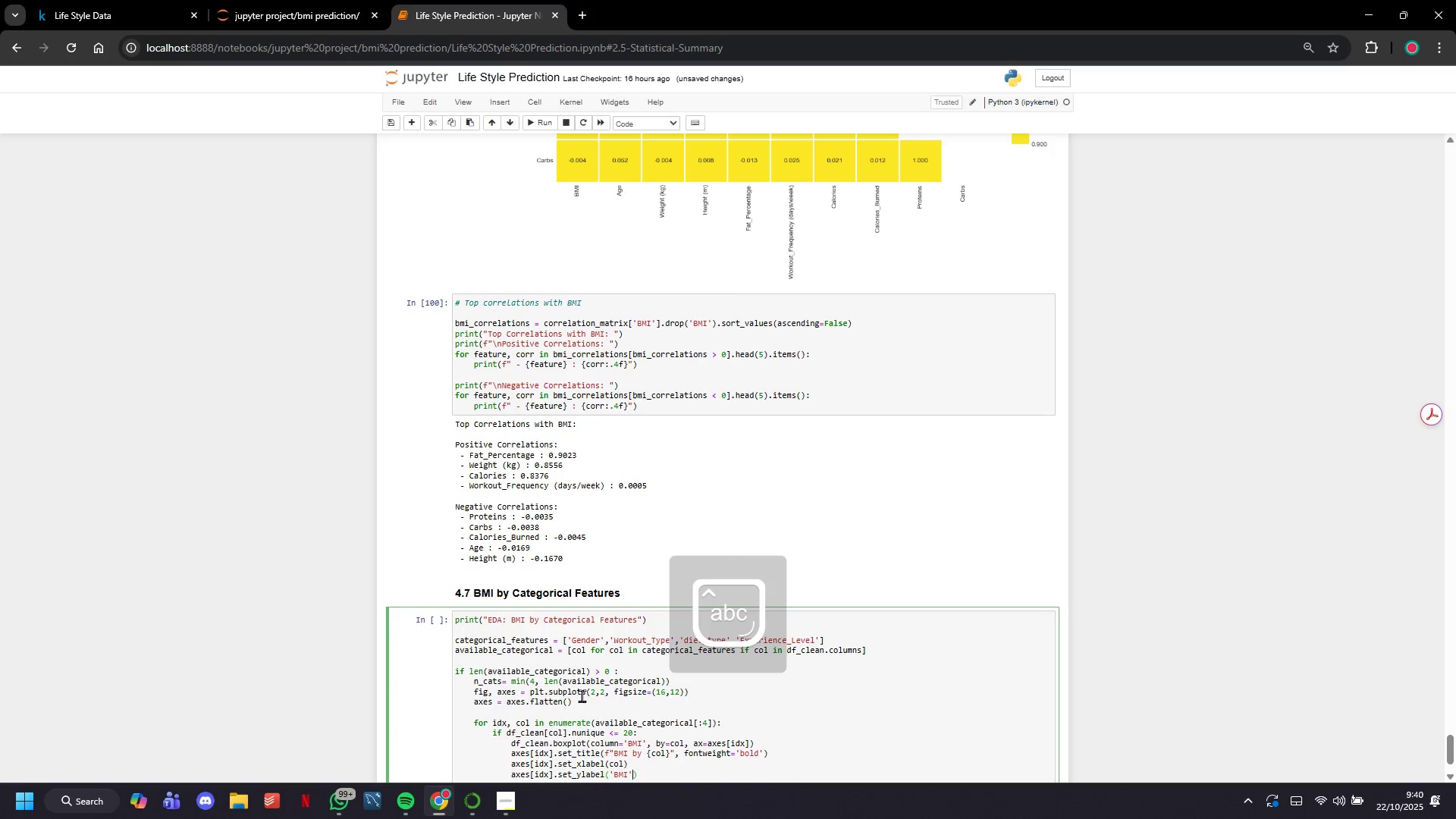 
key(ArrowRight)
 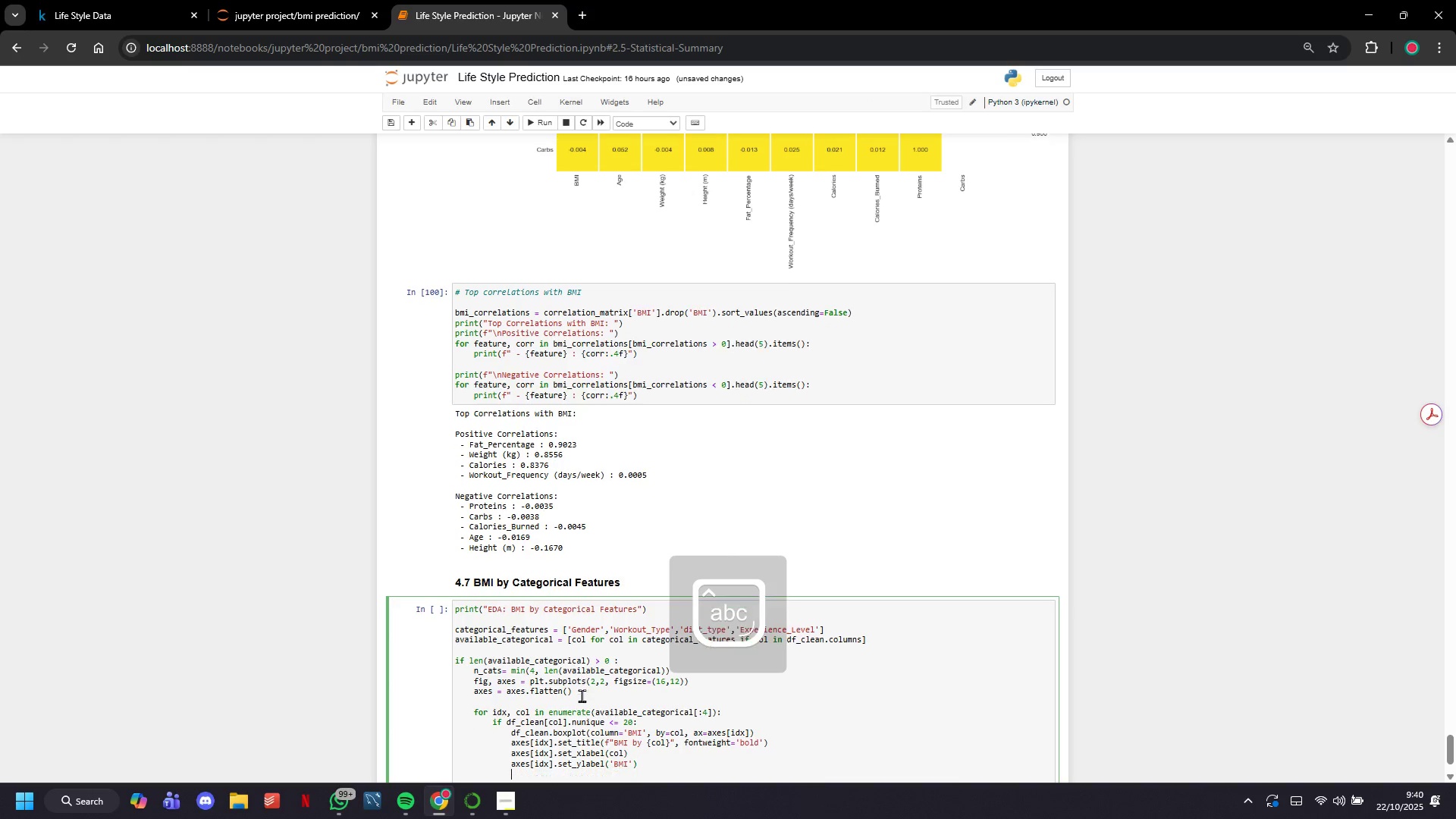 
key(Enter)
 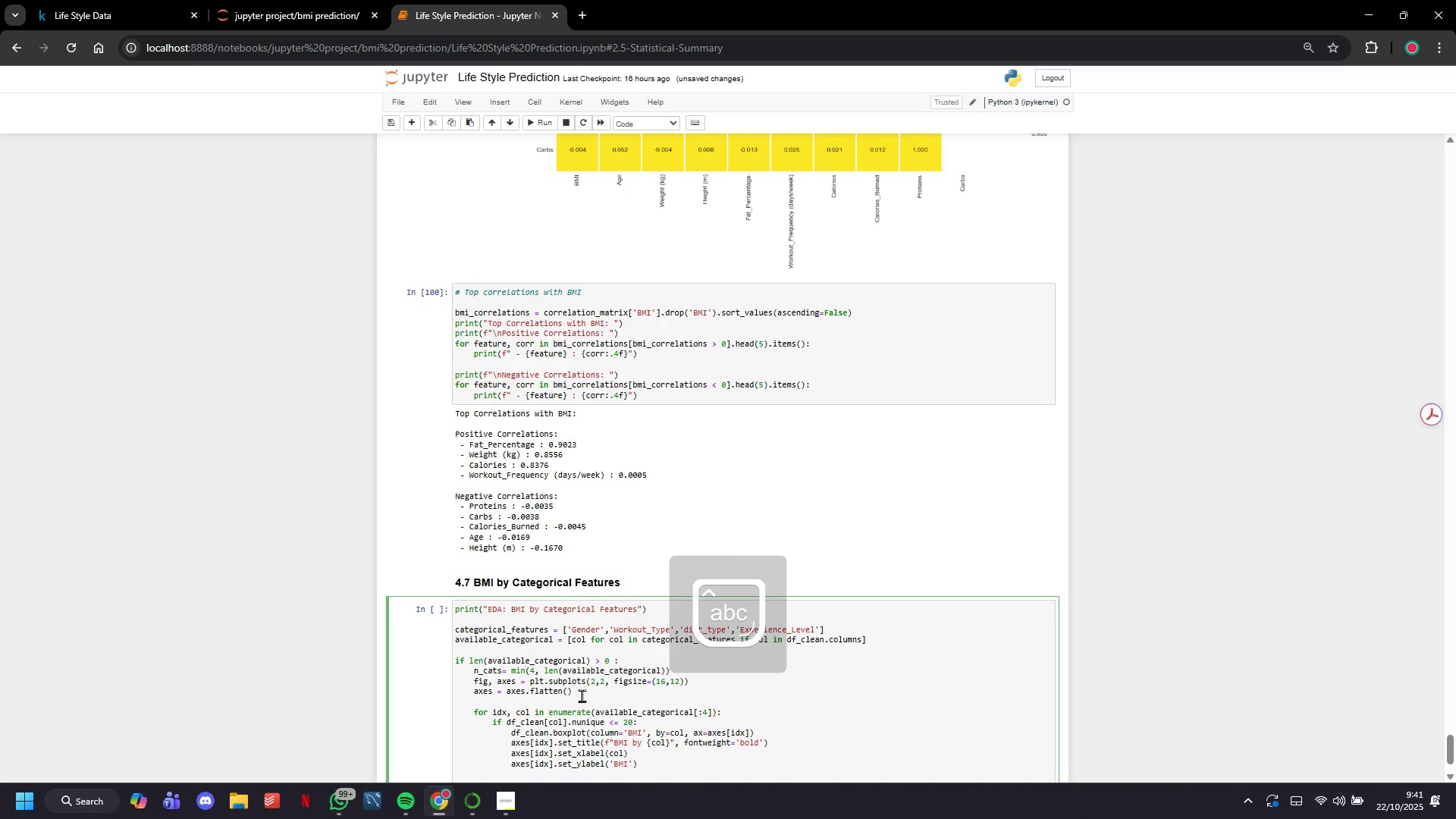 
type(axes[idx)
 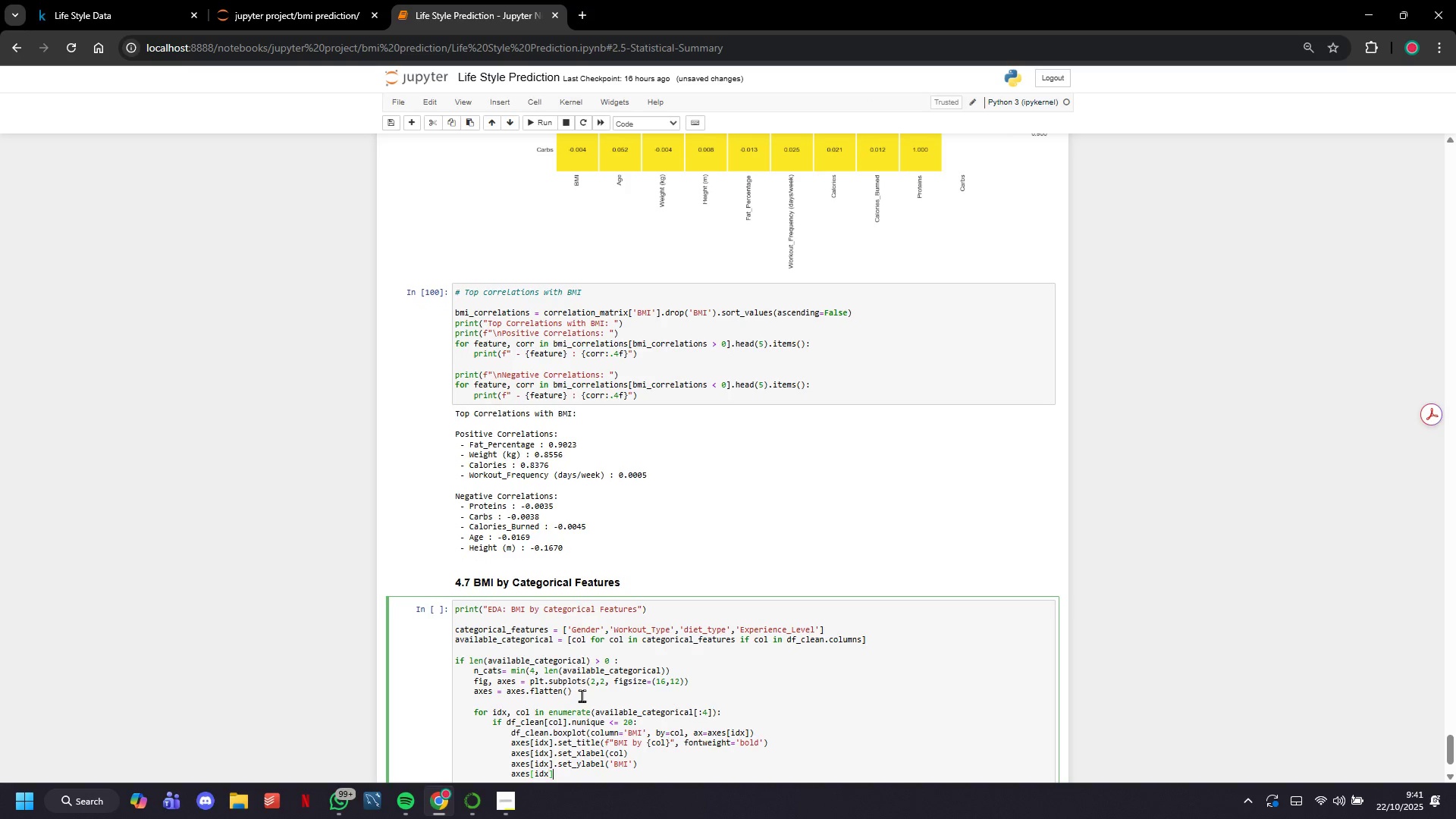 
key(ArrowRight)
 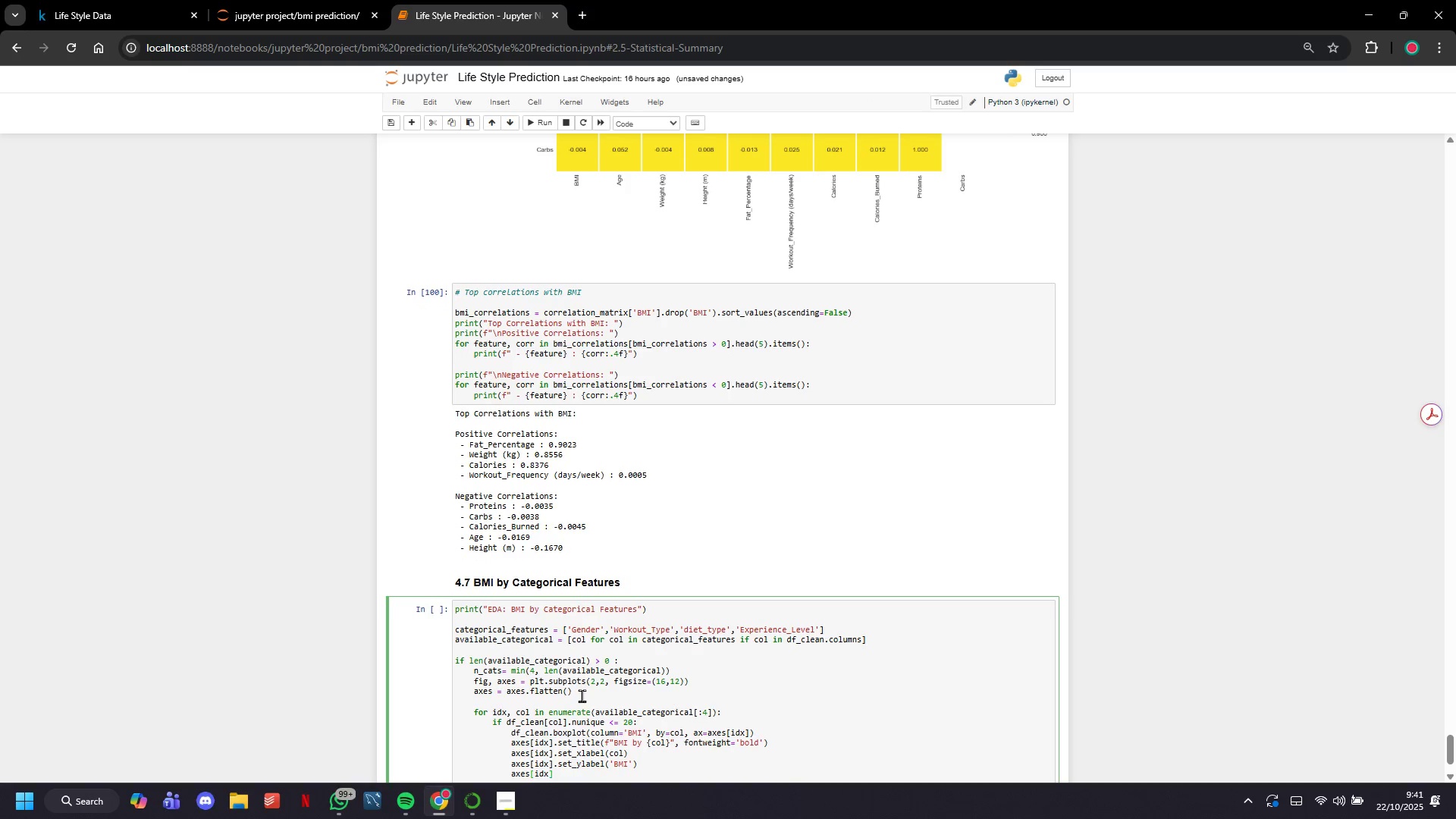 
type(.s)
key(Backspace)
type(tick_params(axis='x)
 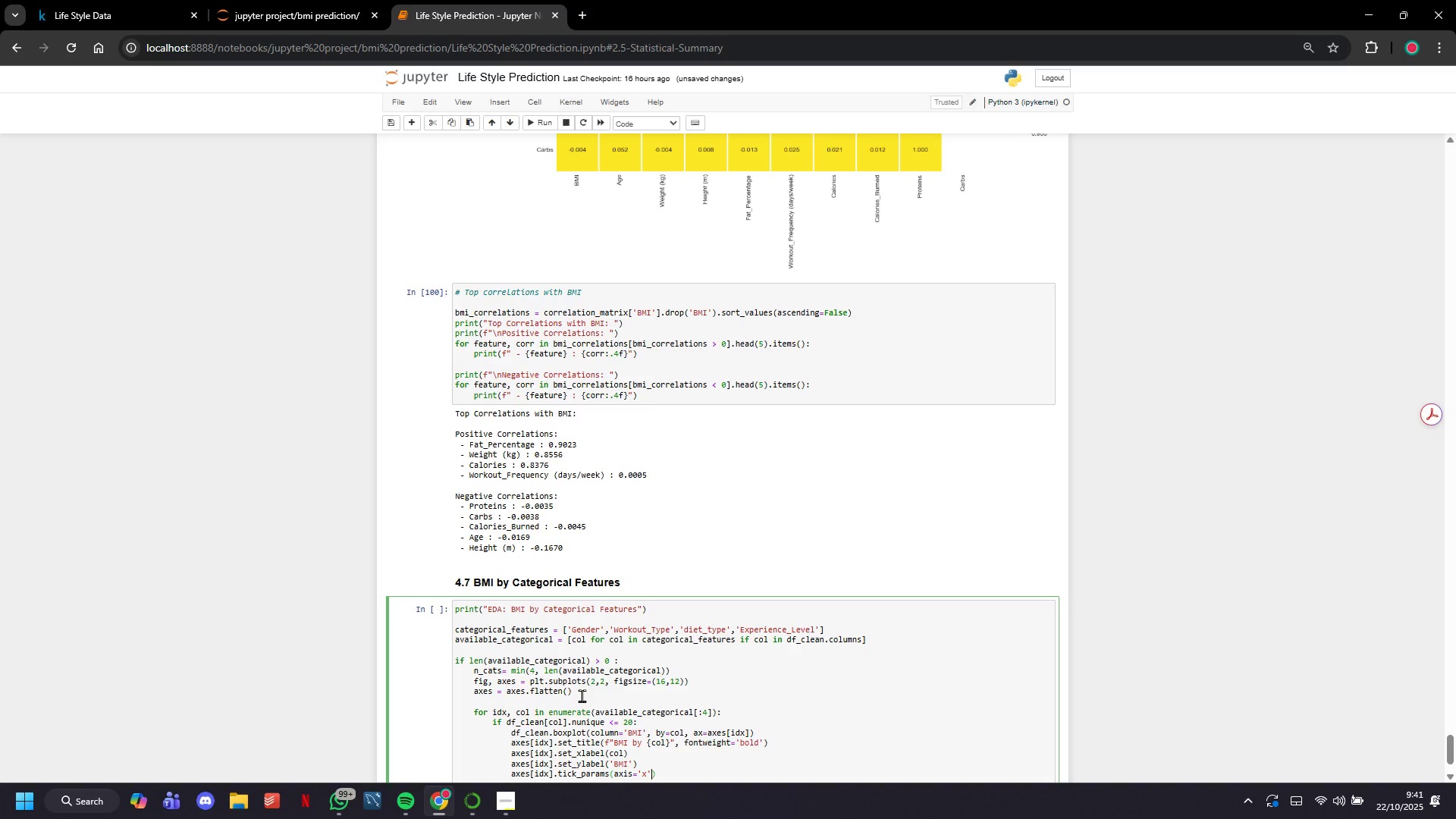 
 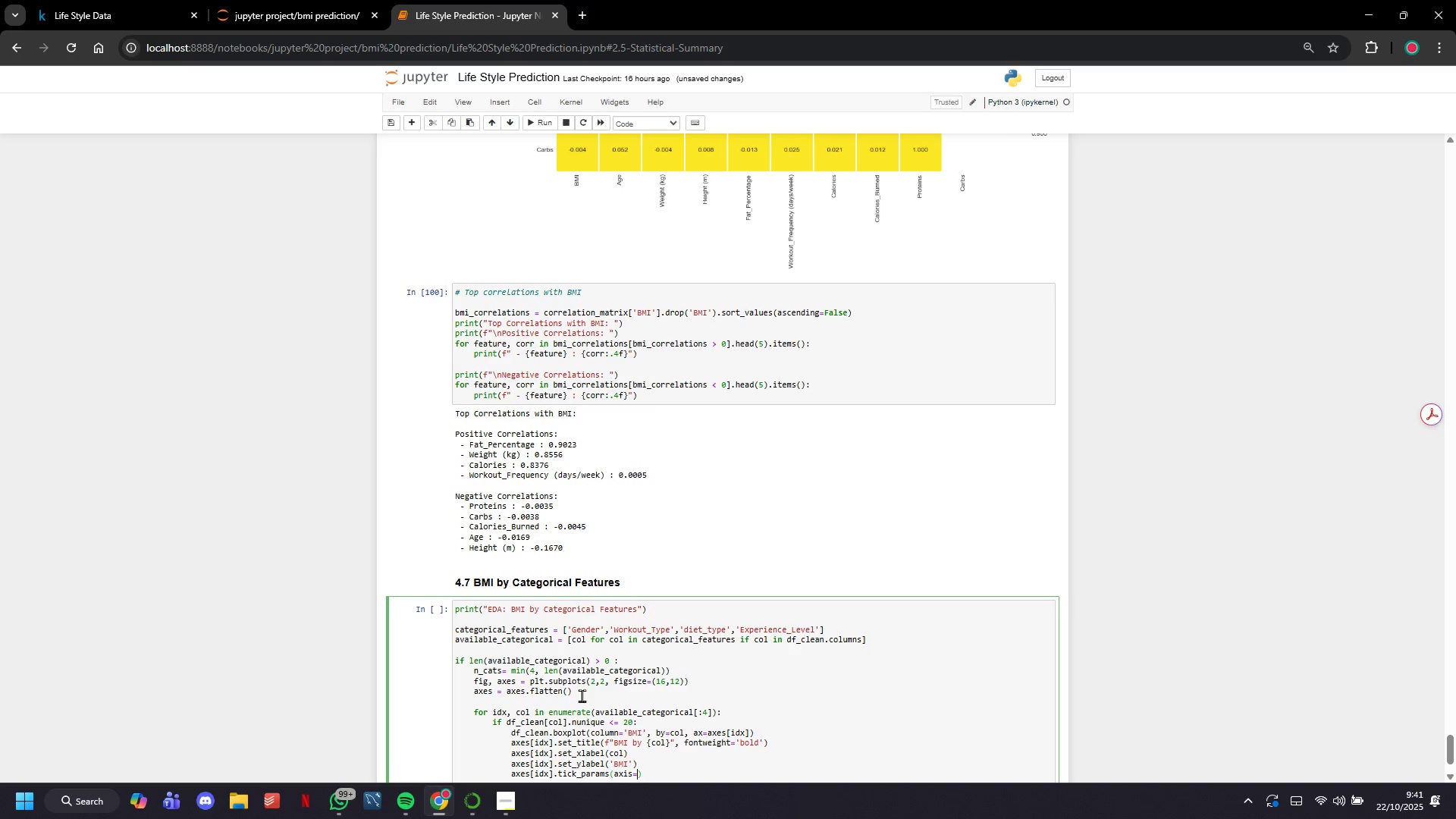 
key(ArrowRight)
 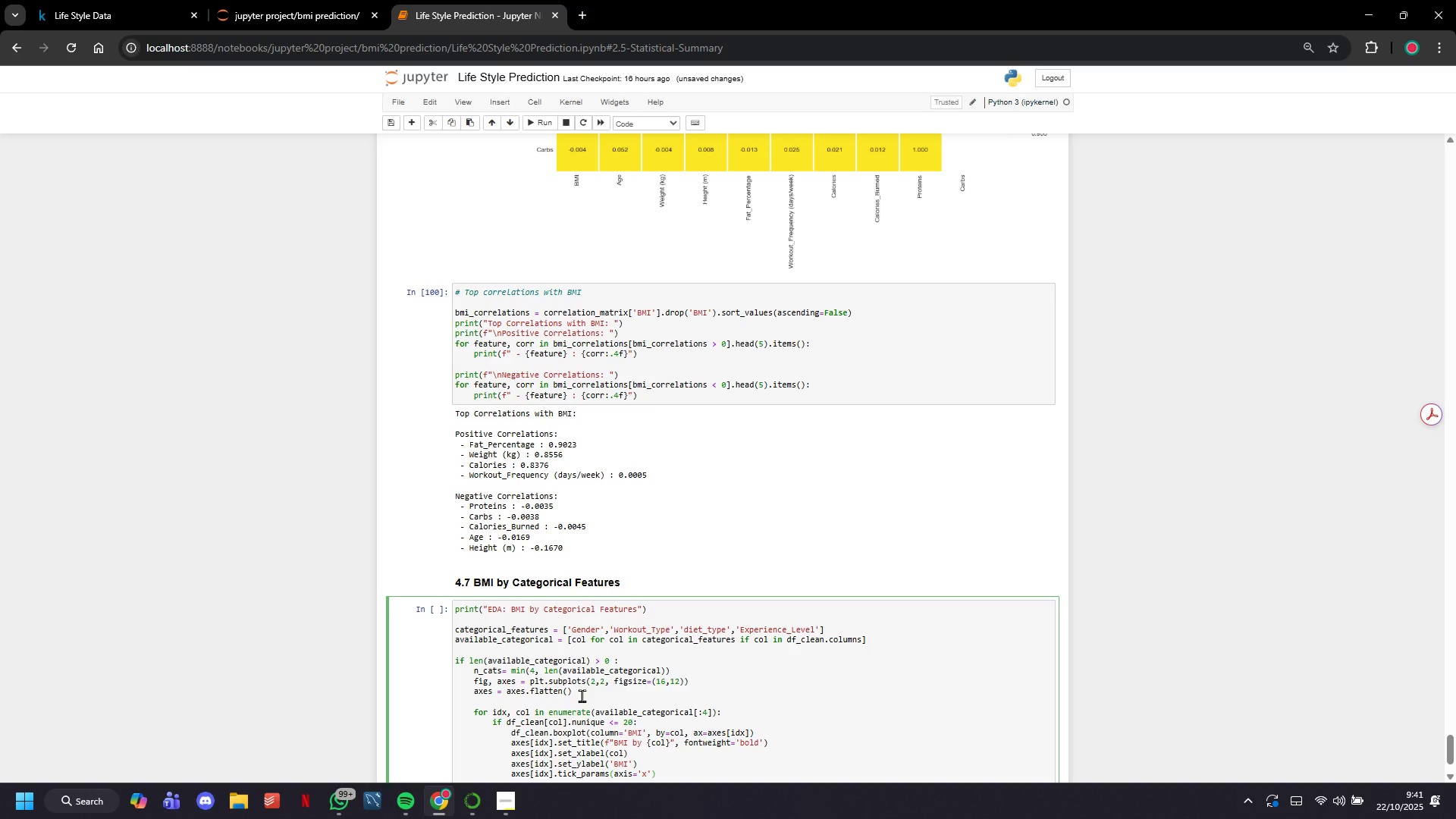 
type(, rotation=45)
 